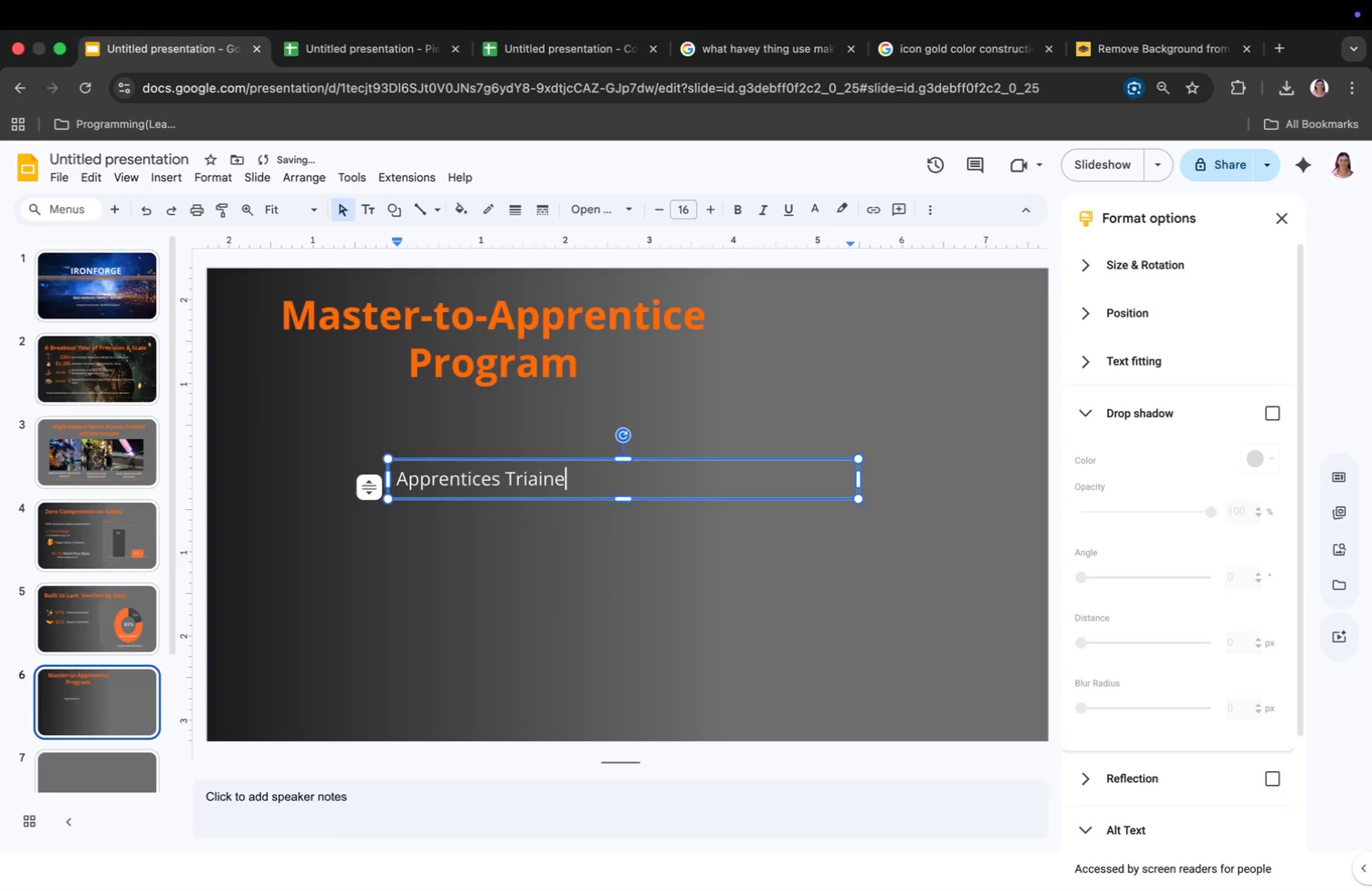 
type(Apprentices Trin)
key(Backspace)
type(ained in 2023)
 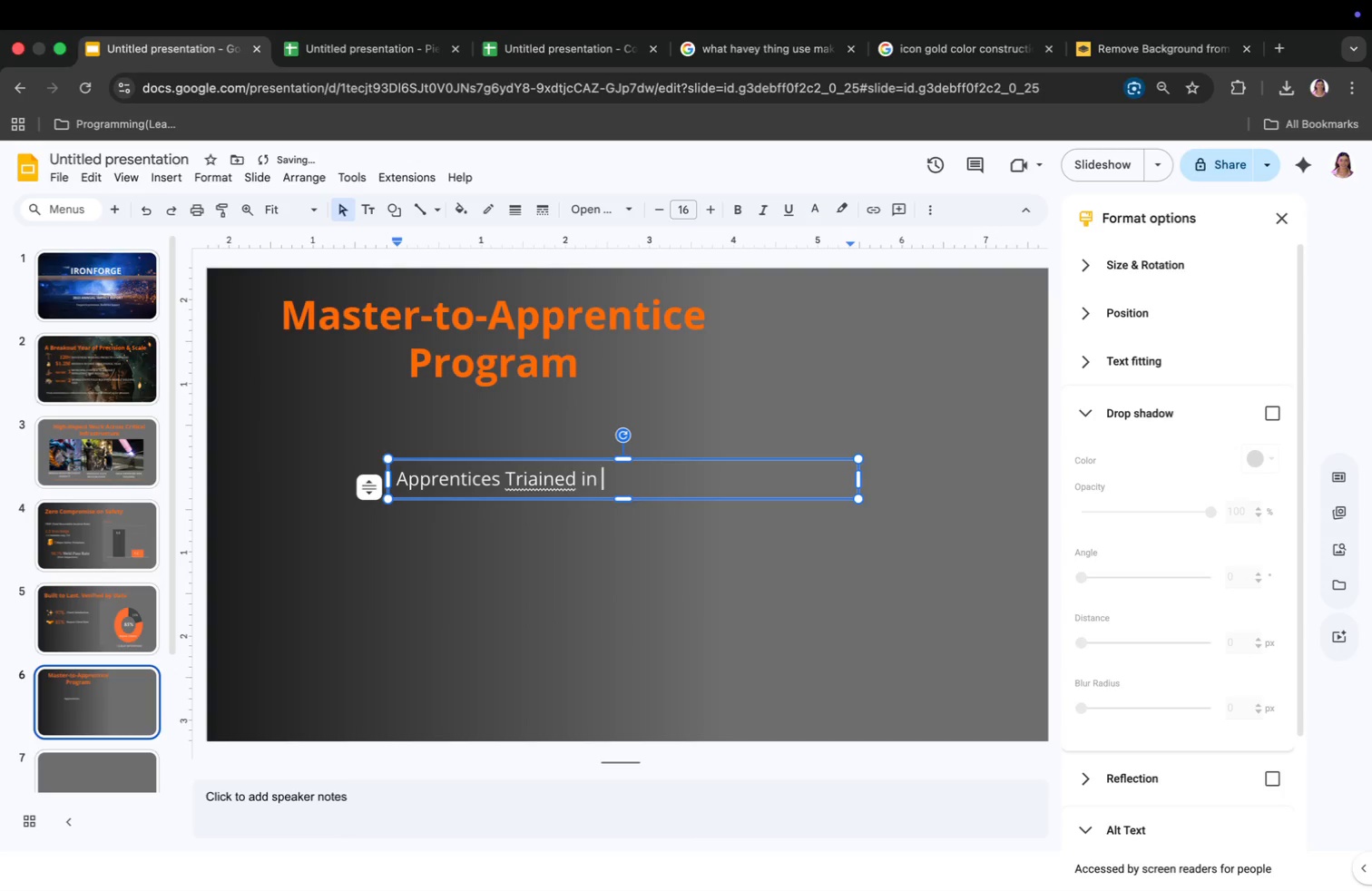 
key(ArrowLeft)
 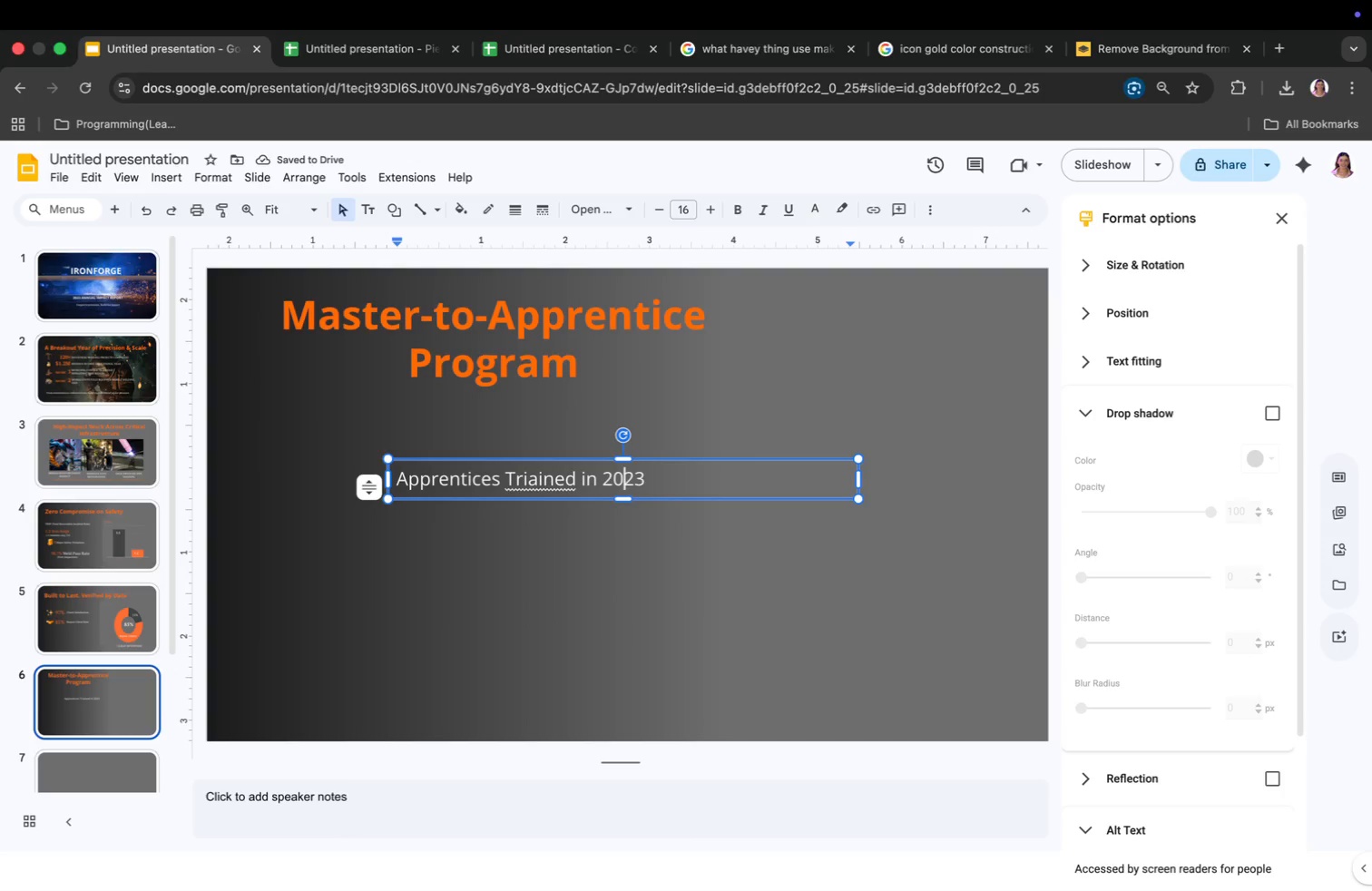 
key(ArrowLeft)
 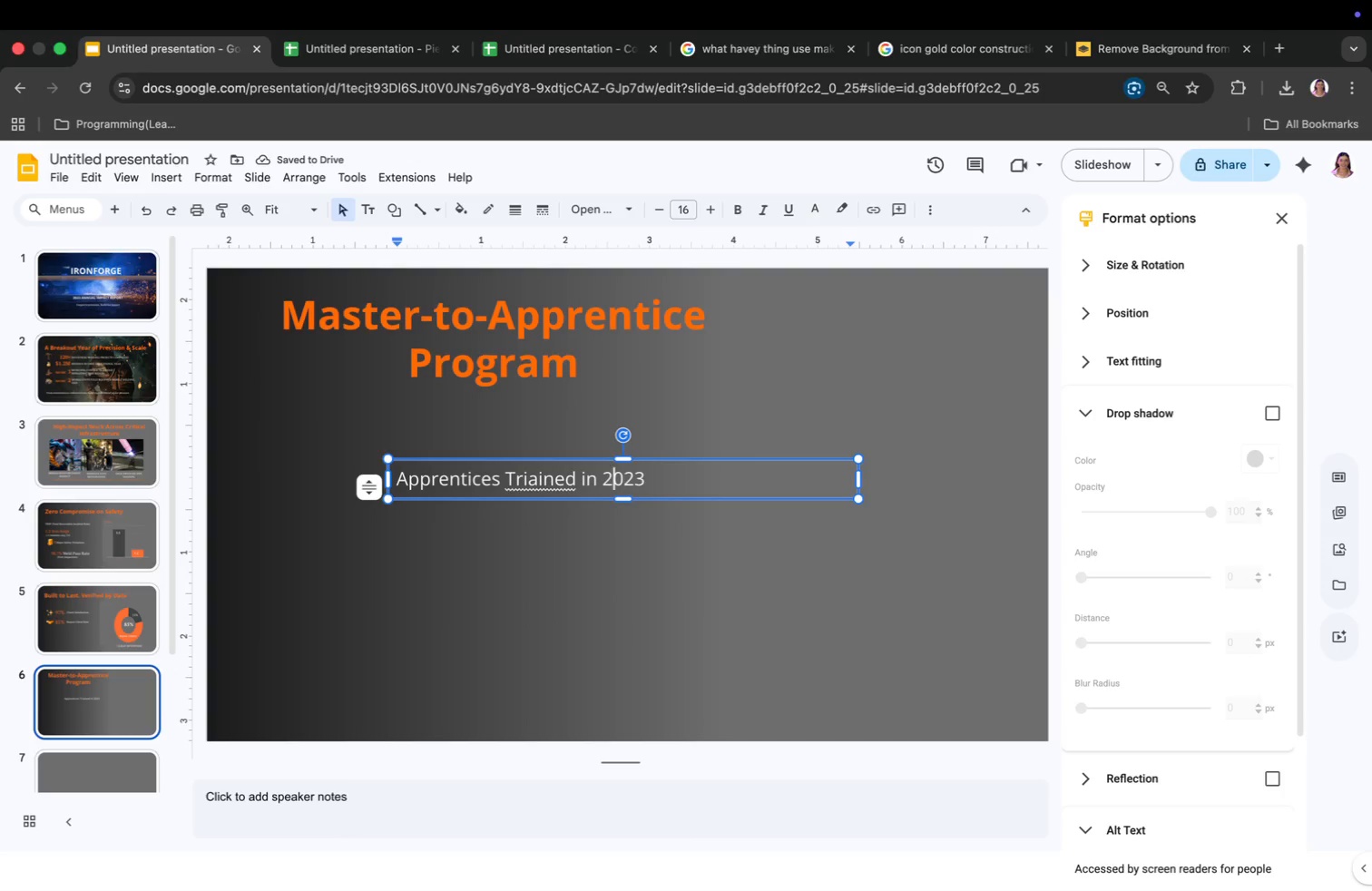 
key(ArrowLeft)
 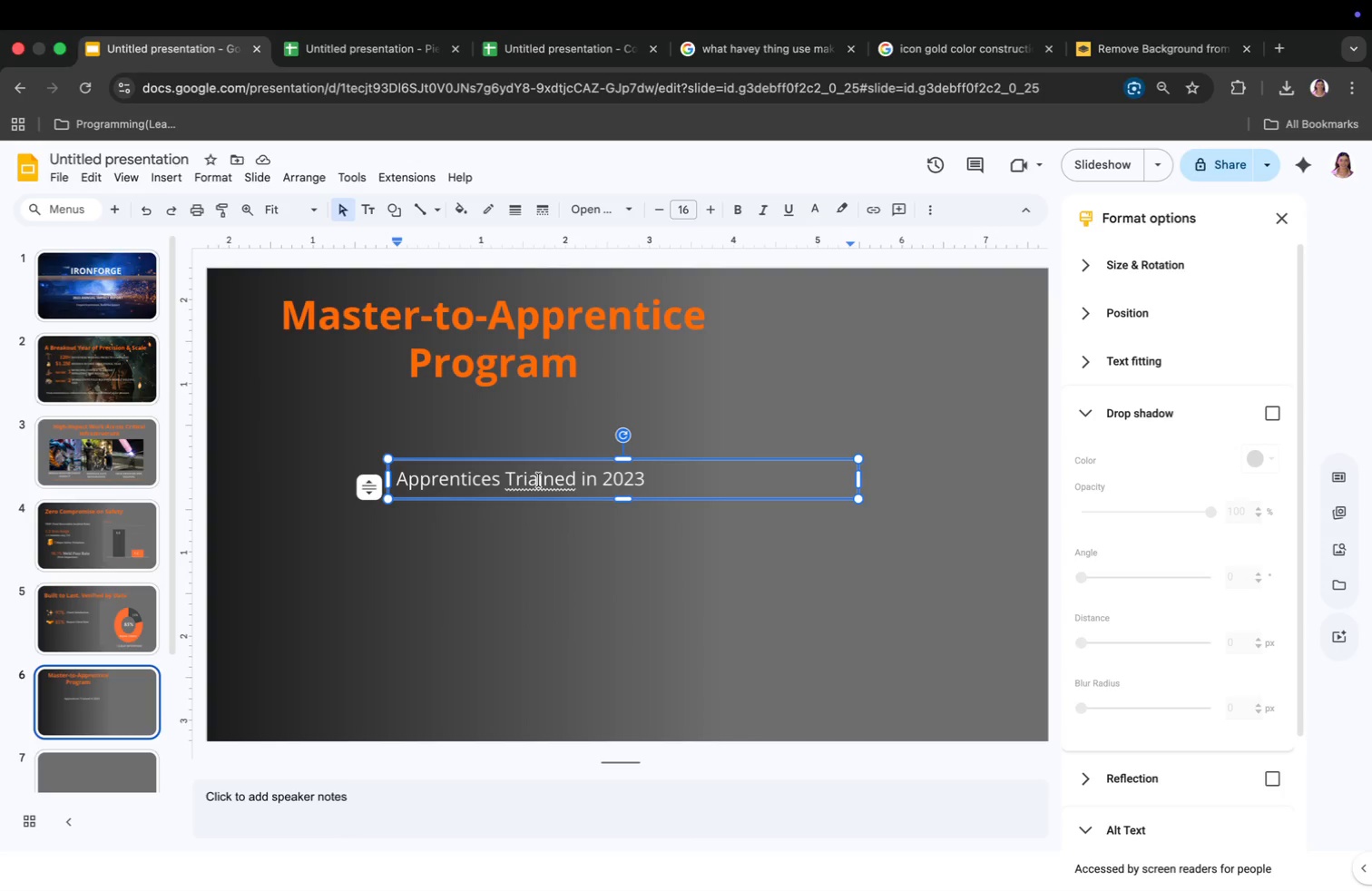 
left_click([542, 480])
 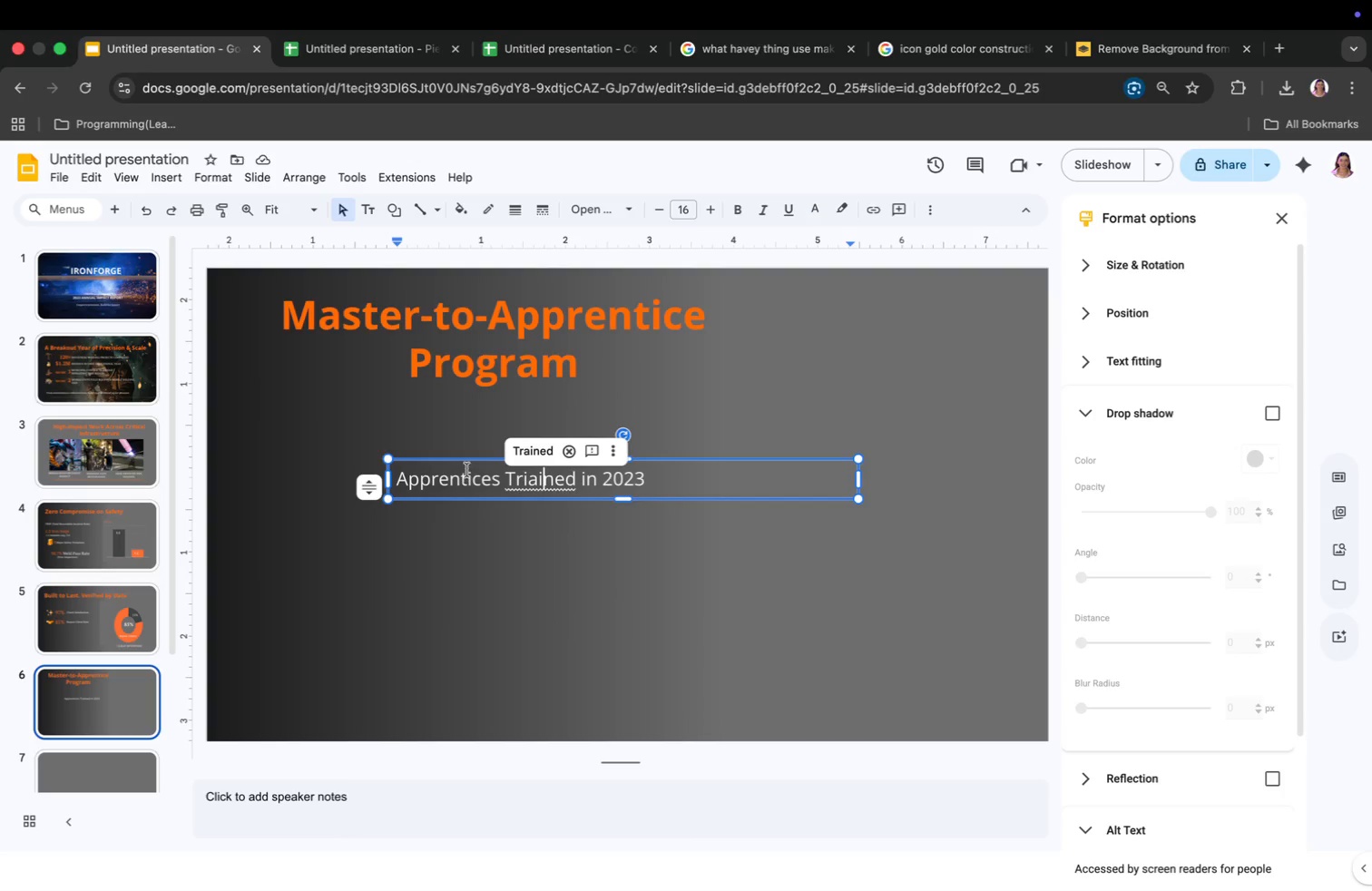 
left_click([548, 456])
 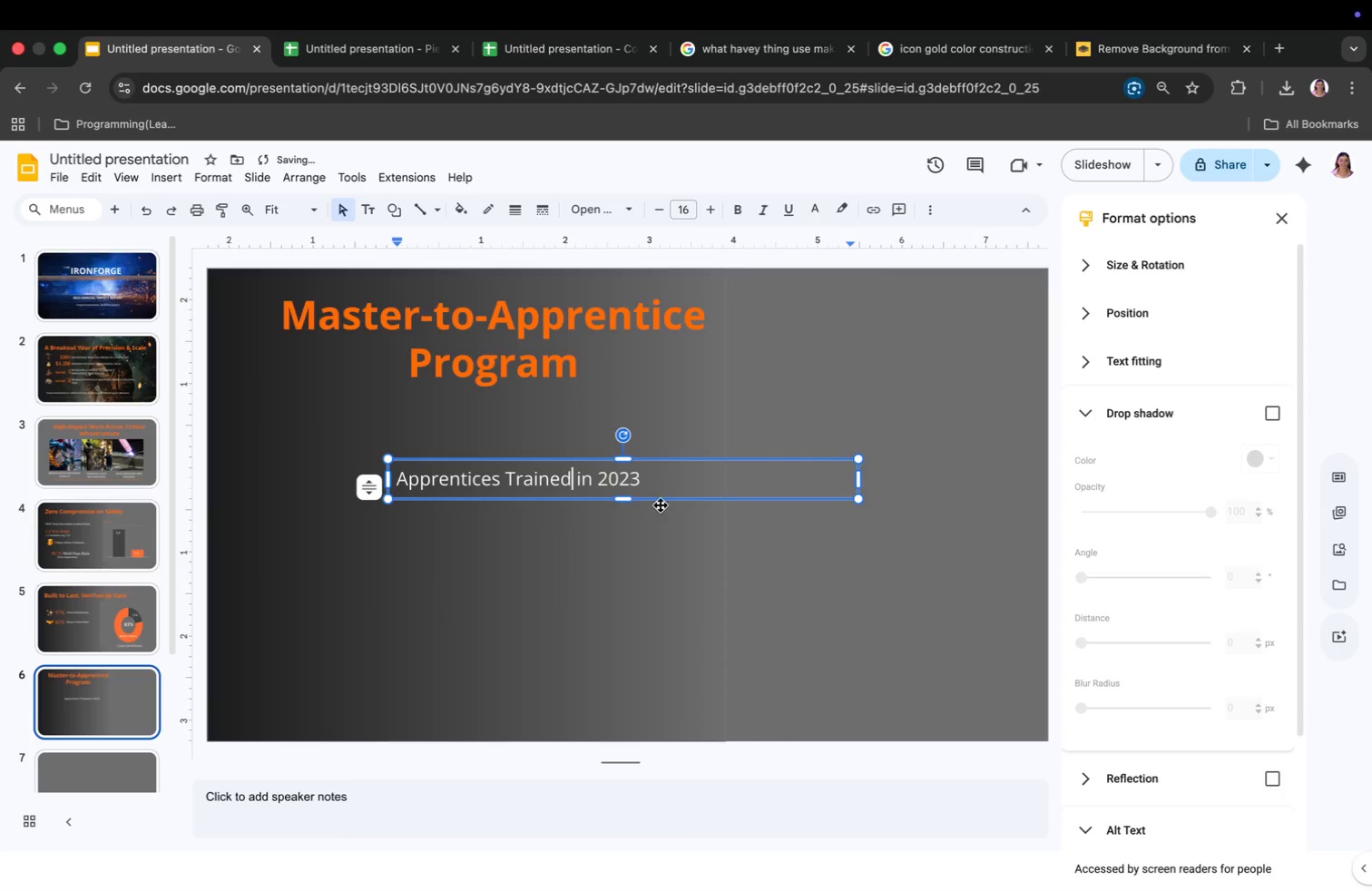 
left_click([664, 480])
 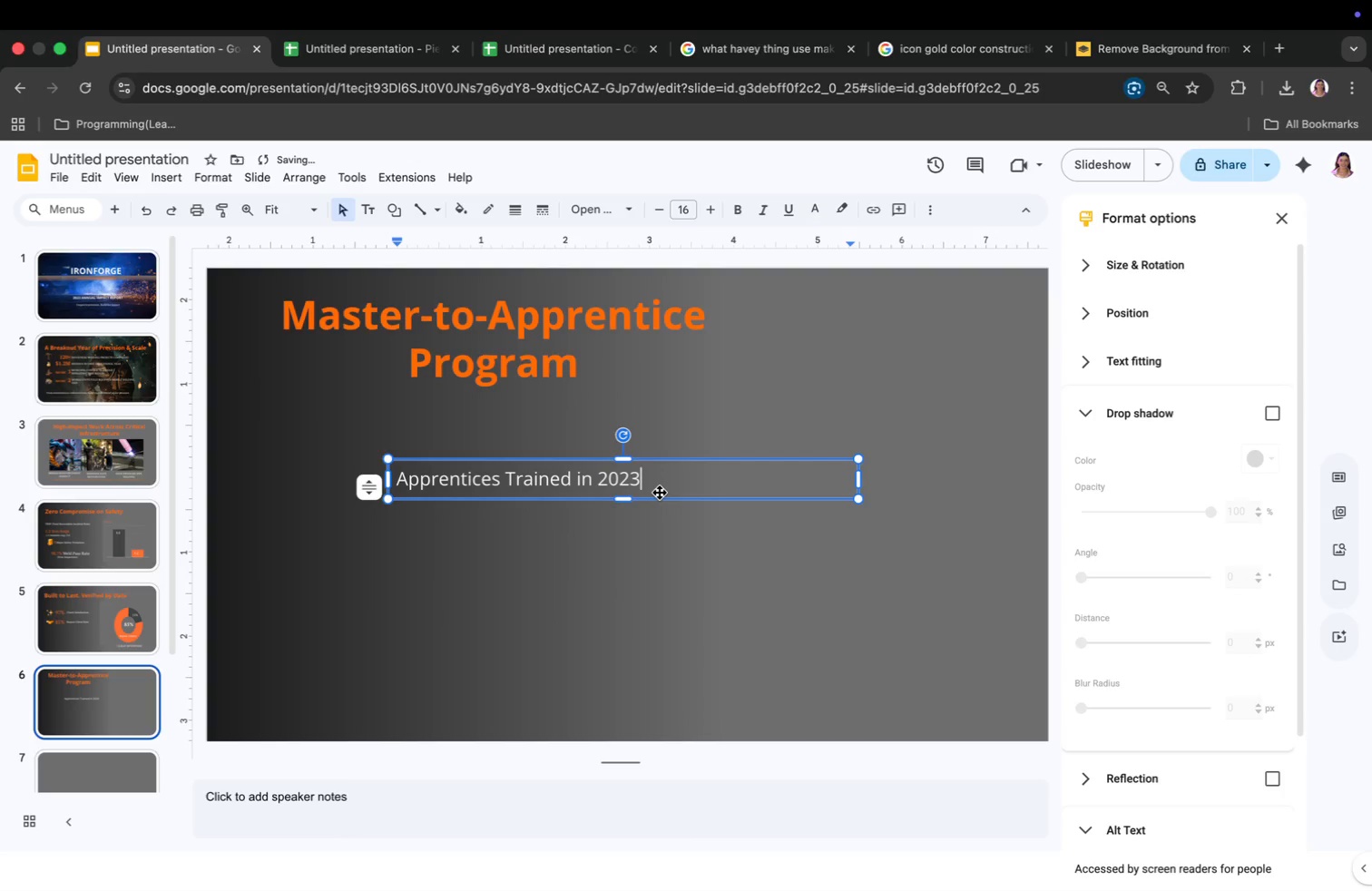 
key(Enter)
 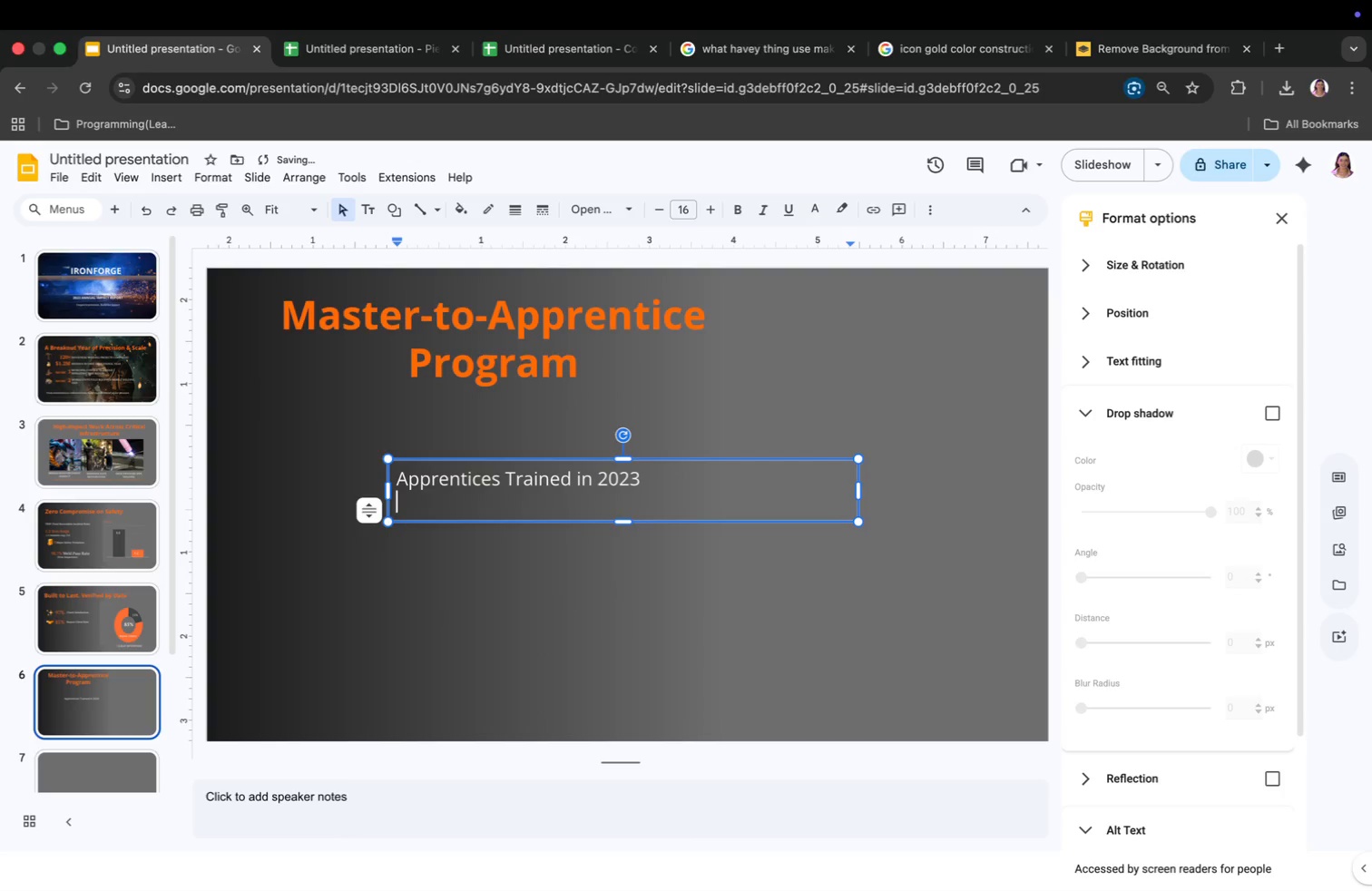 
key(Enter)
 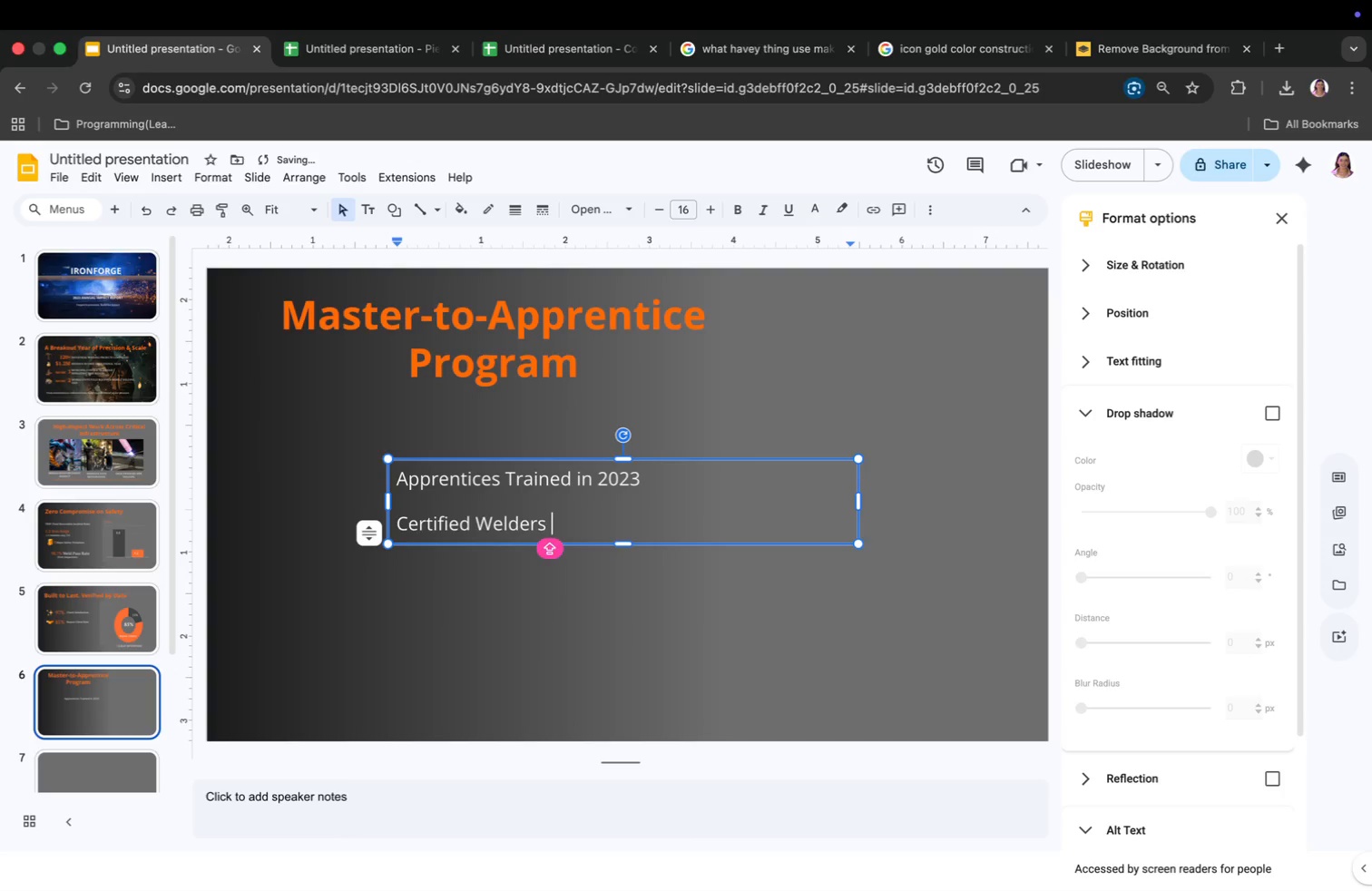 
type(Certifiedb)
key(Backspace)
type( Welders C)
key(Backspace)
type(Graduated)
 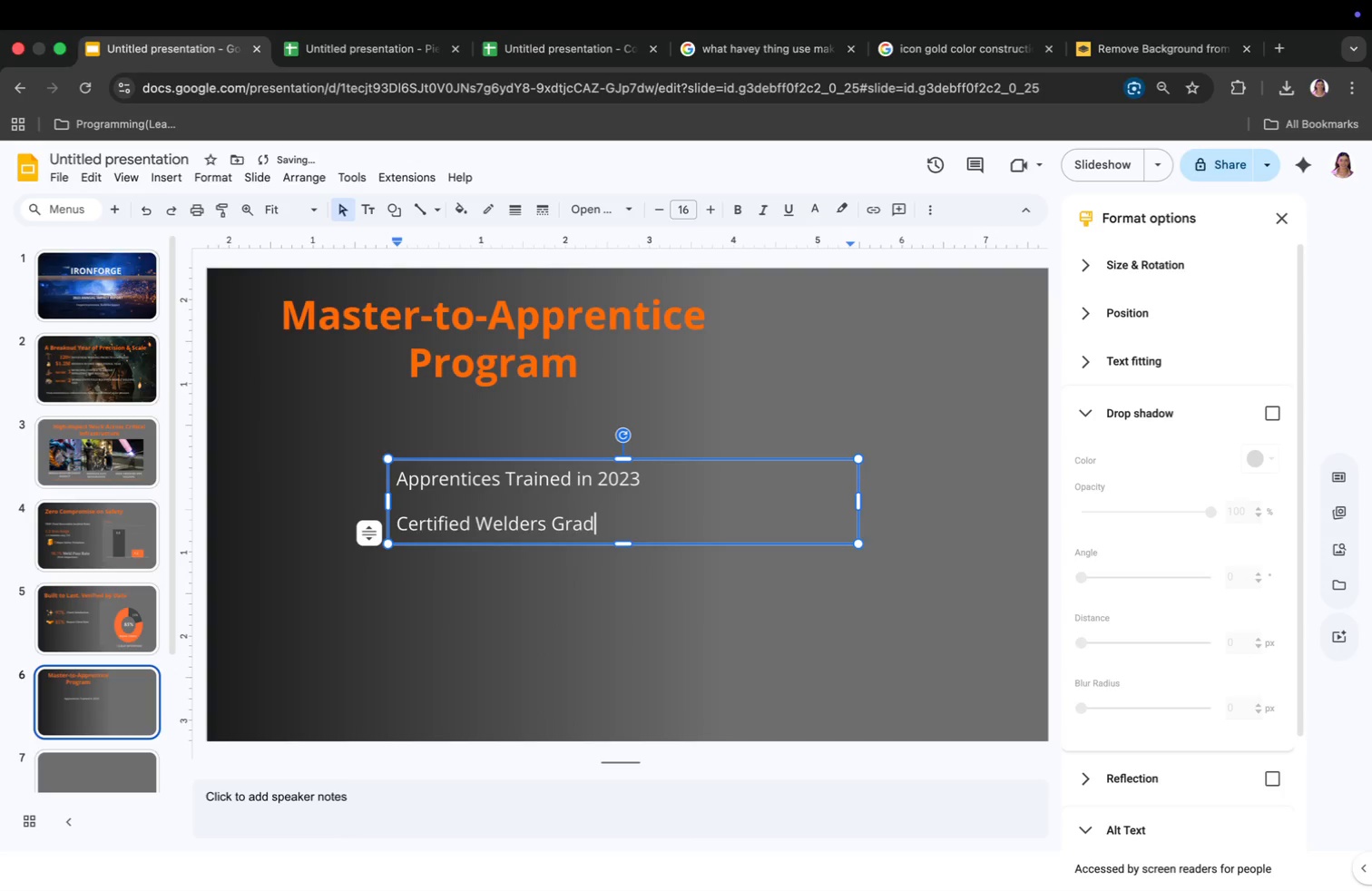 
key(Enter)
 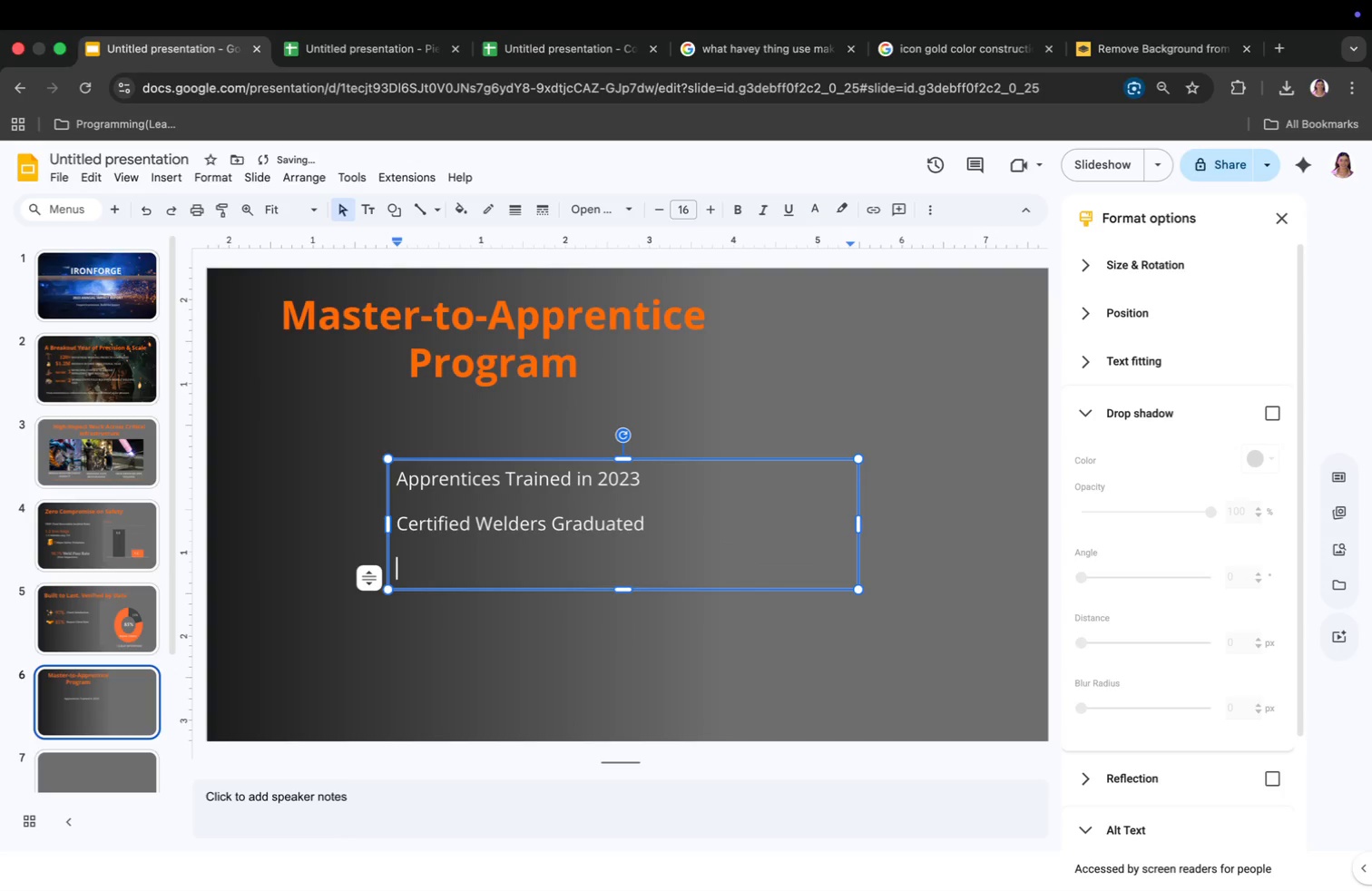 
key(Enter)
 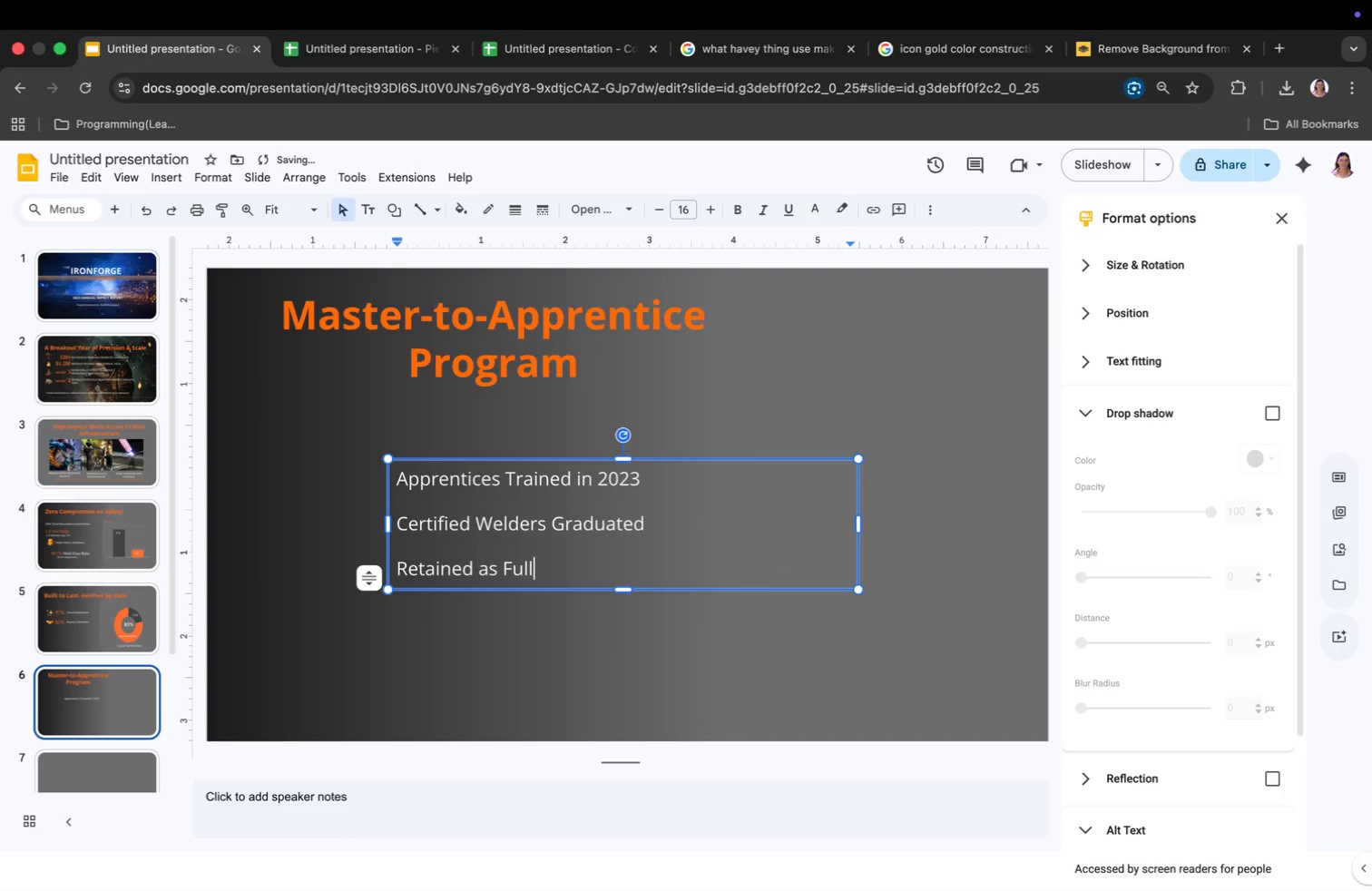 
type(Rt)
key(Backspace)
type(etained as Full-Time Staff)
 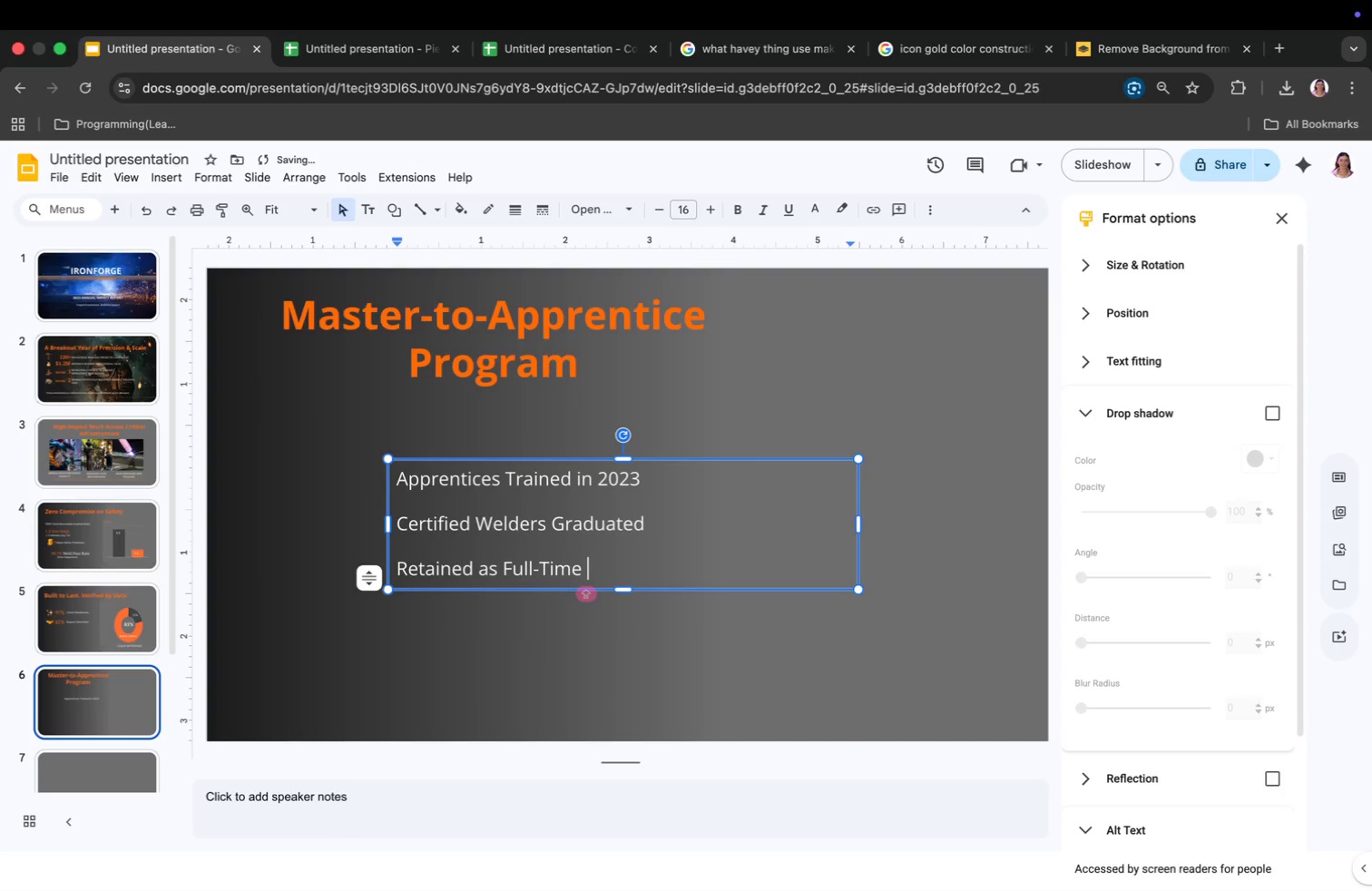 
key(Meta+CommandLeft)
 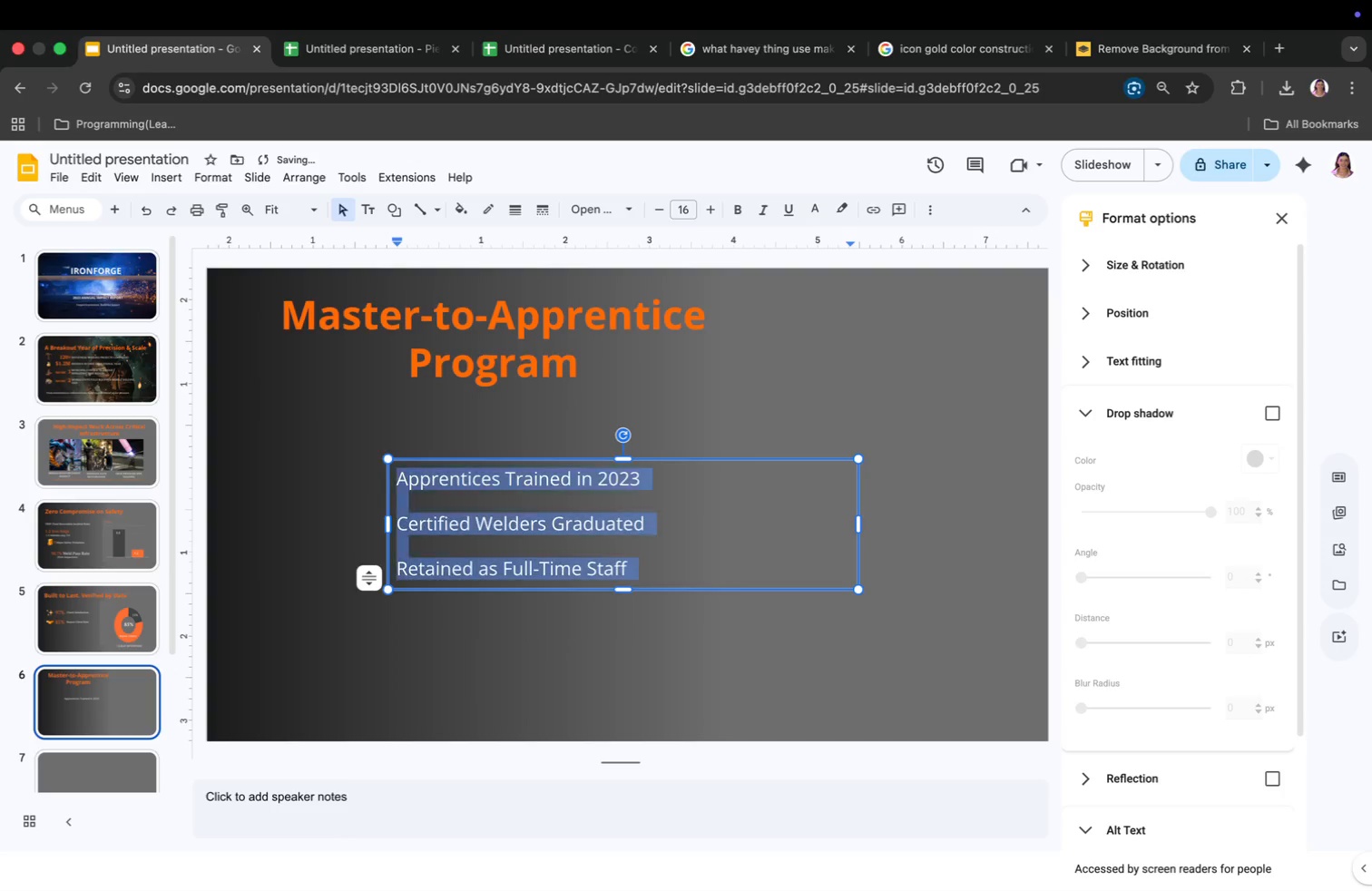 
key(Meta+A)
 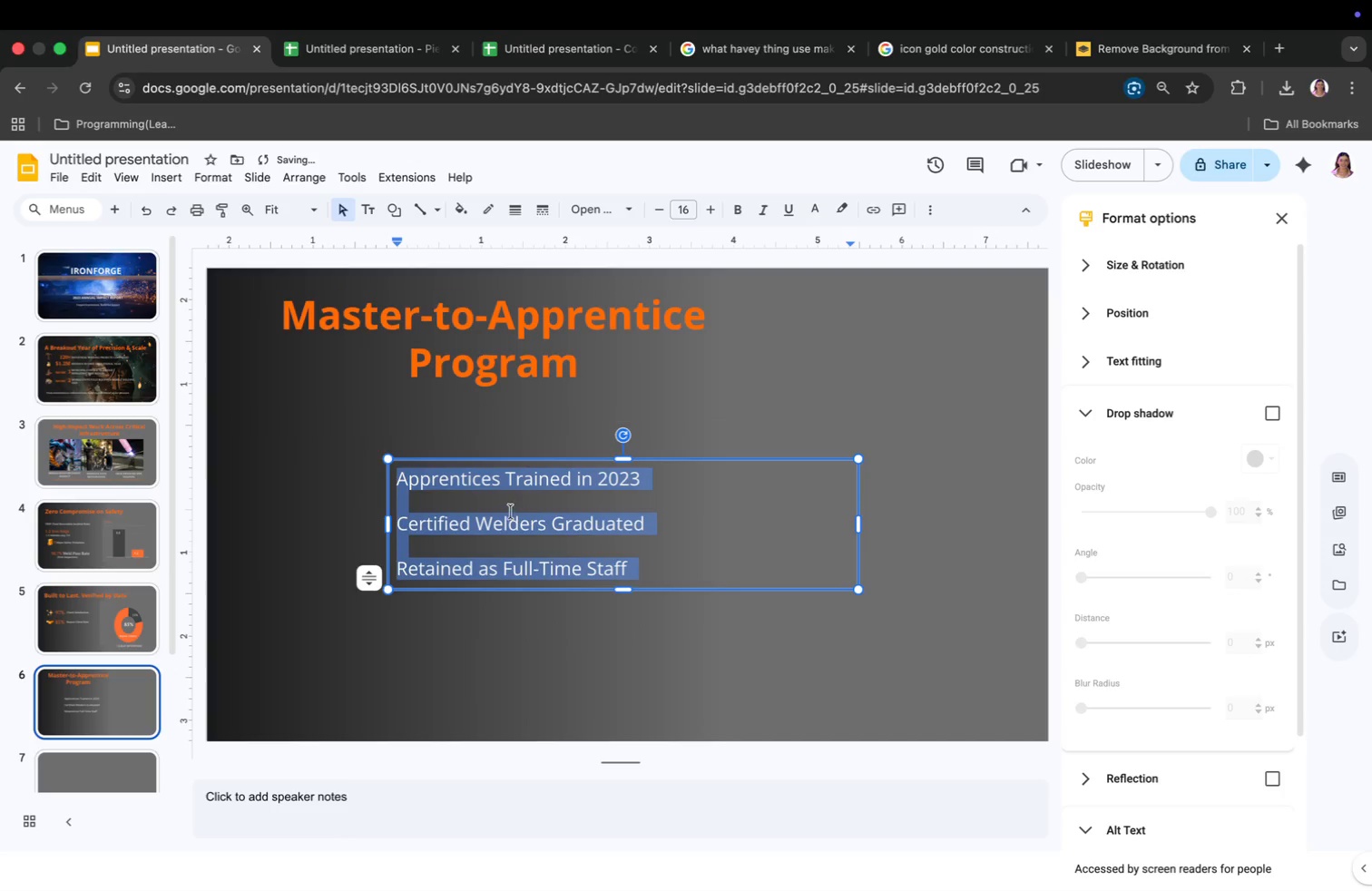 
left_click_drag(start_coordinate=[860, 527], to_coordinate=[660, 546])
 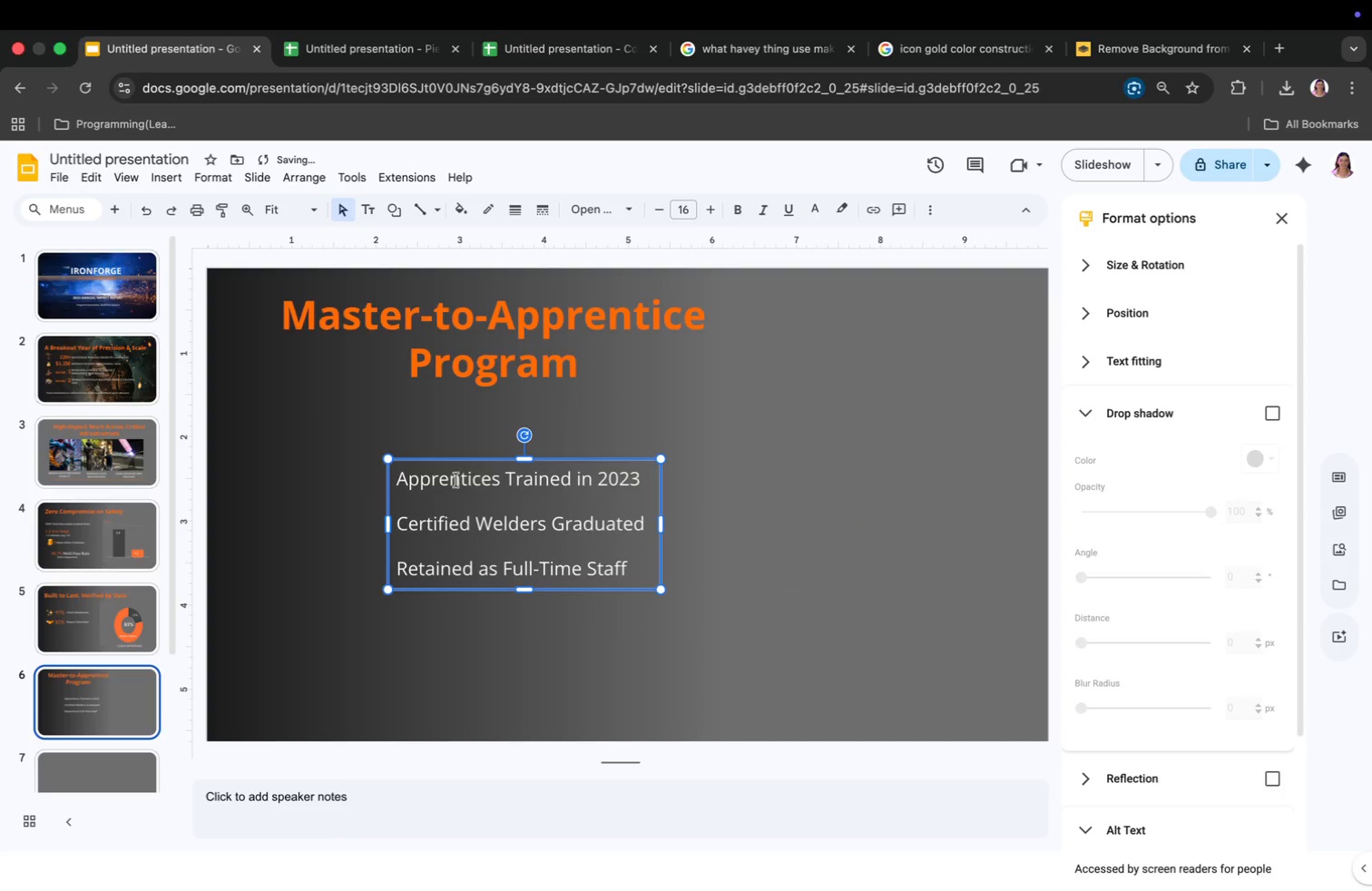 
left_click([397, 479])
 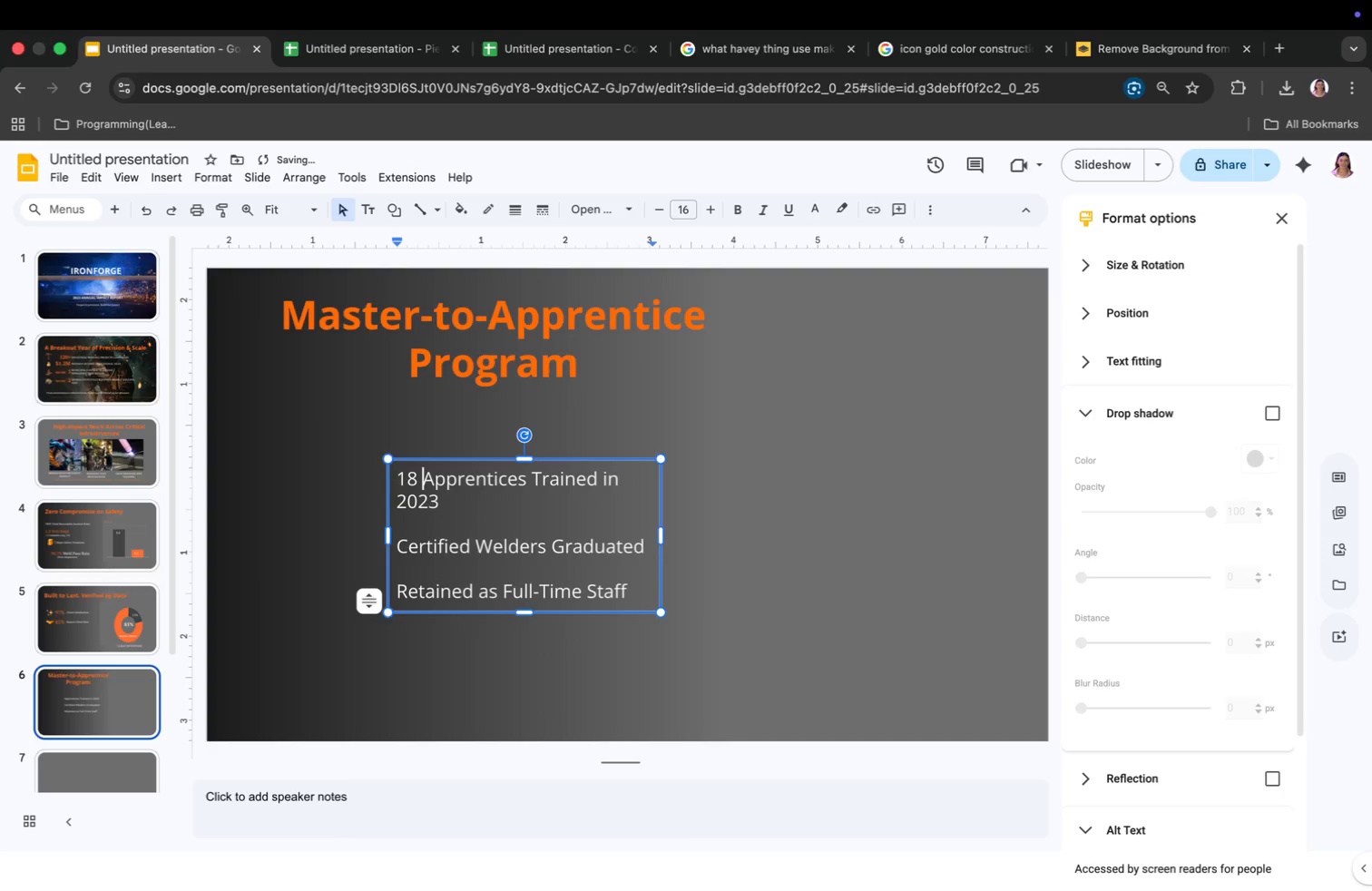 
type(18 )
 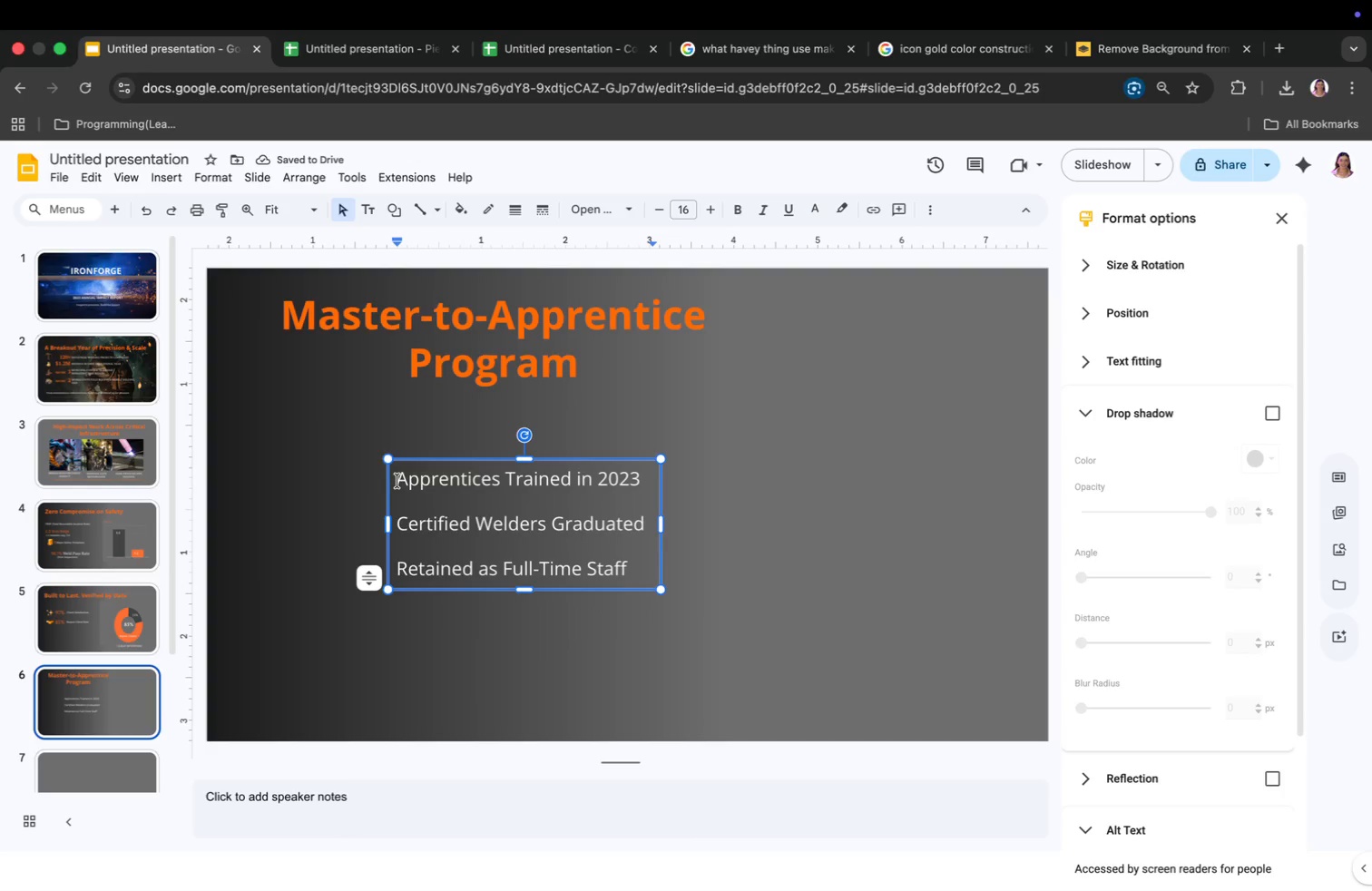 
left_click_drag(start_coordinate=[662, 536], to_coordinate=[781, 563])
 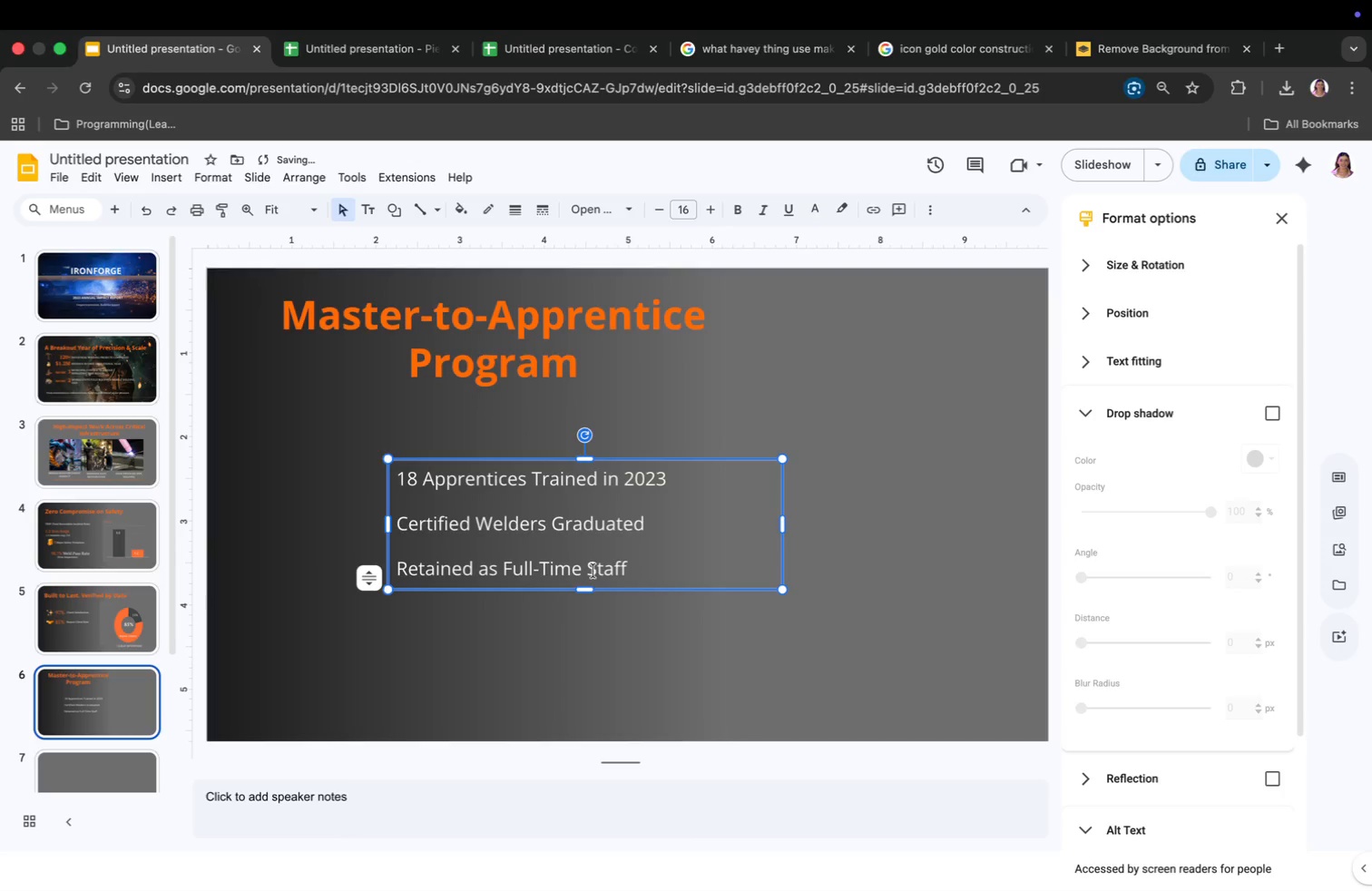 
left_click([397, 523])
 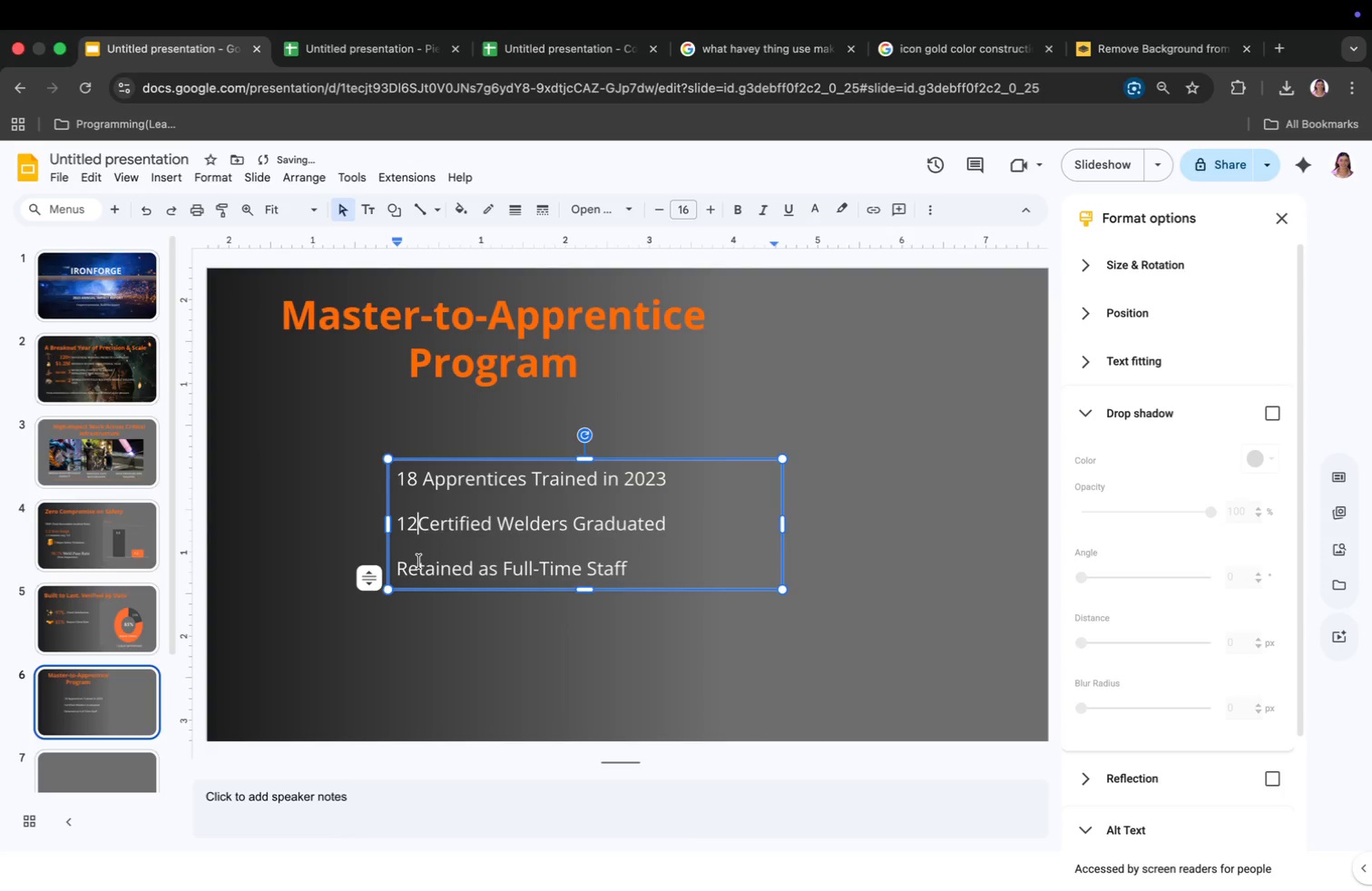 
type(12)
 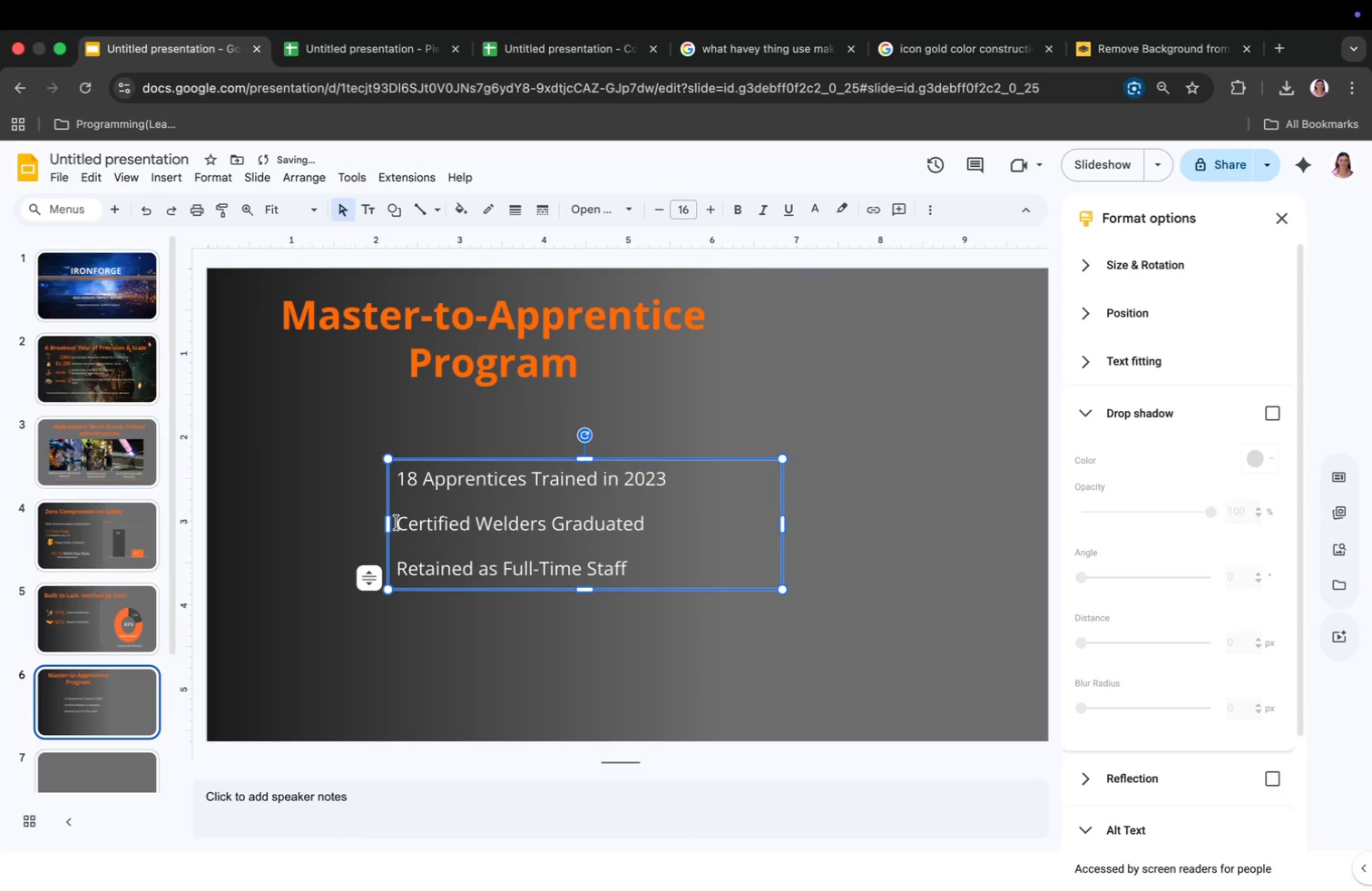 
left_click([391, 568])
 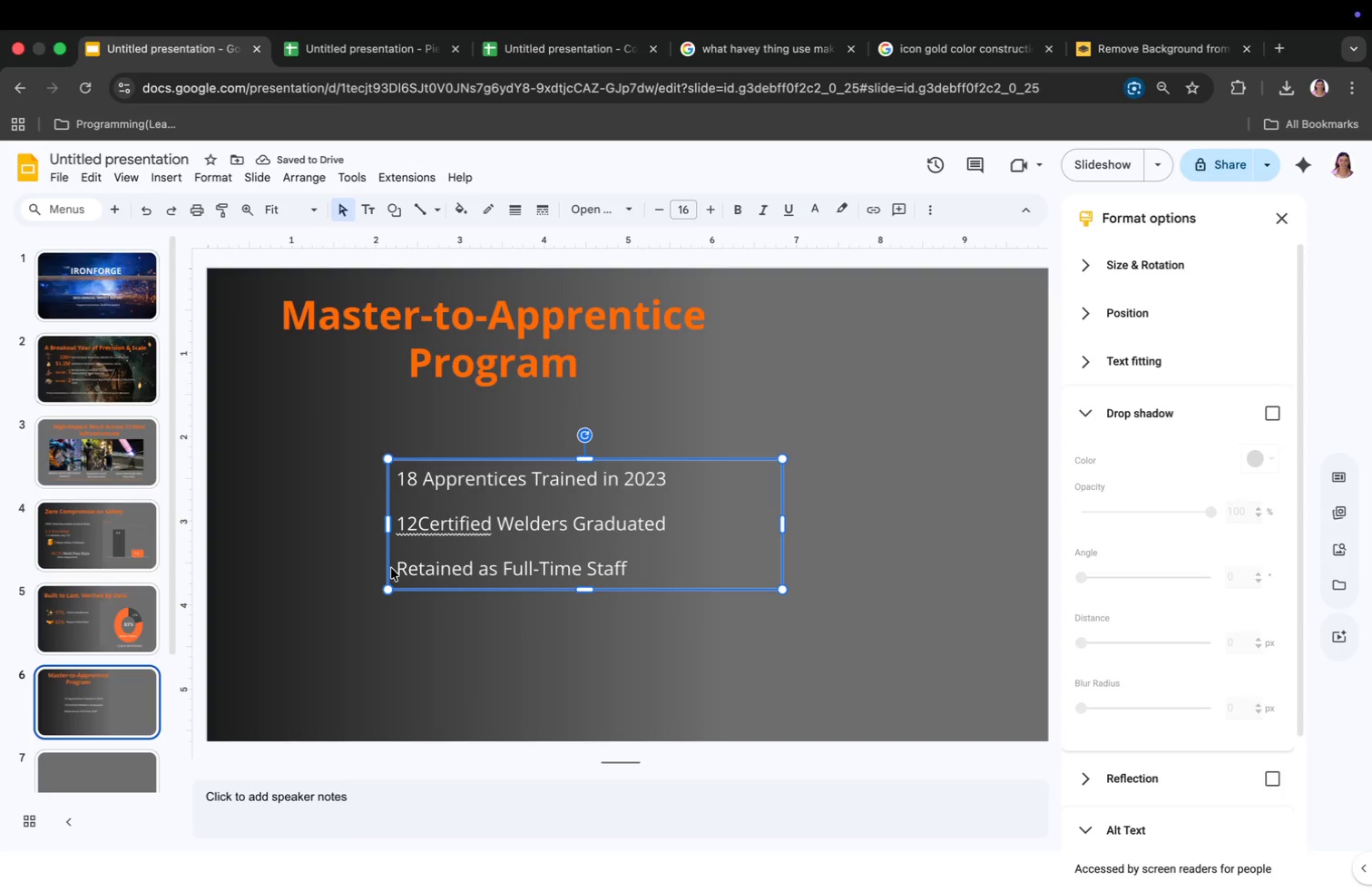 
type(75%)
key(Backspace)
key(Backspace)
key(Backspace)
 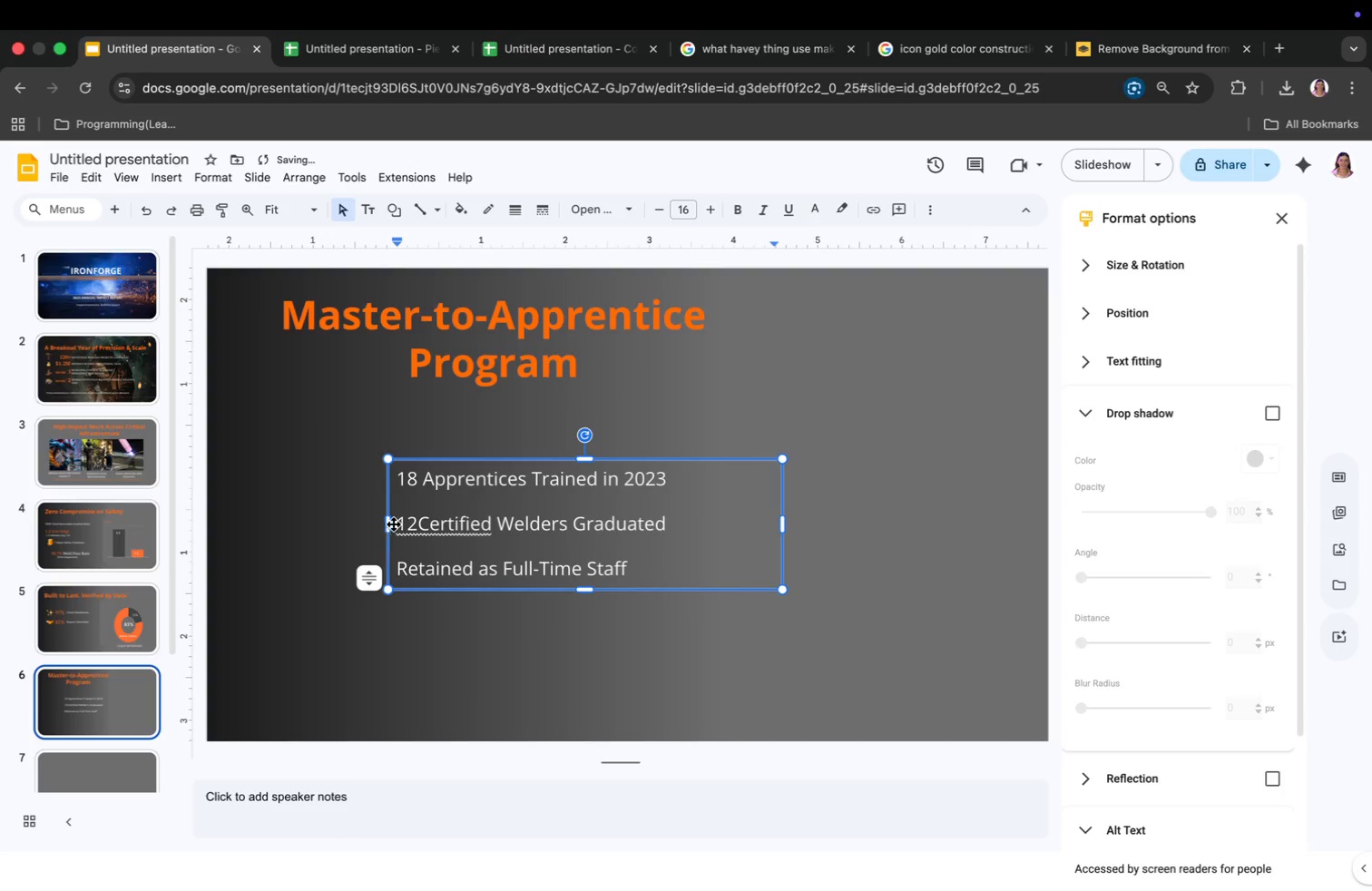 
left_click([417, 524])
 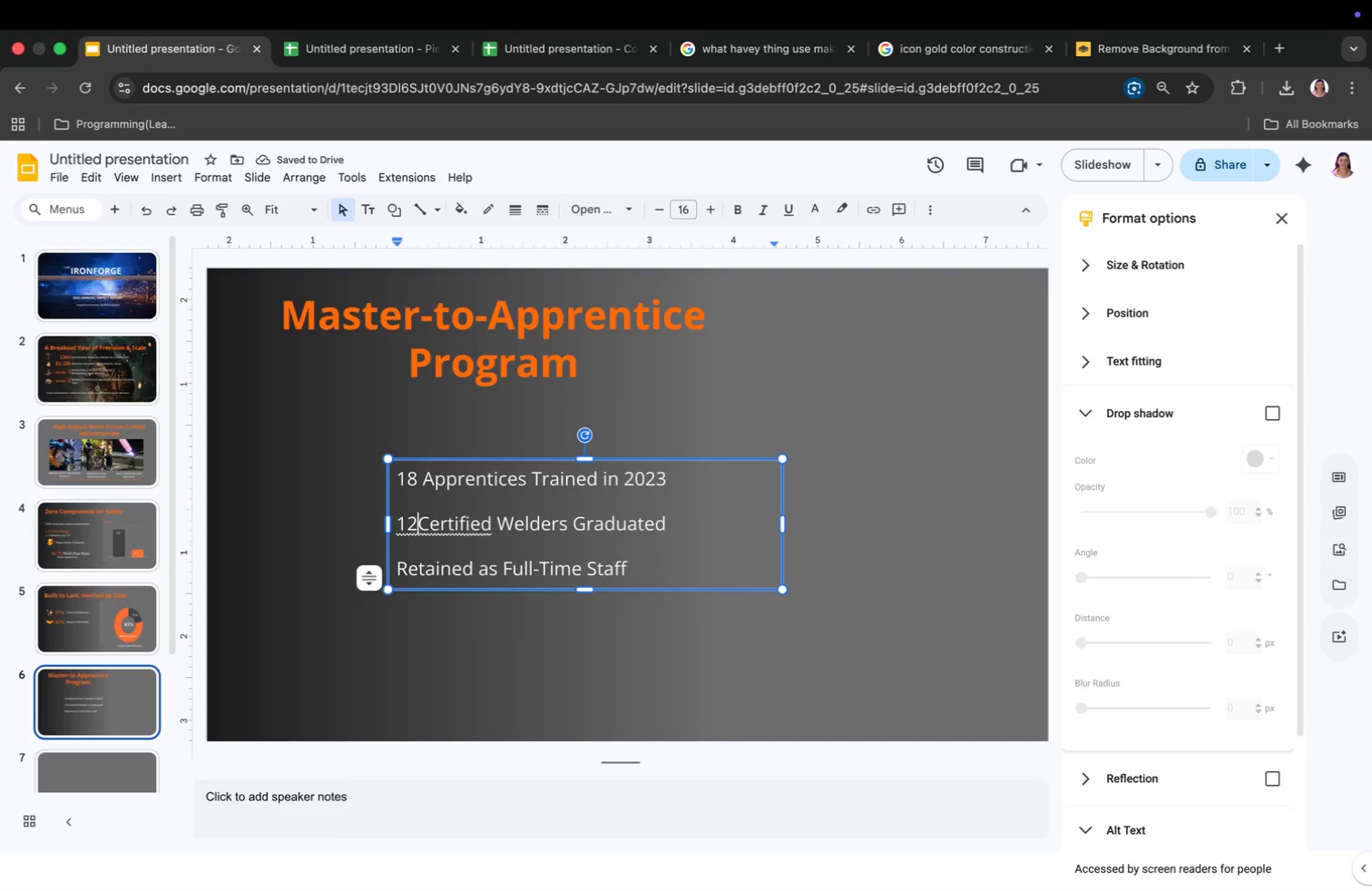 
key(Space)
 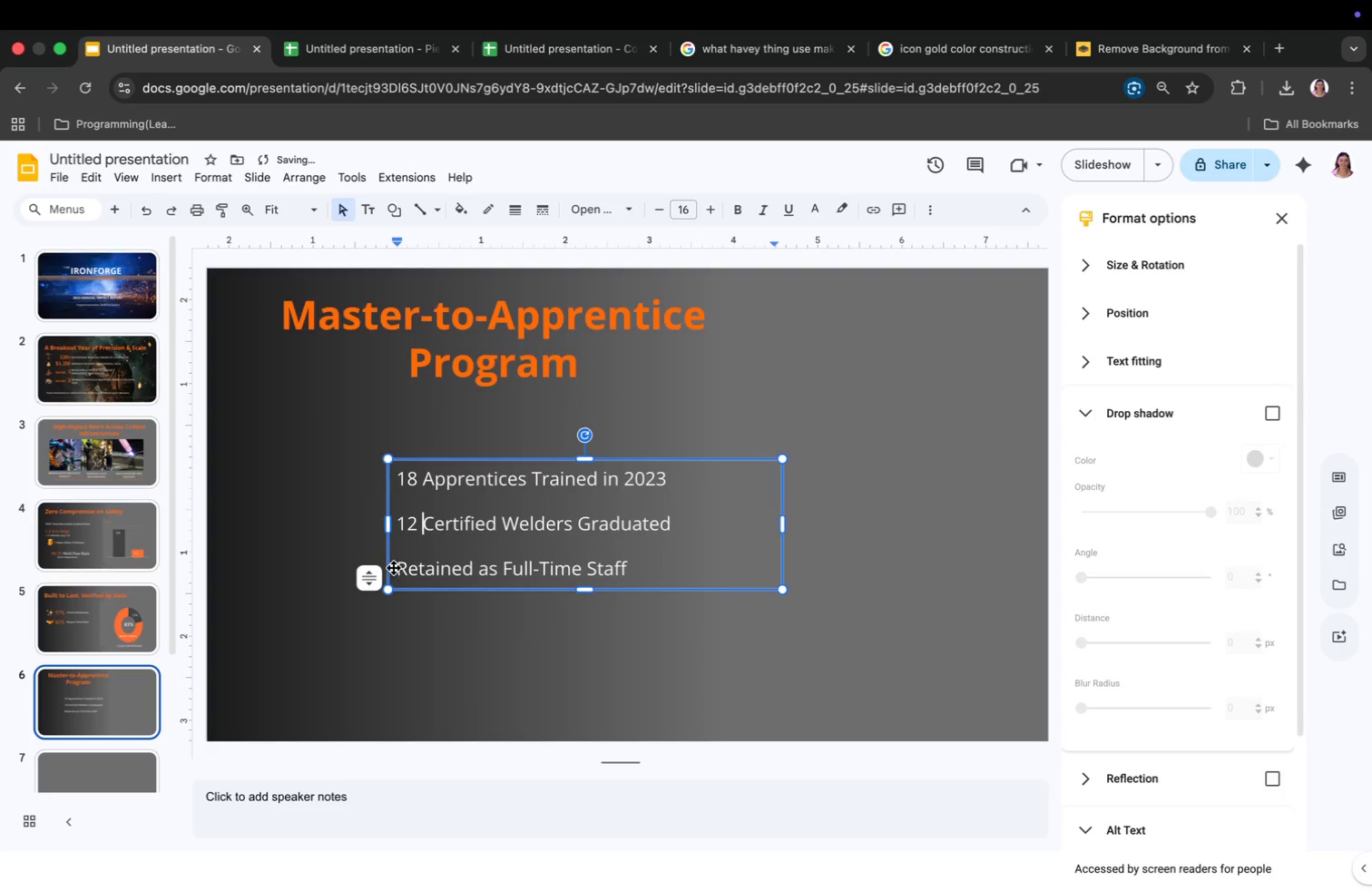 
left_click([395, 570])
 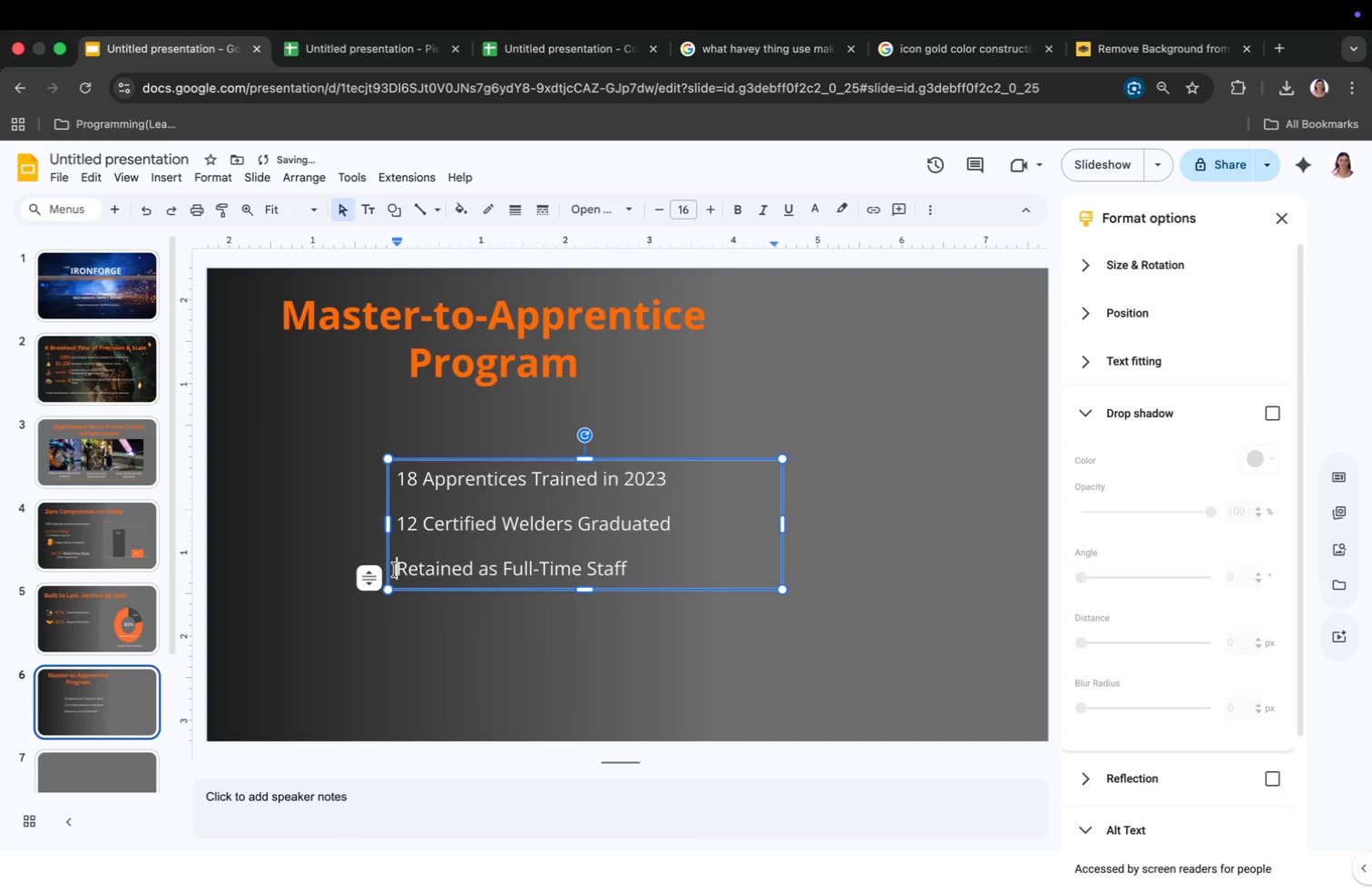 
type(75% )
 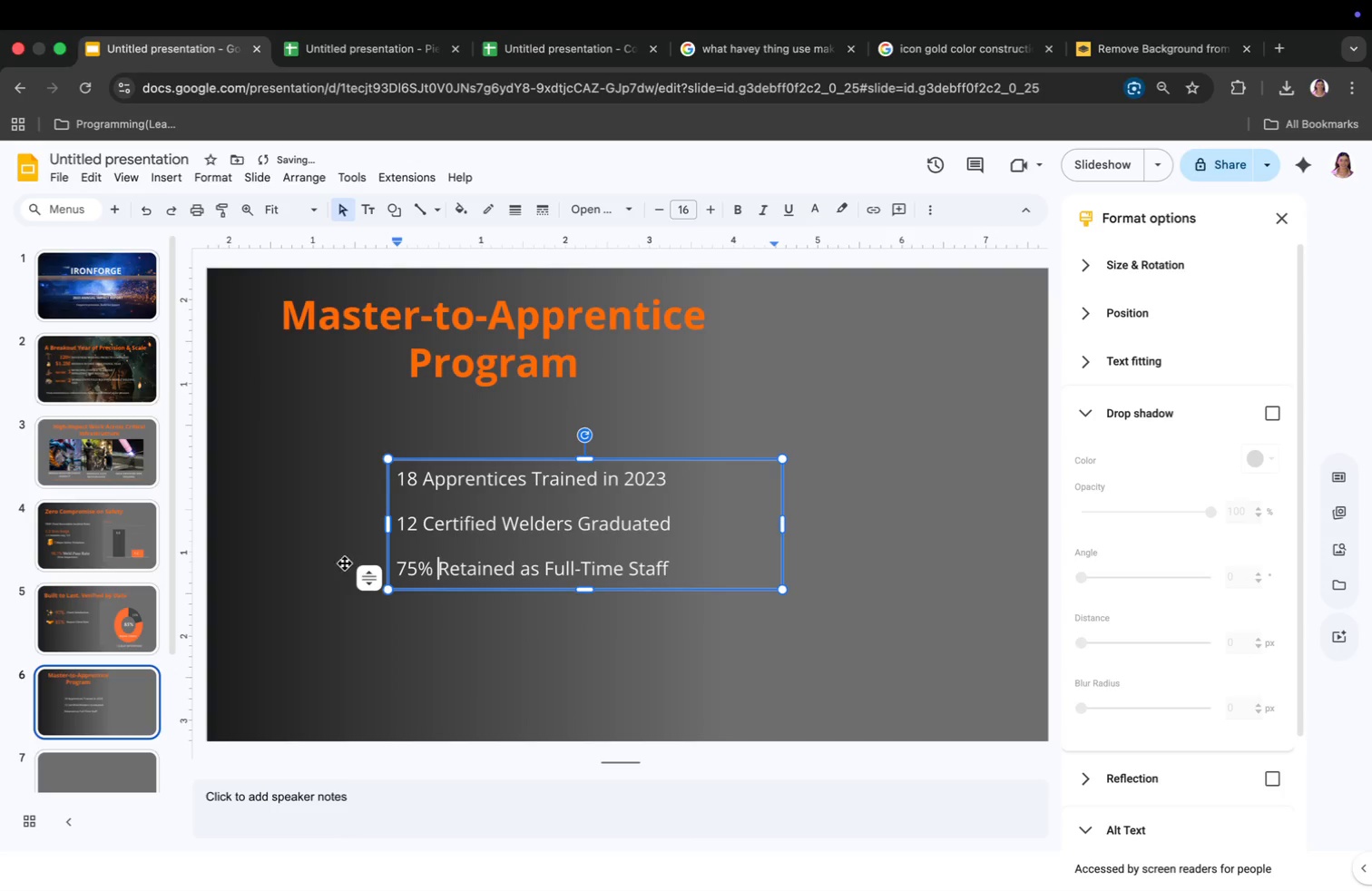 
left_click([444, 498])
 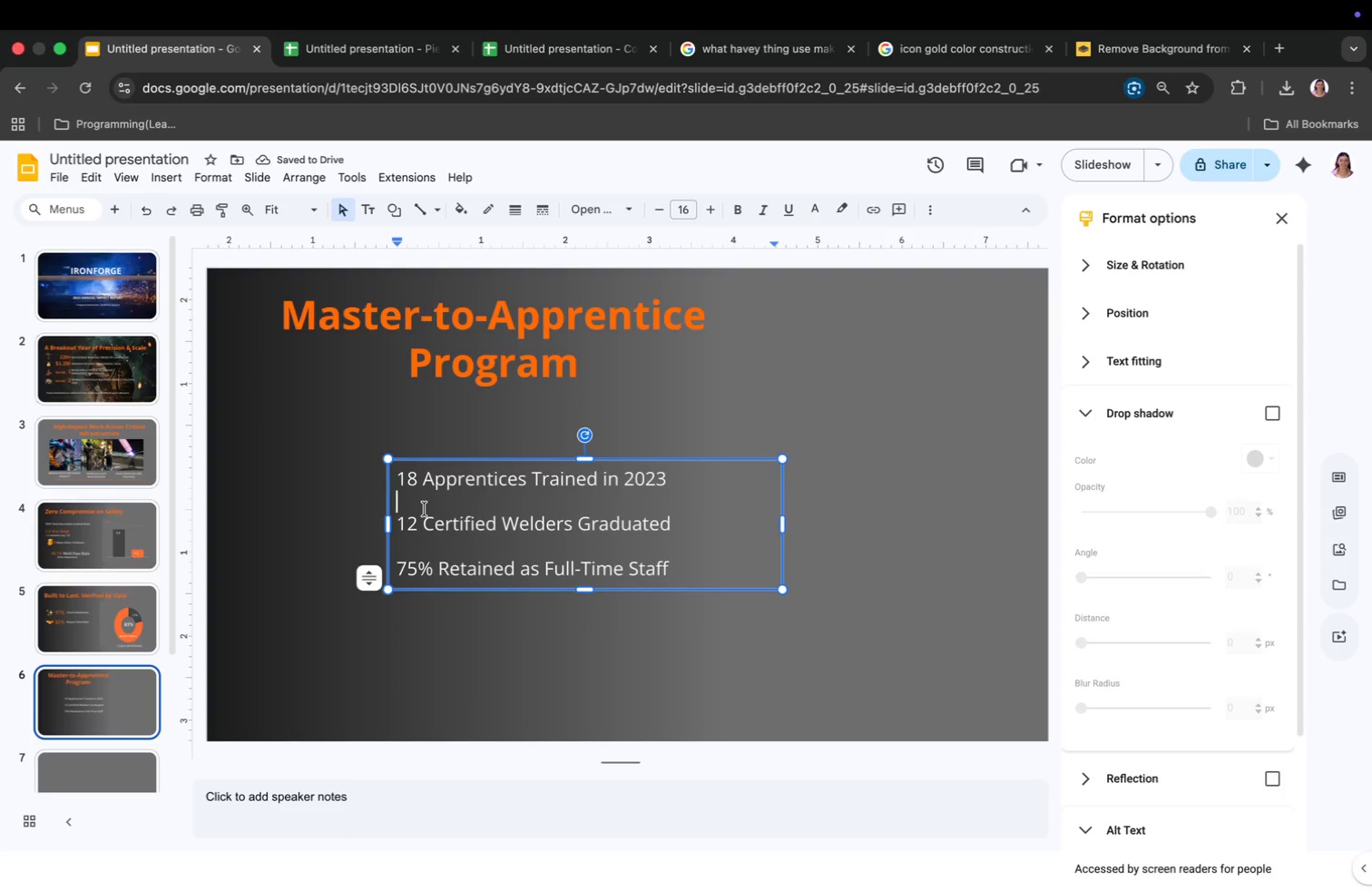 
key(Backspace)
 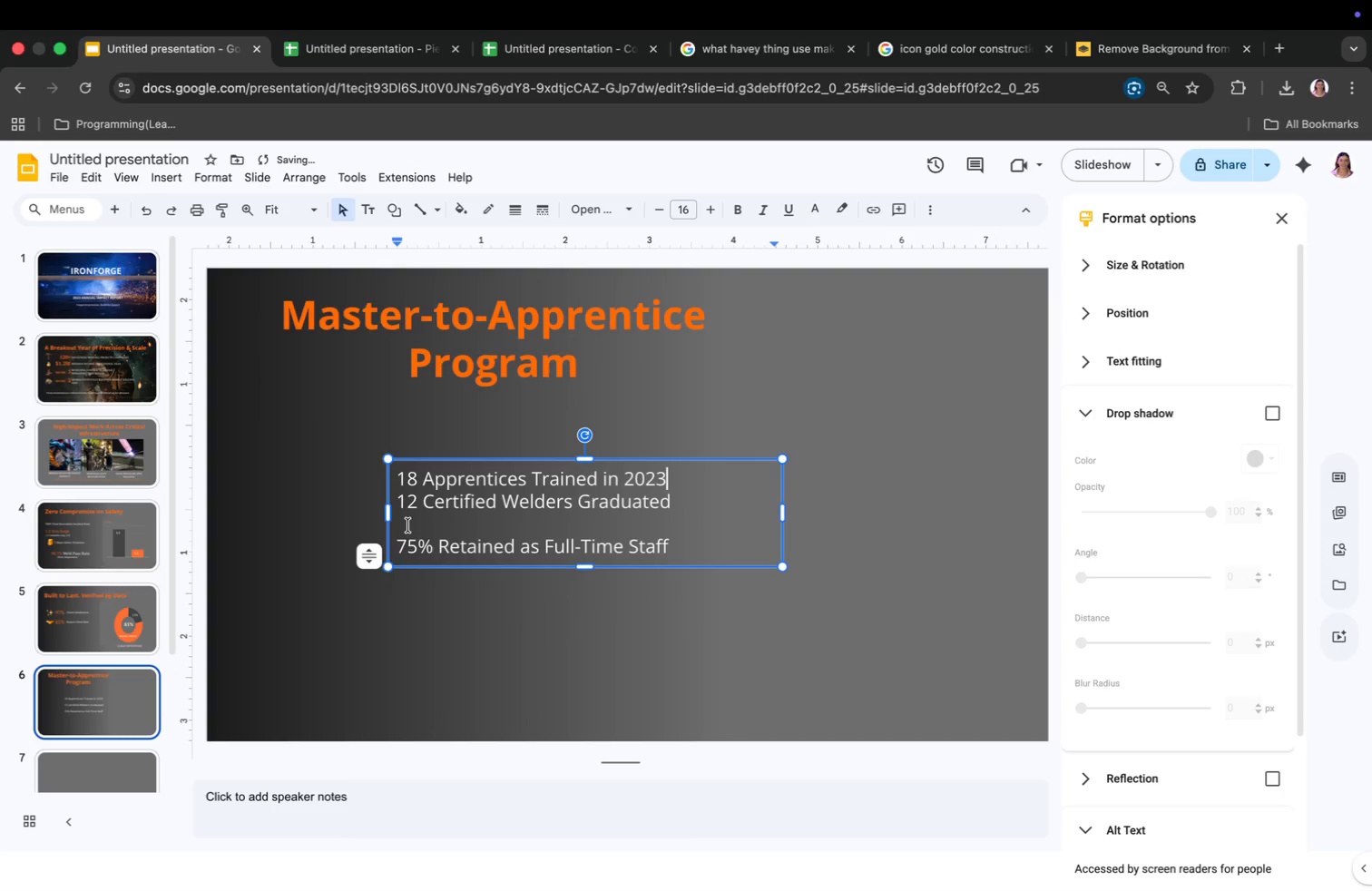 
left_click([406, 527])
 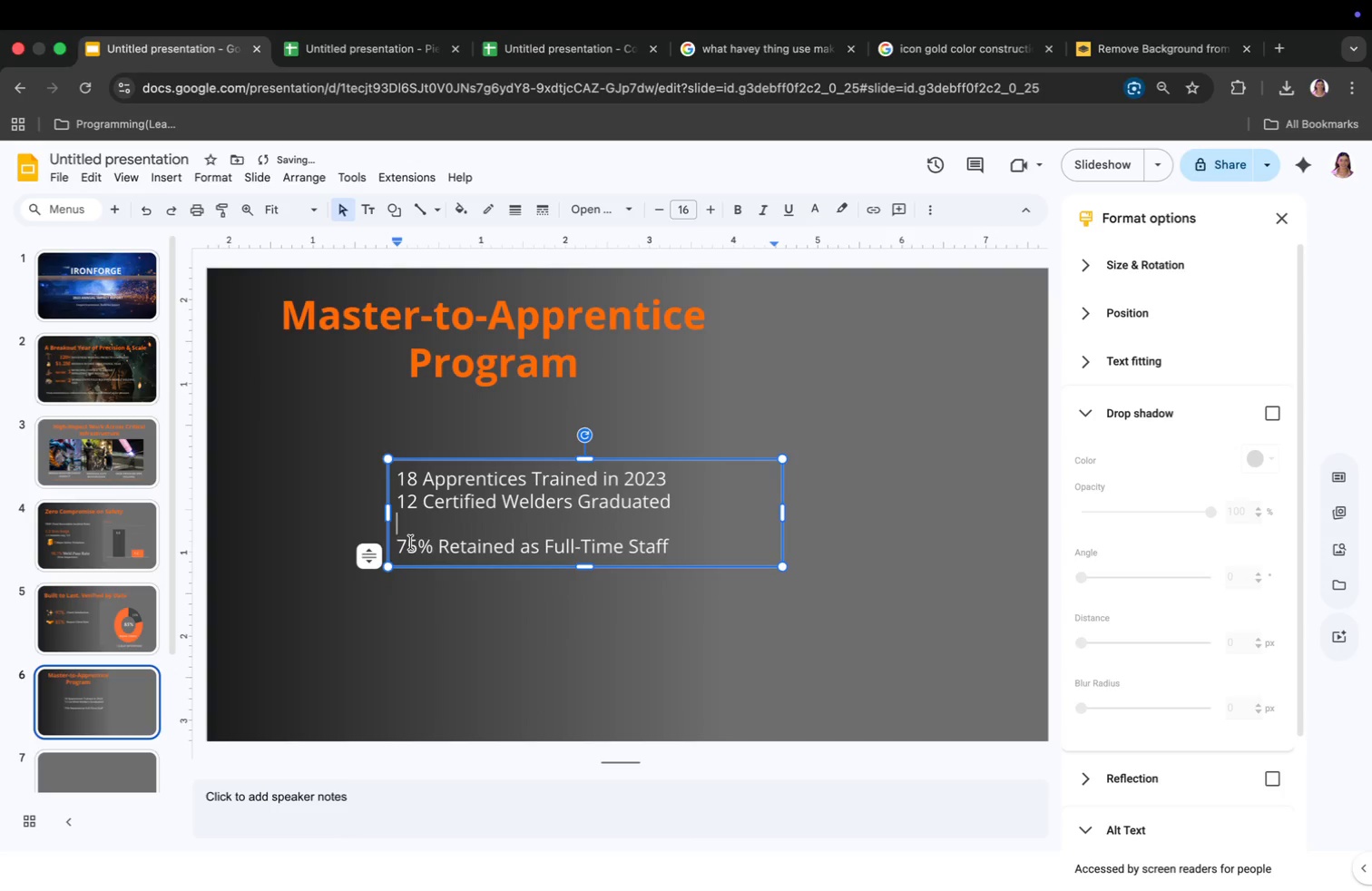 
key(Backspace)
 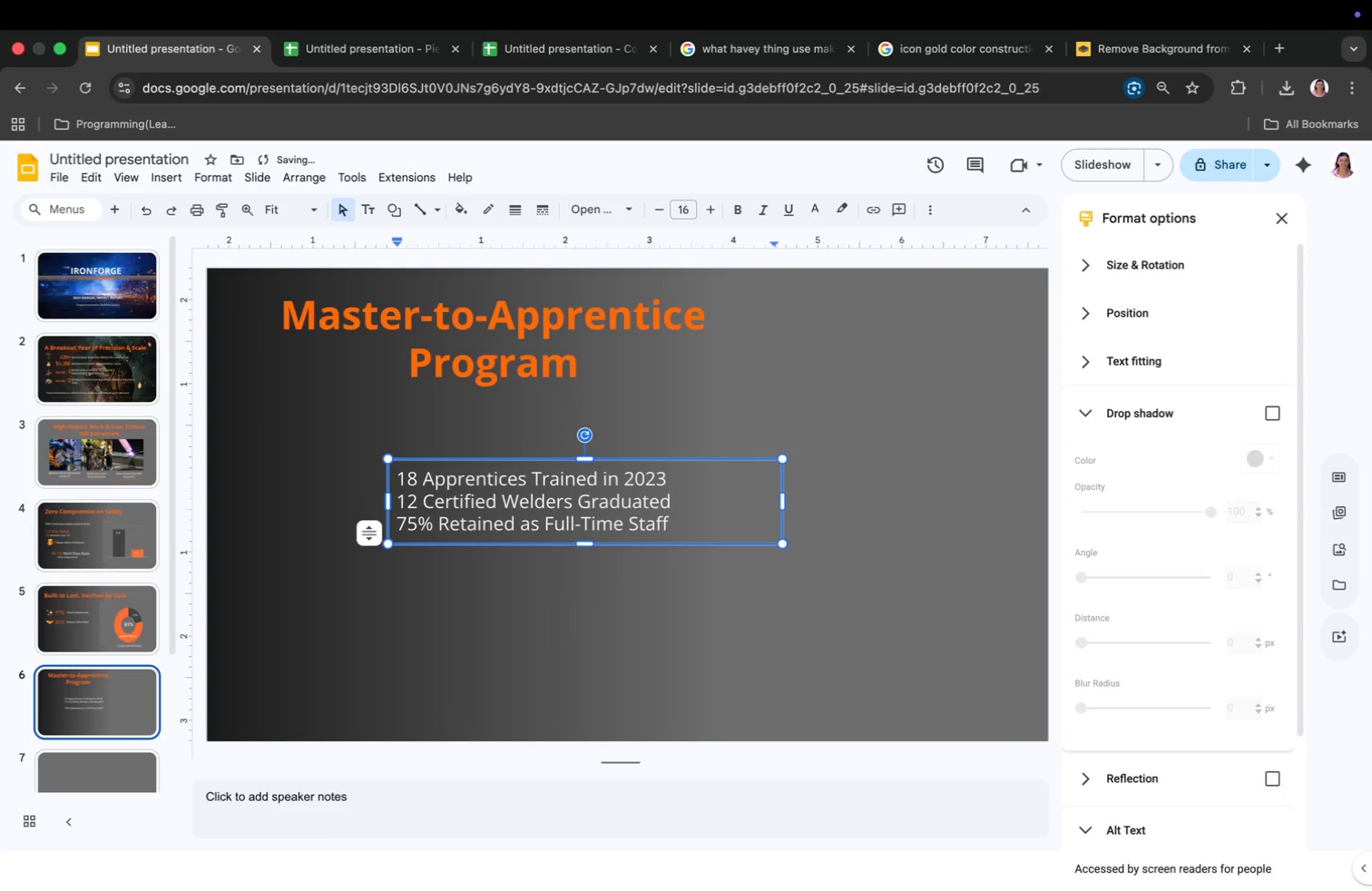 
left_click_drag(start_coordinate=[397, 480], to_coordinate=[416, 483])
 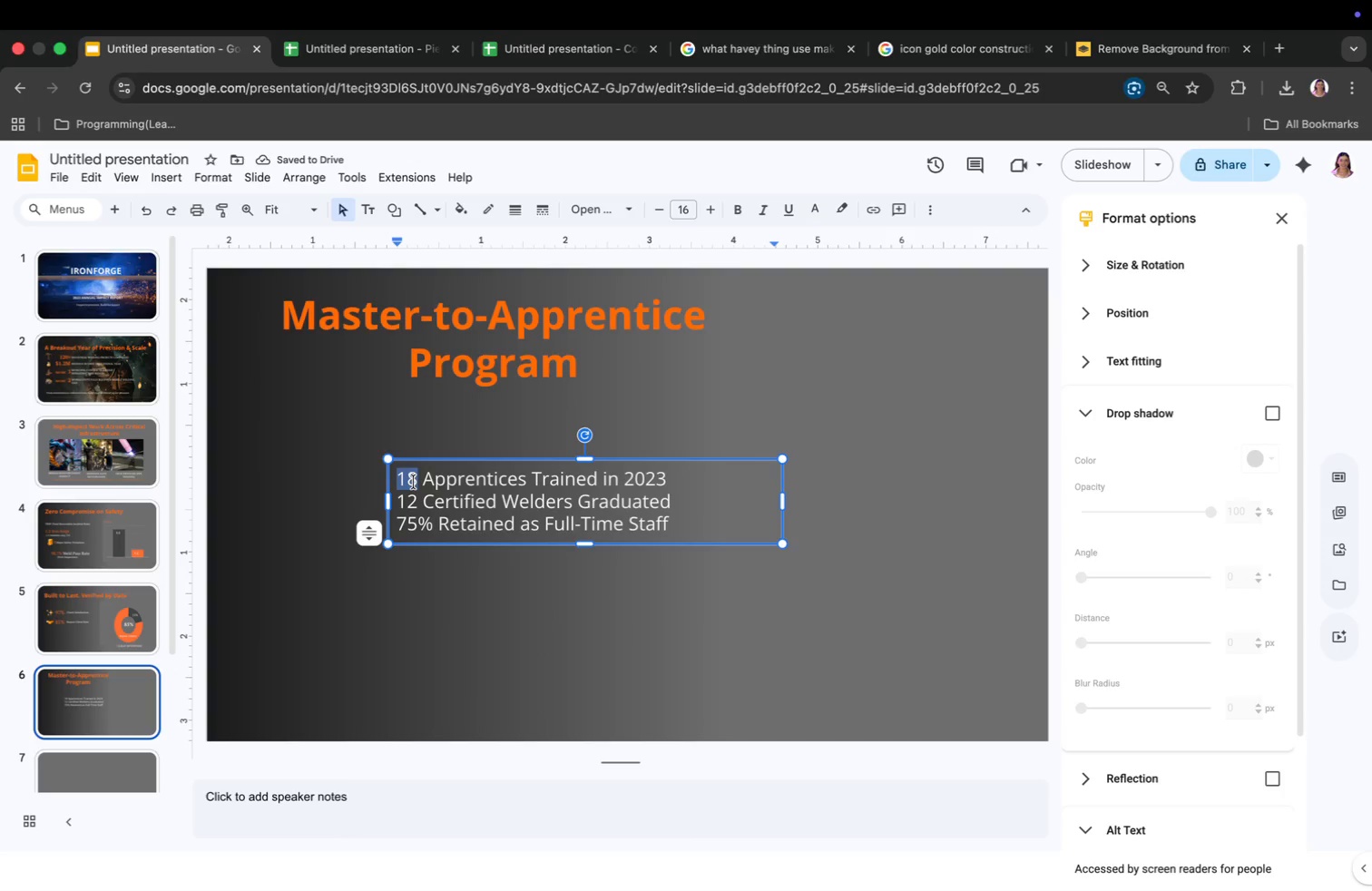 
left_click([688, 203])
 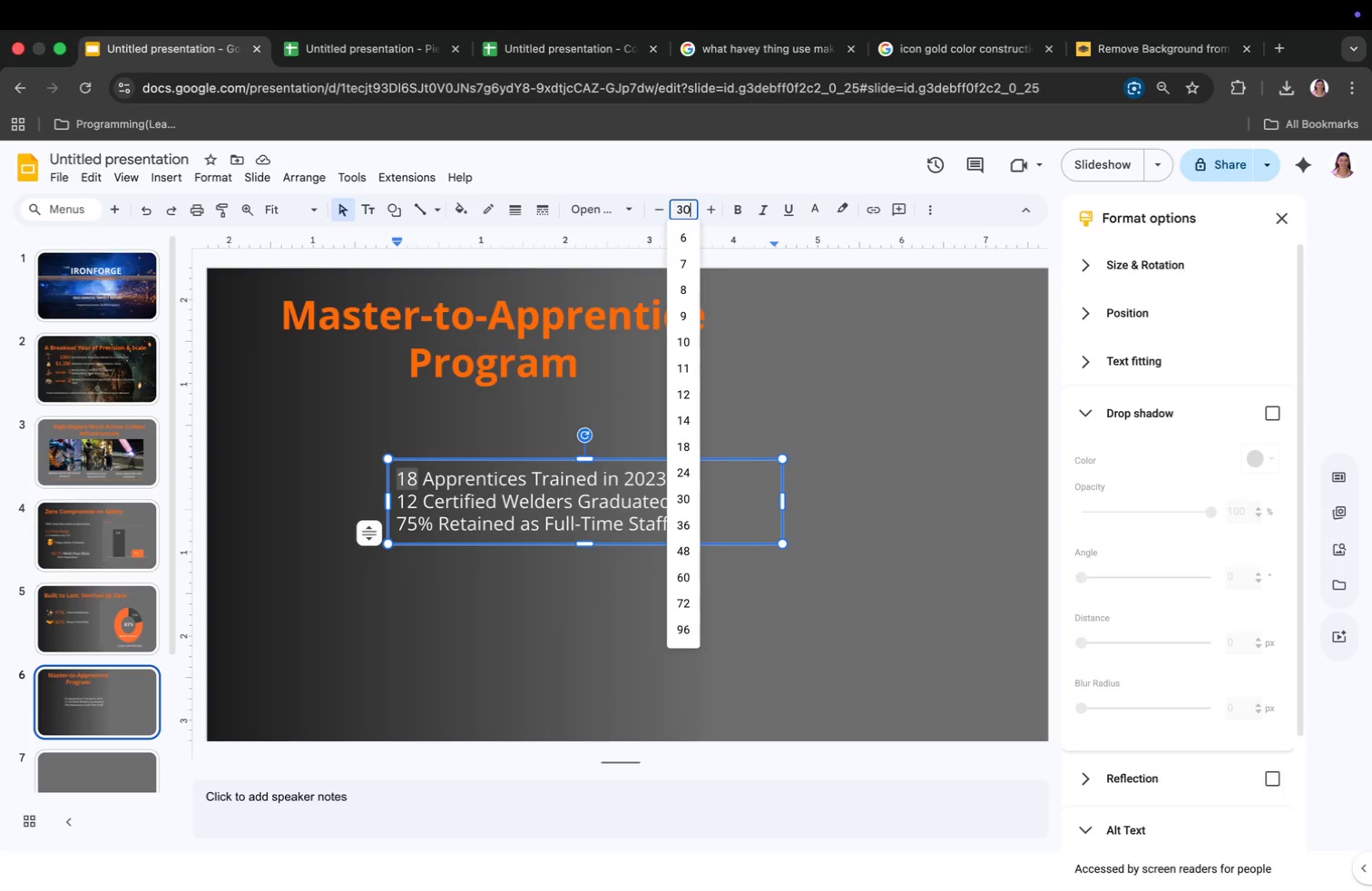 
type(30)
 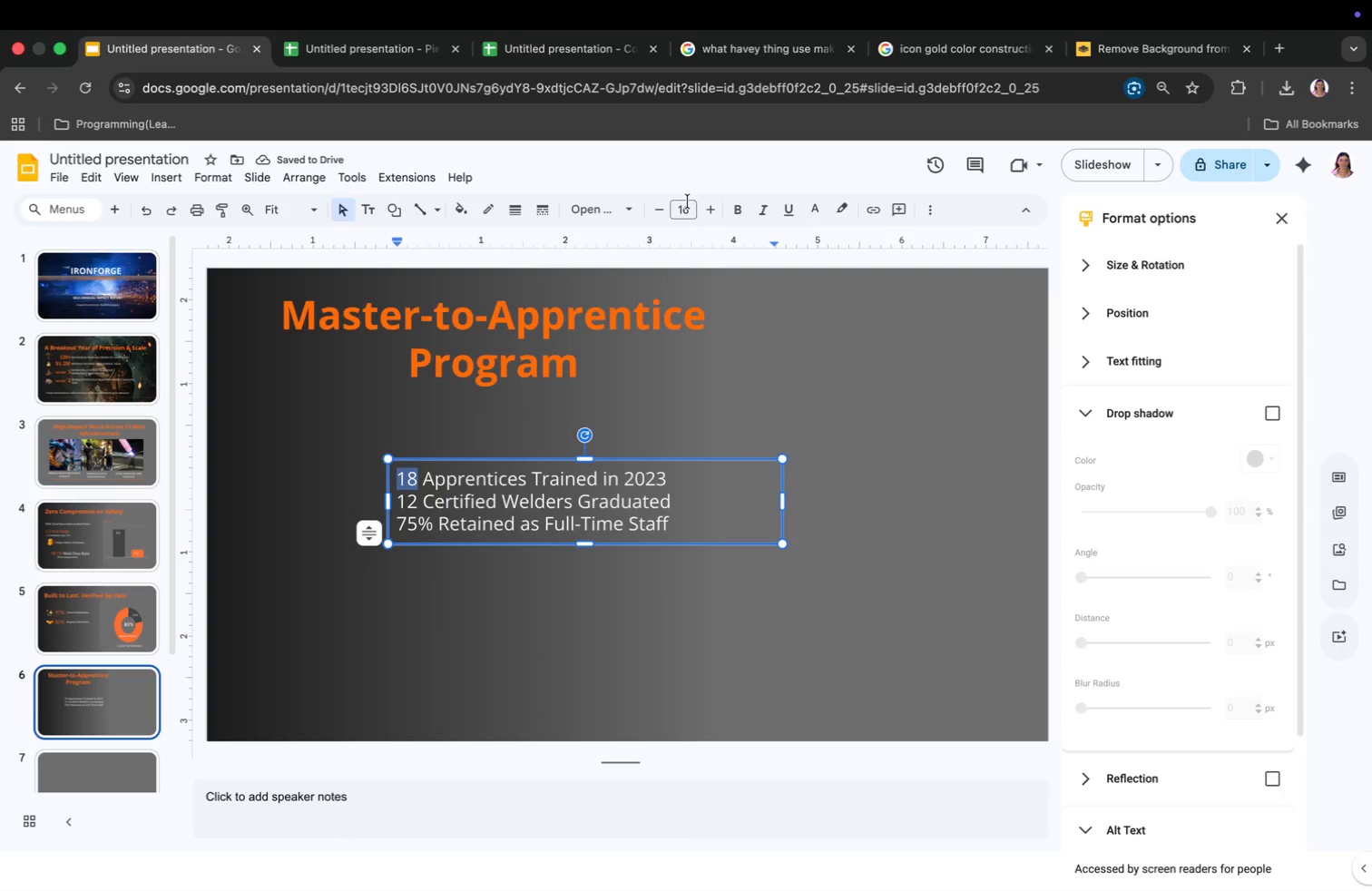 
key(Enter)
 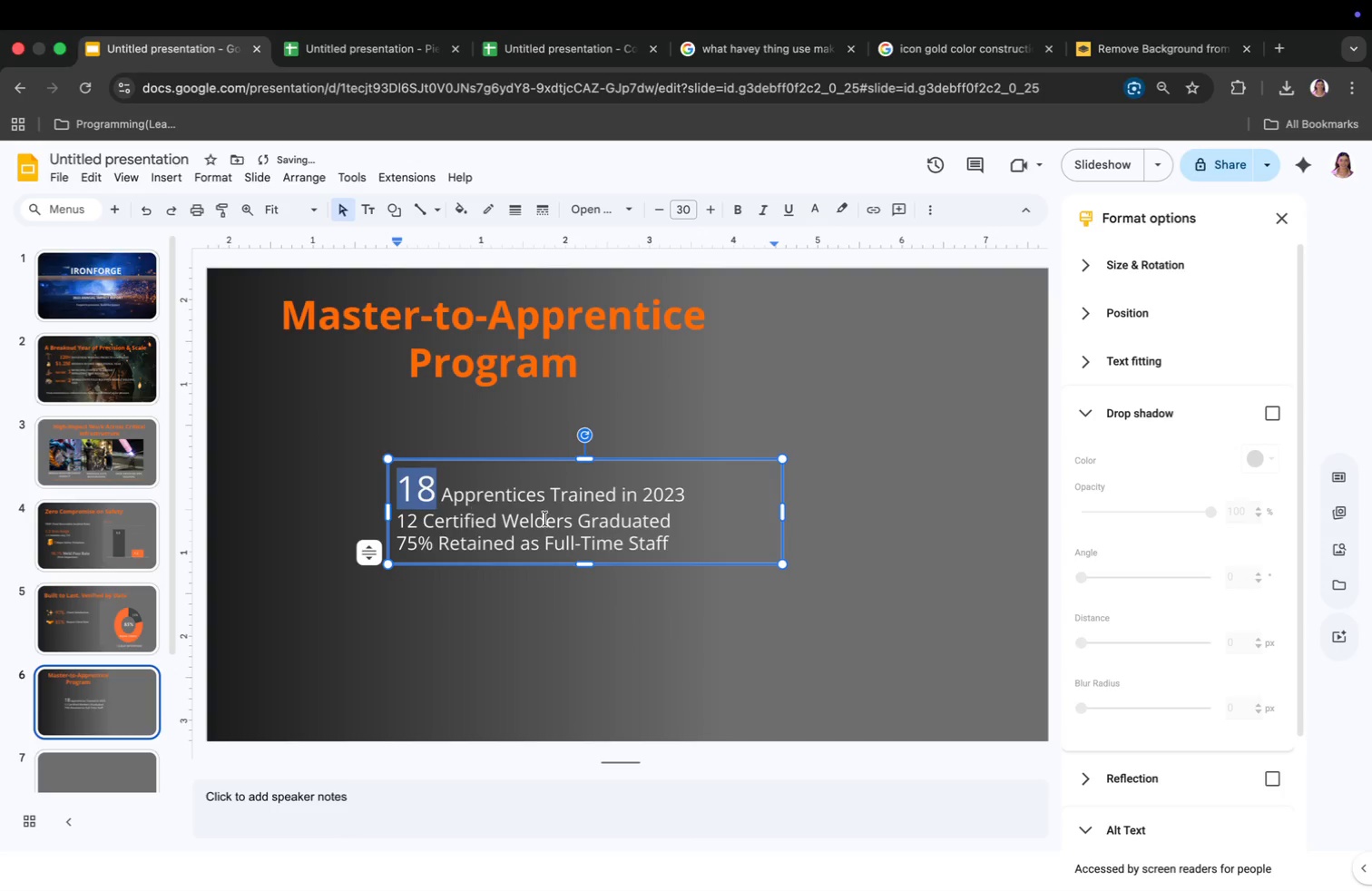 
left_click([705, 487])
 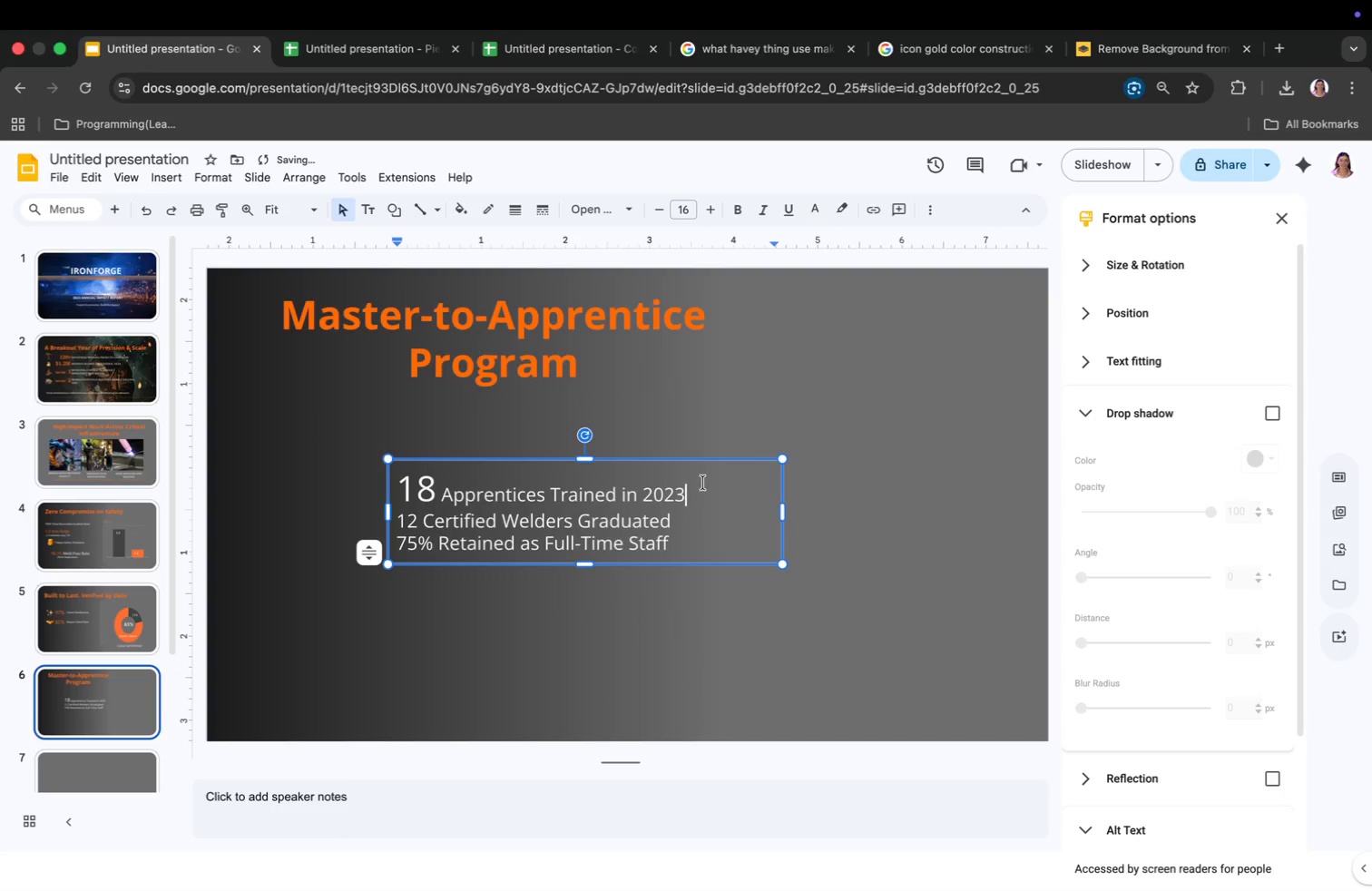 
key(Enter)
 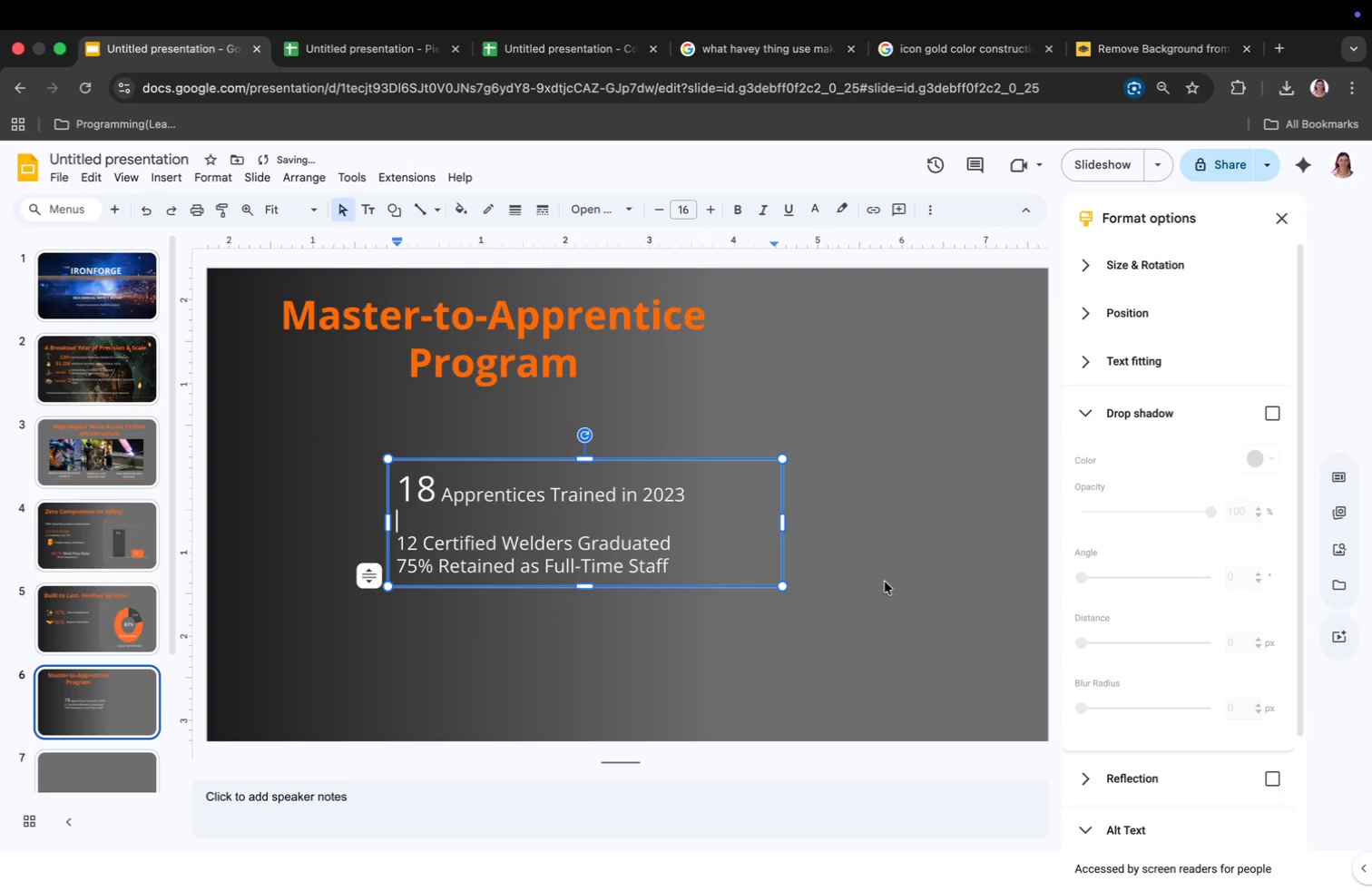 
left_click([732, 553])
 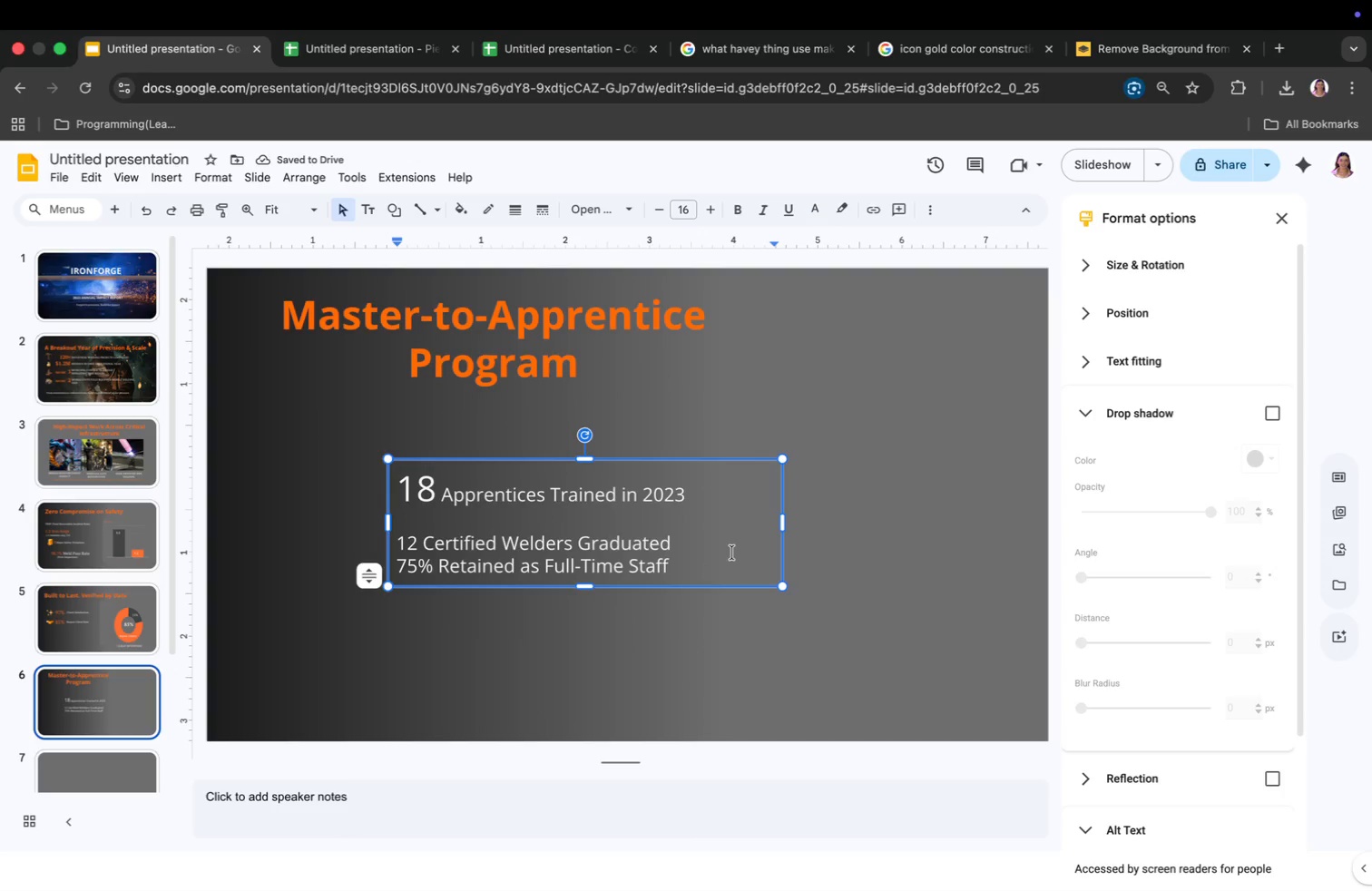 
key(Enter)
 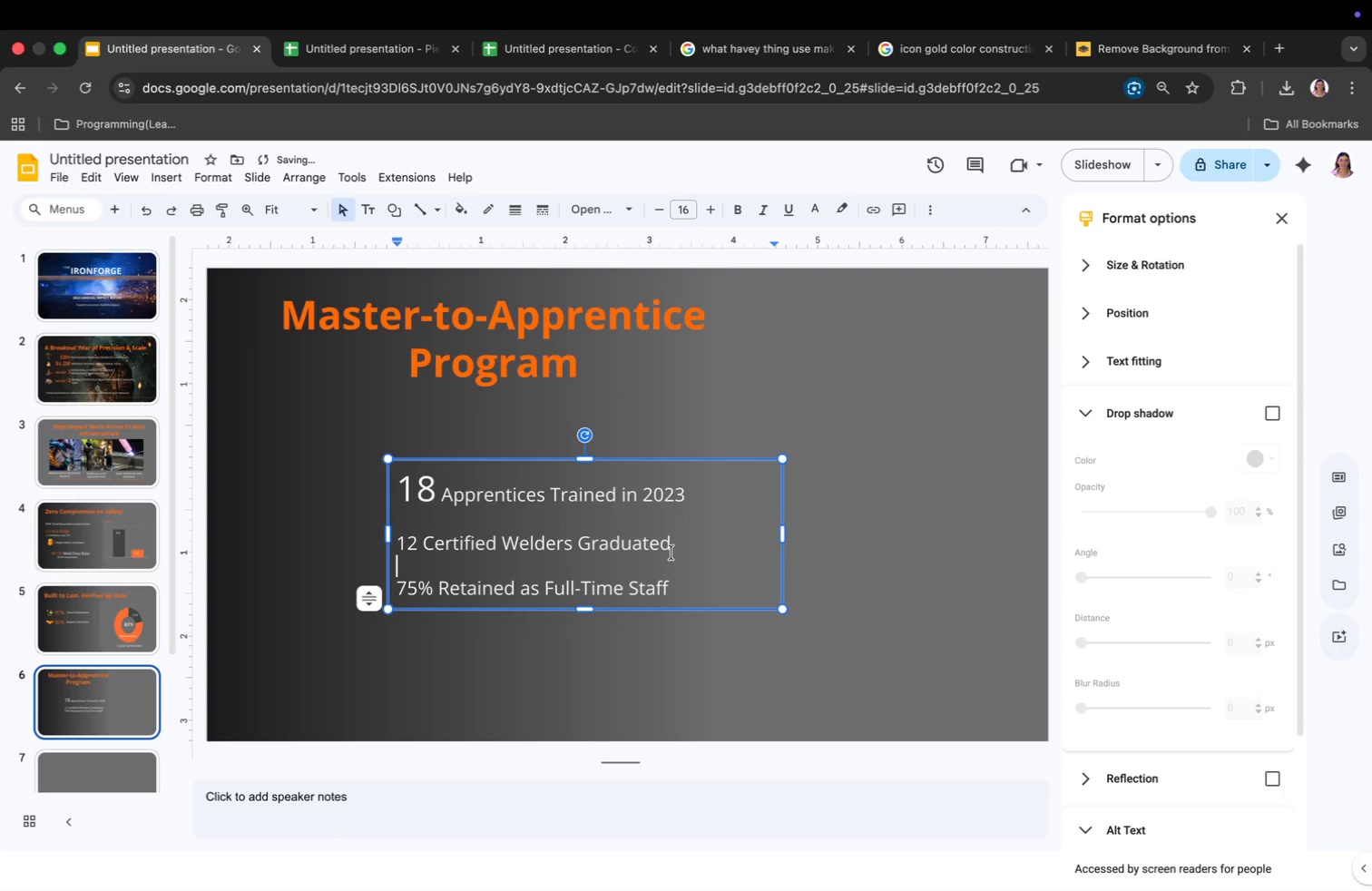 
left_click_drag(start_coordinate=[397, 541], to_coordinate=[414, 541])
 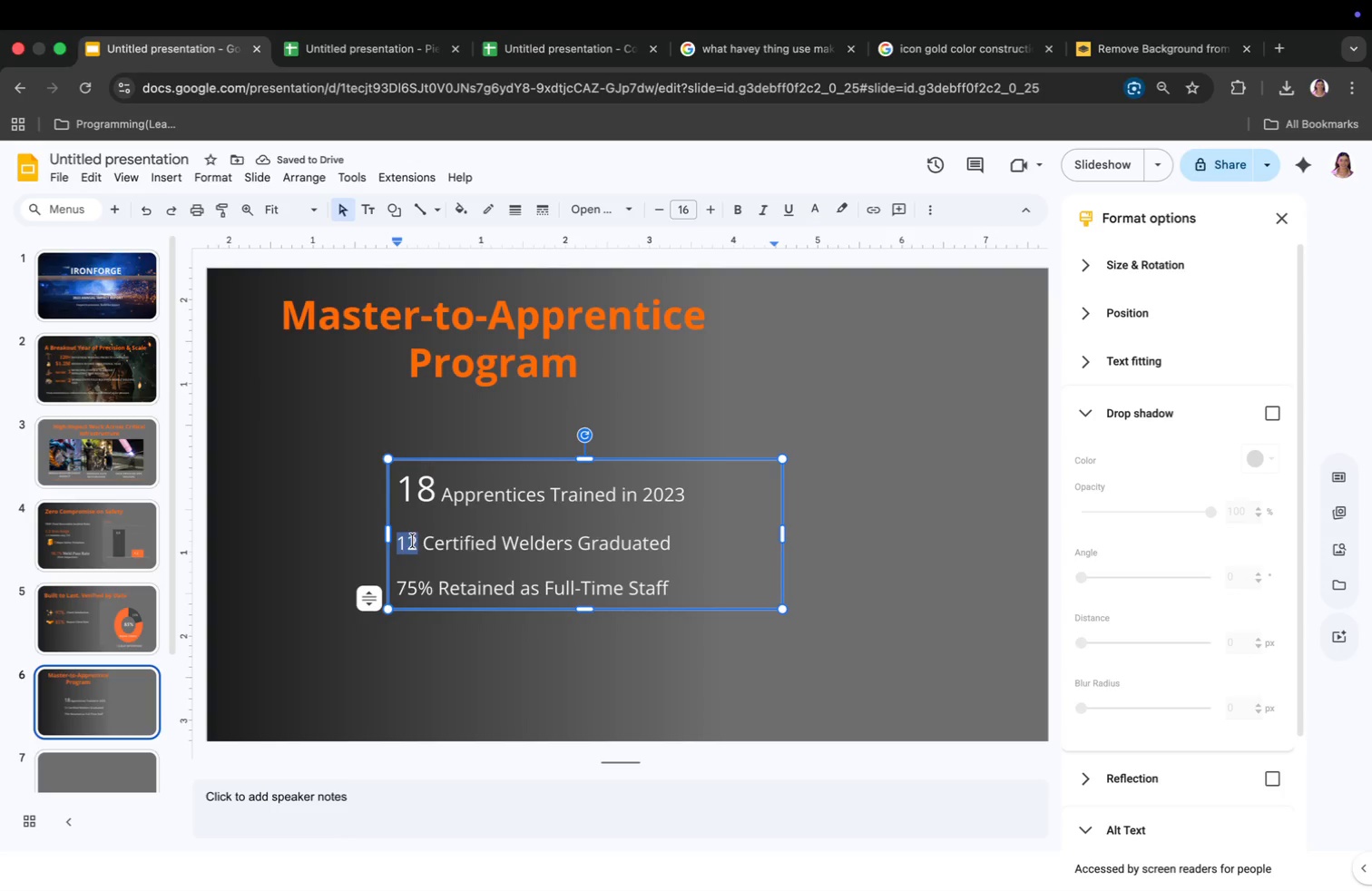 
left_click([689, 214])
 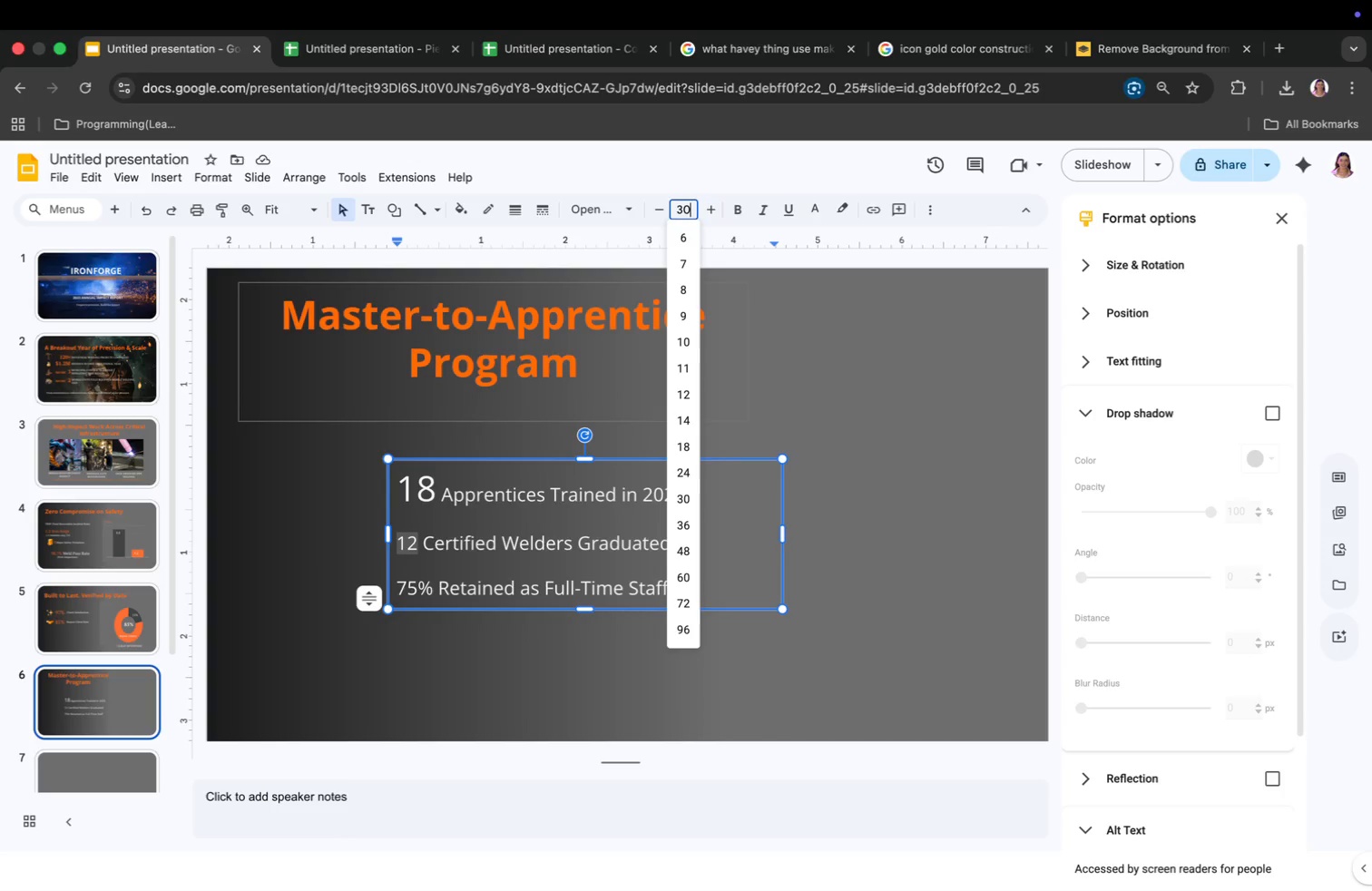 
type(30)
 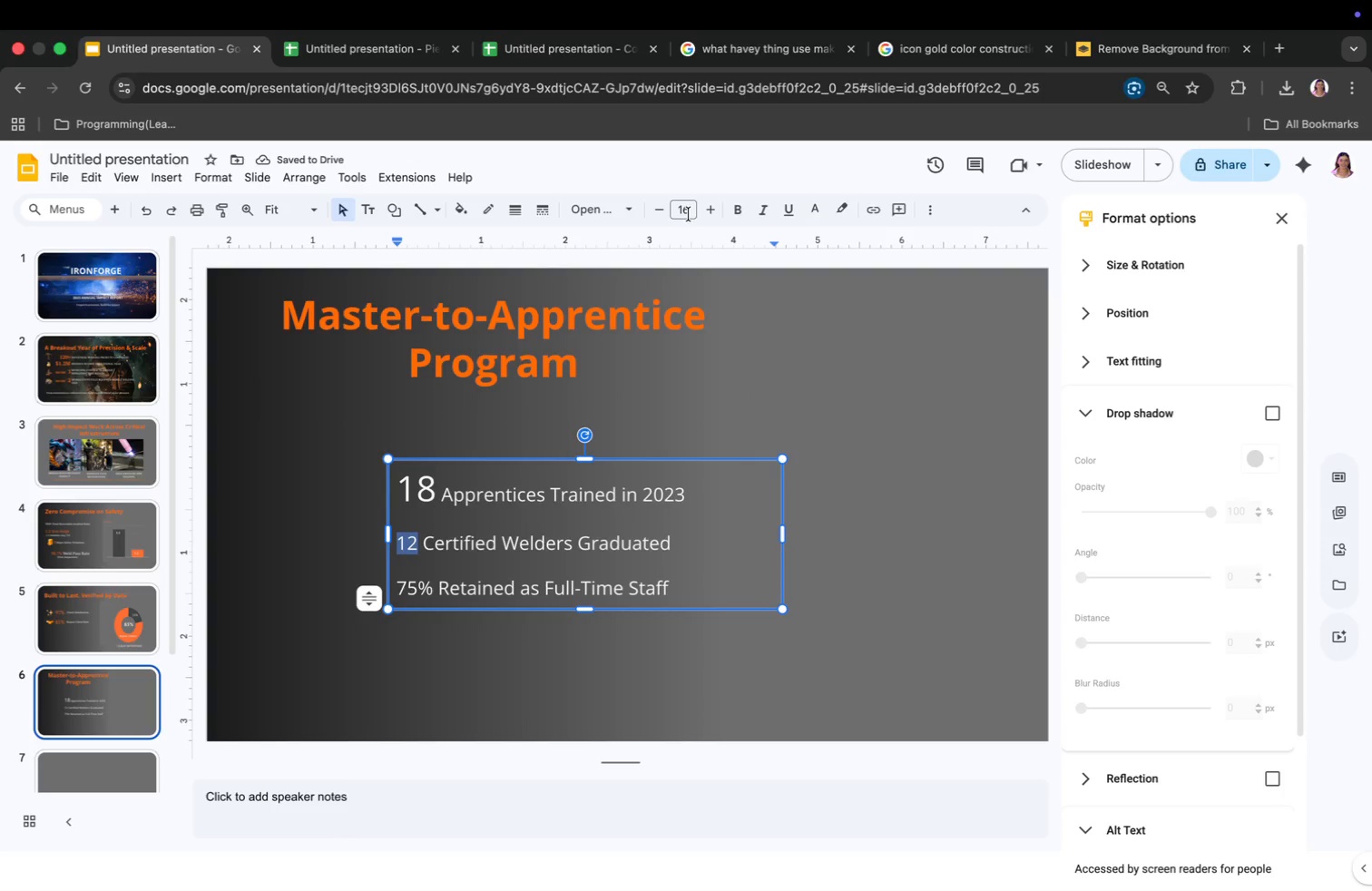 
key(Enter)
 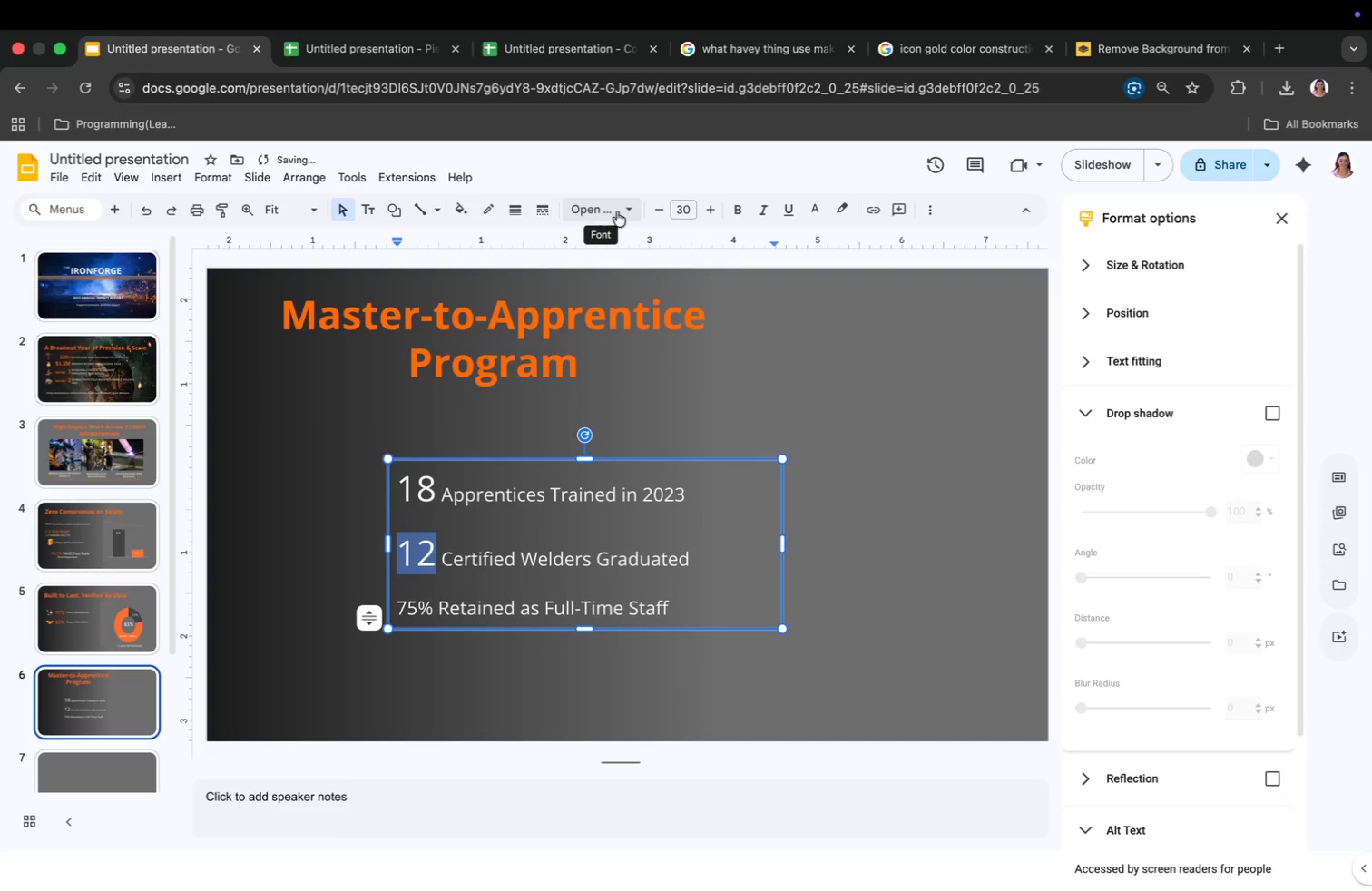 
left_click([737, 200])
 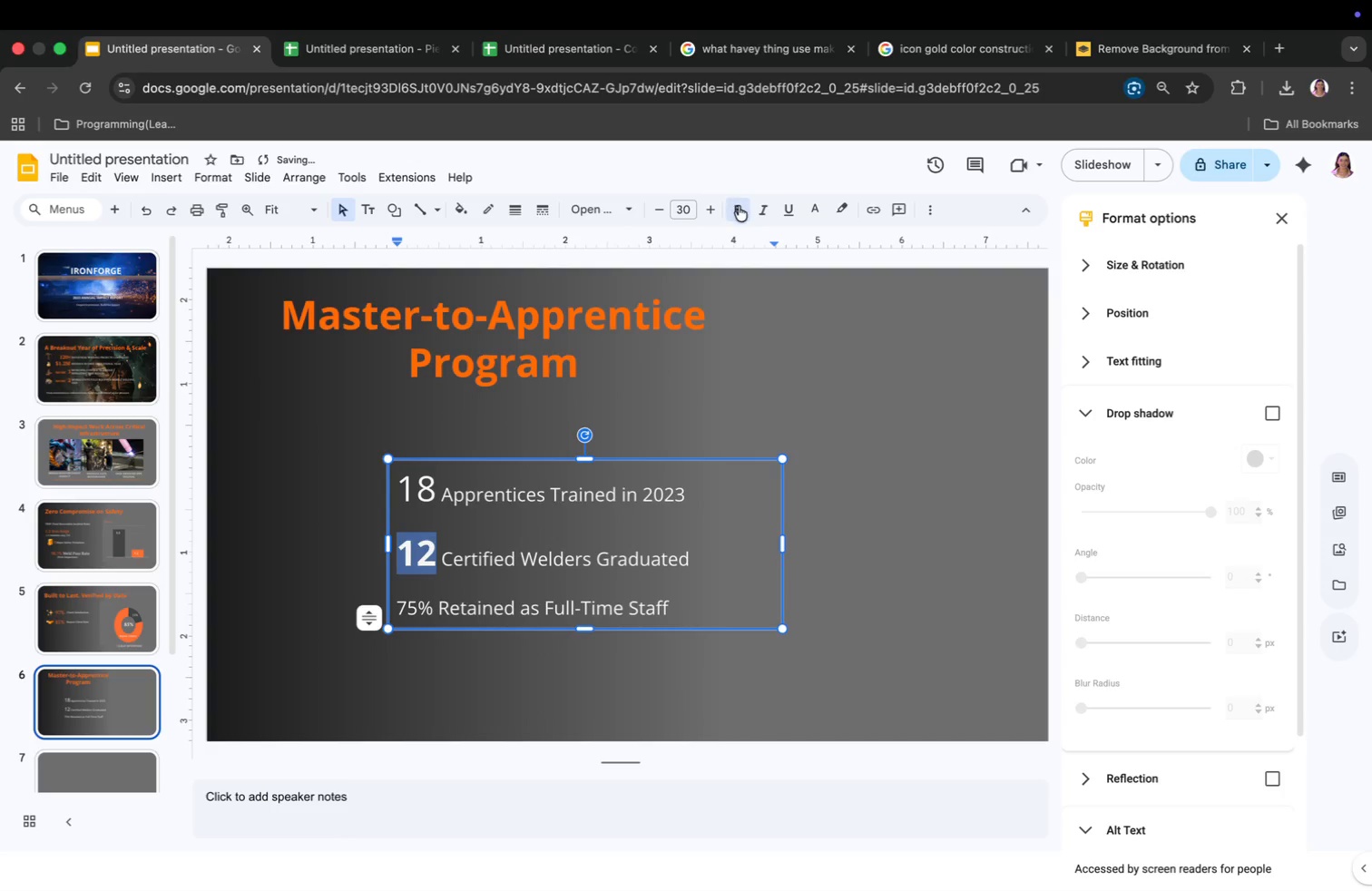 
left_click_drag(start_coordinate=[404, 480], to_coordinate=[439, 485])
 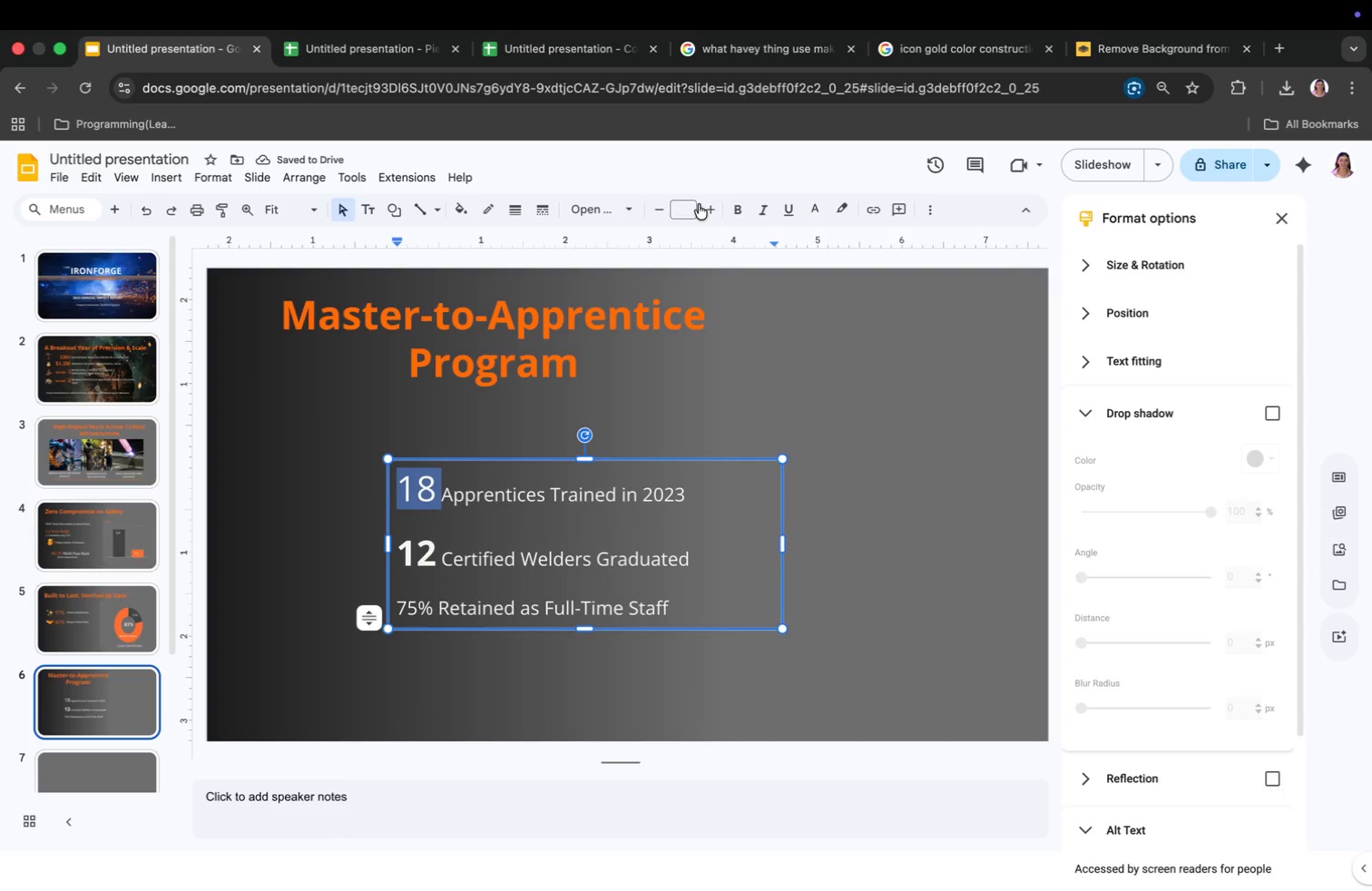 
left_click([735, 208])
 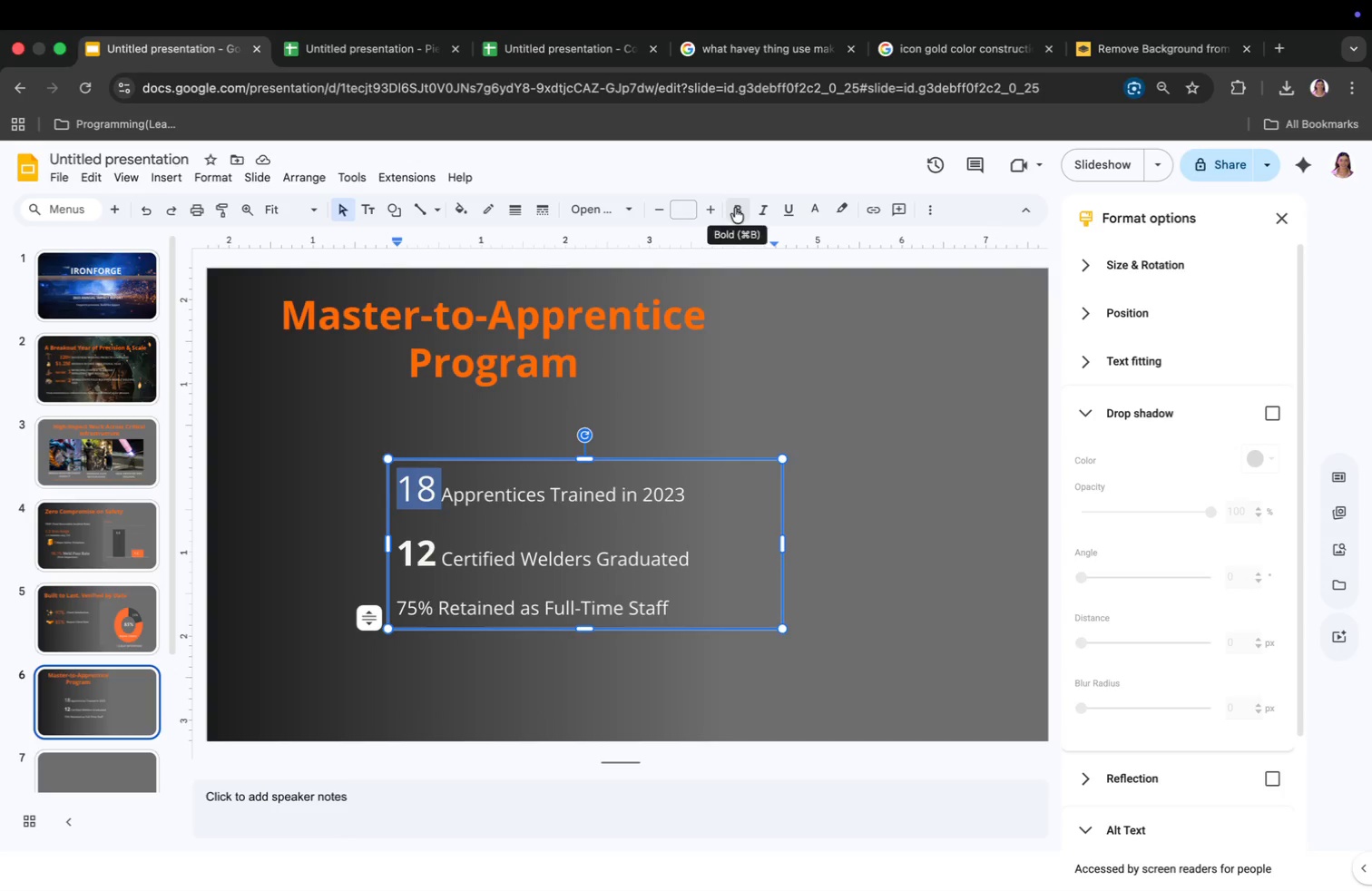 
left_click_drag(start_coordinate=[396, 604], to_coordinate=[426, 605])
 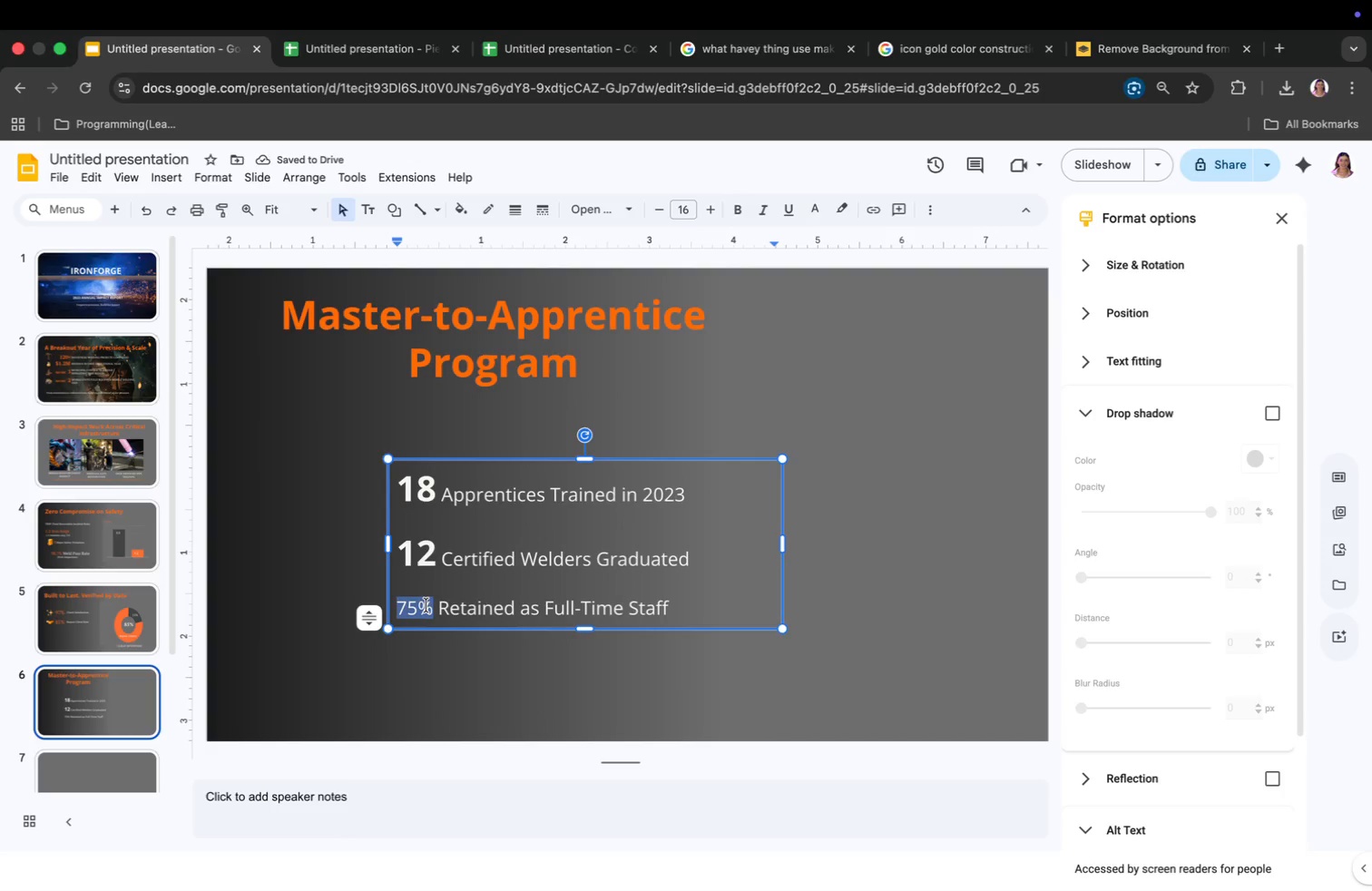 
left_click([679, 213])
 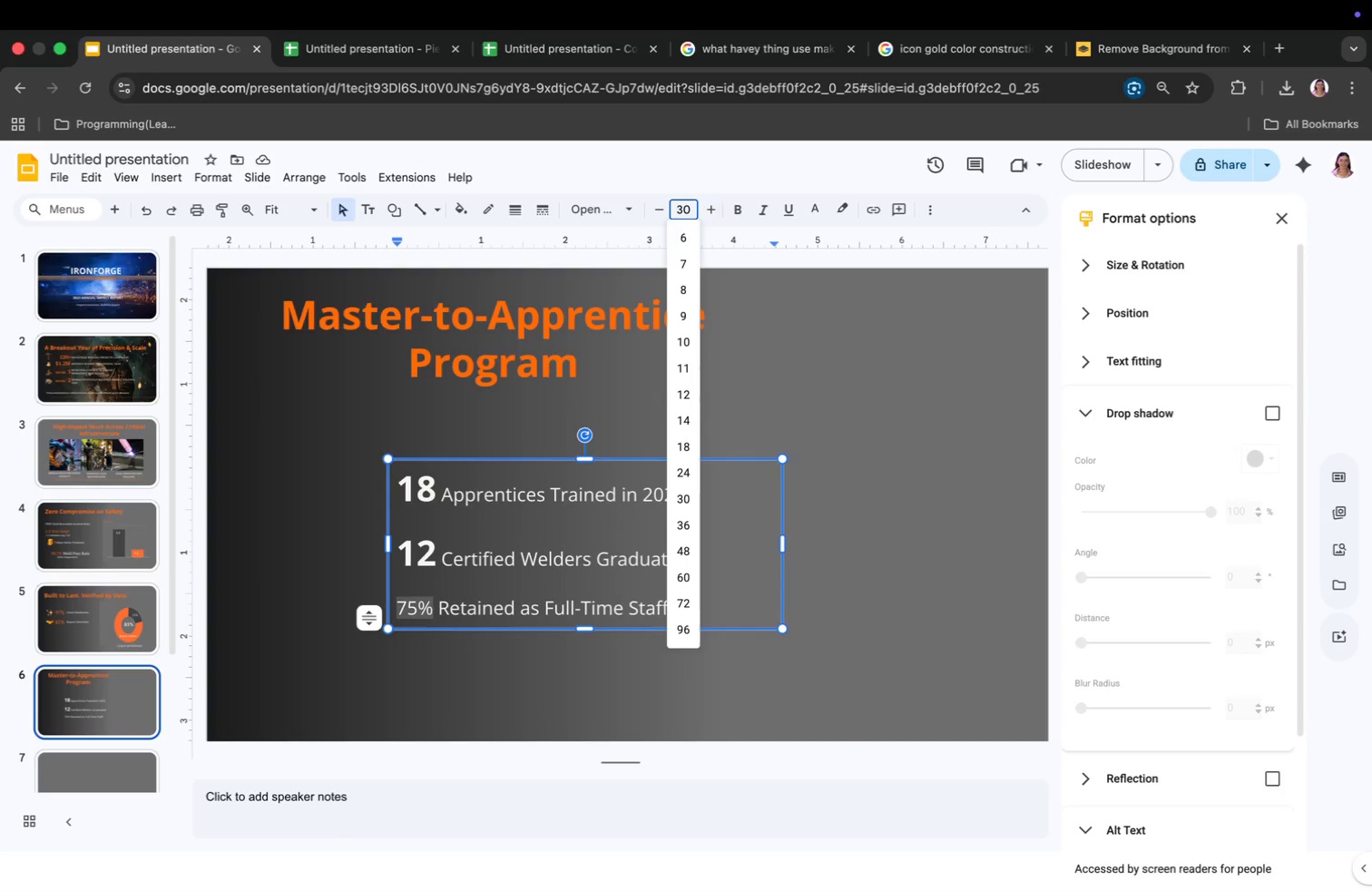 
type(30)
 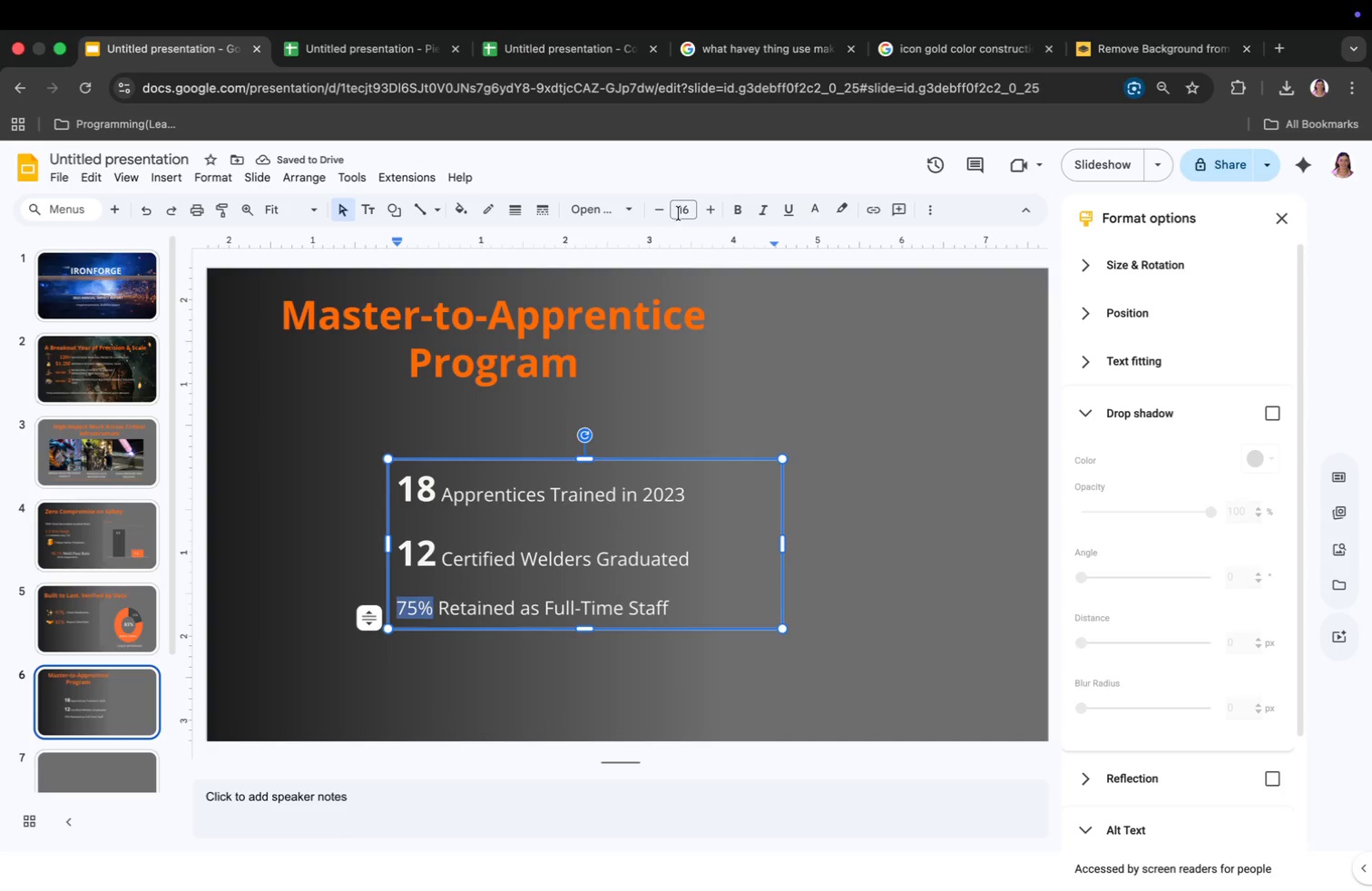 
key(Enter)
 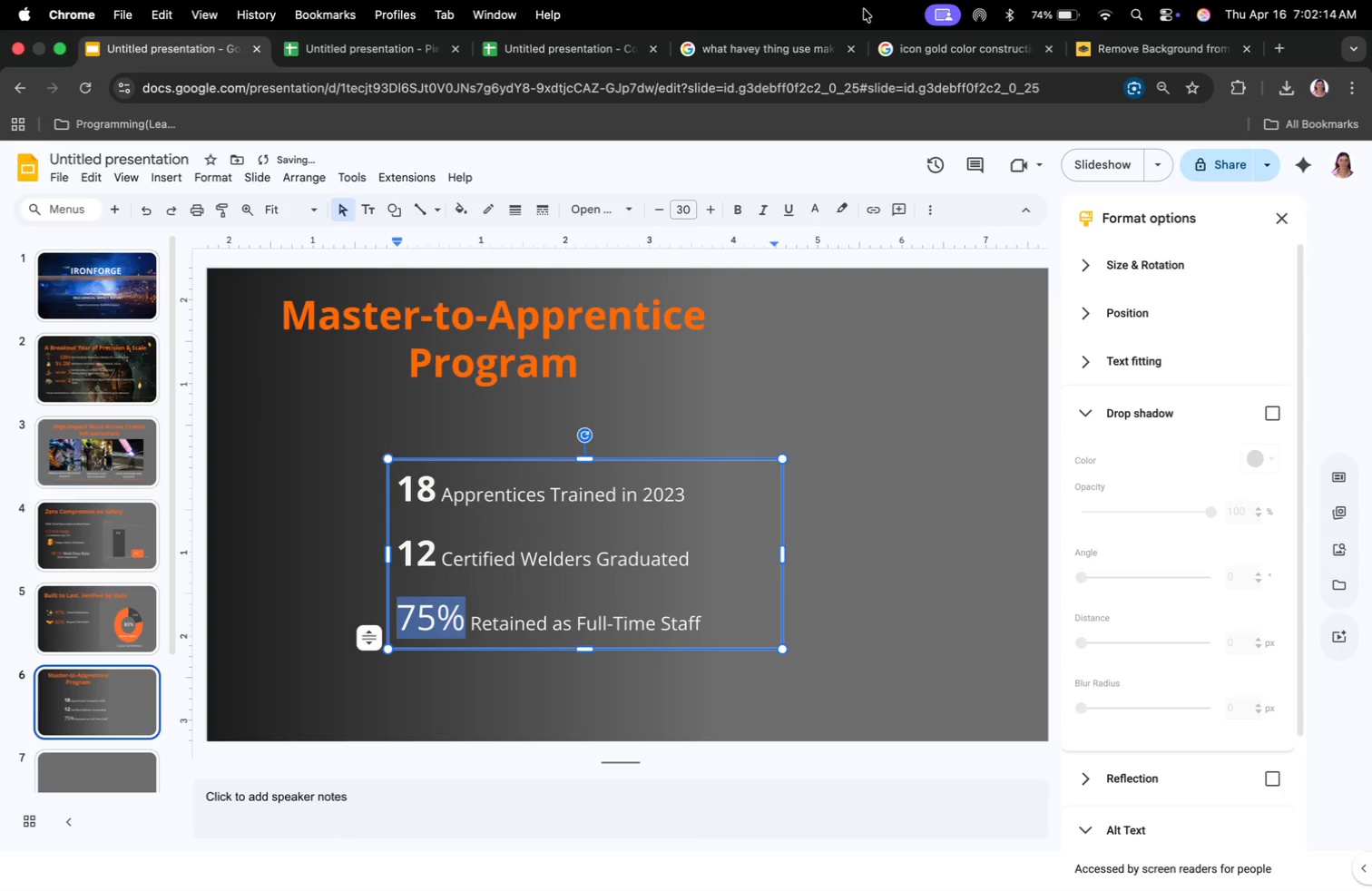 
left_click([739, 206])
 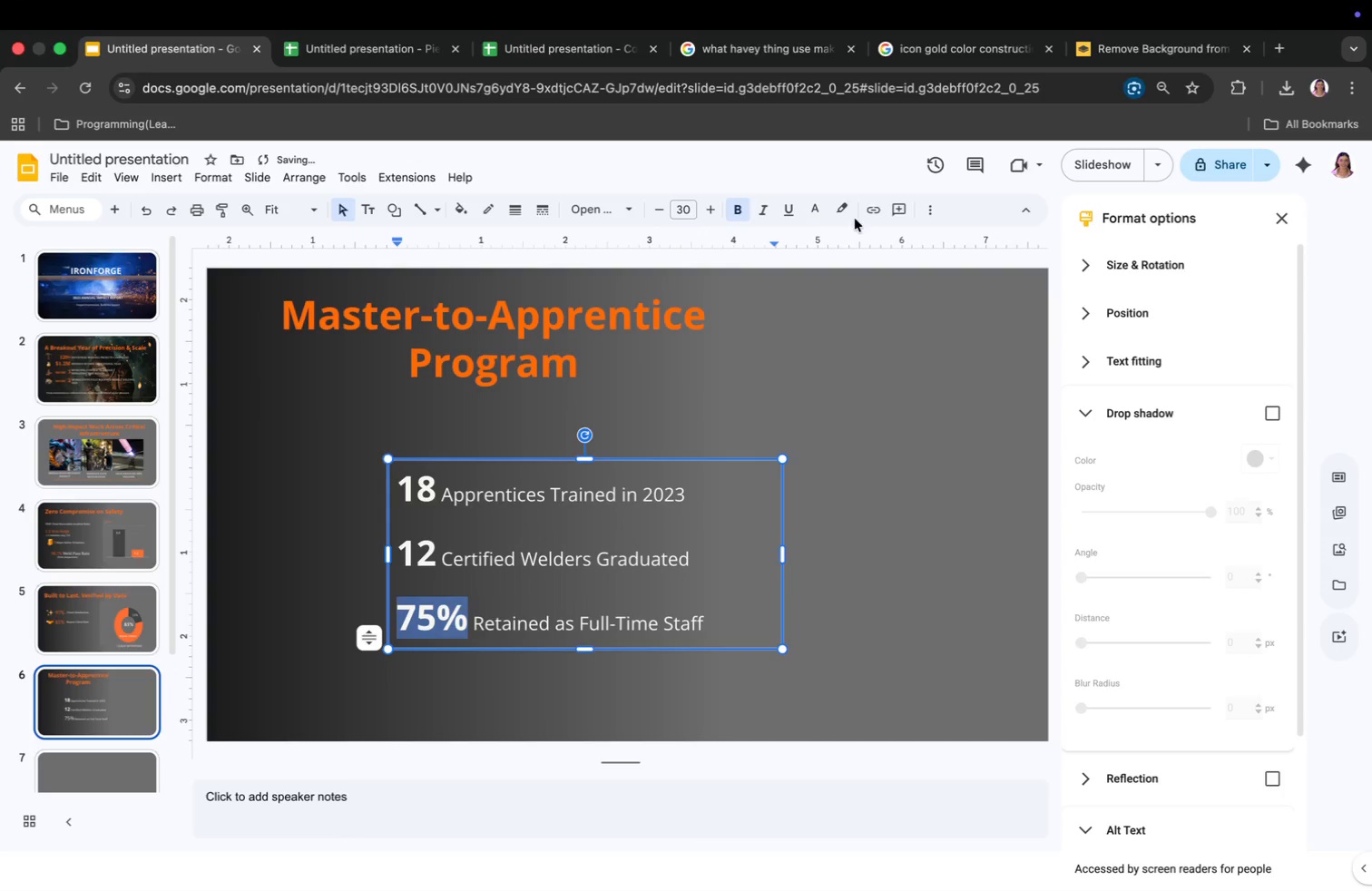 
left_click([813, 209])
 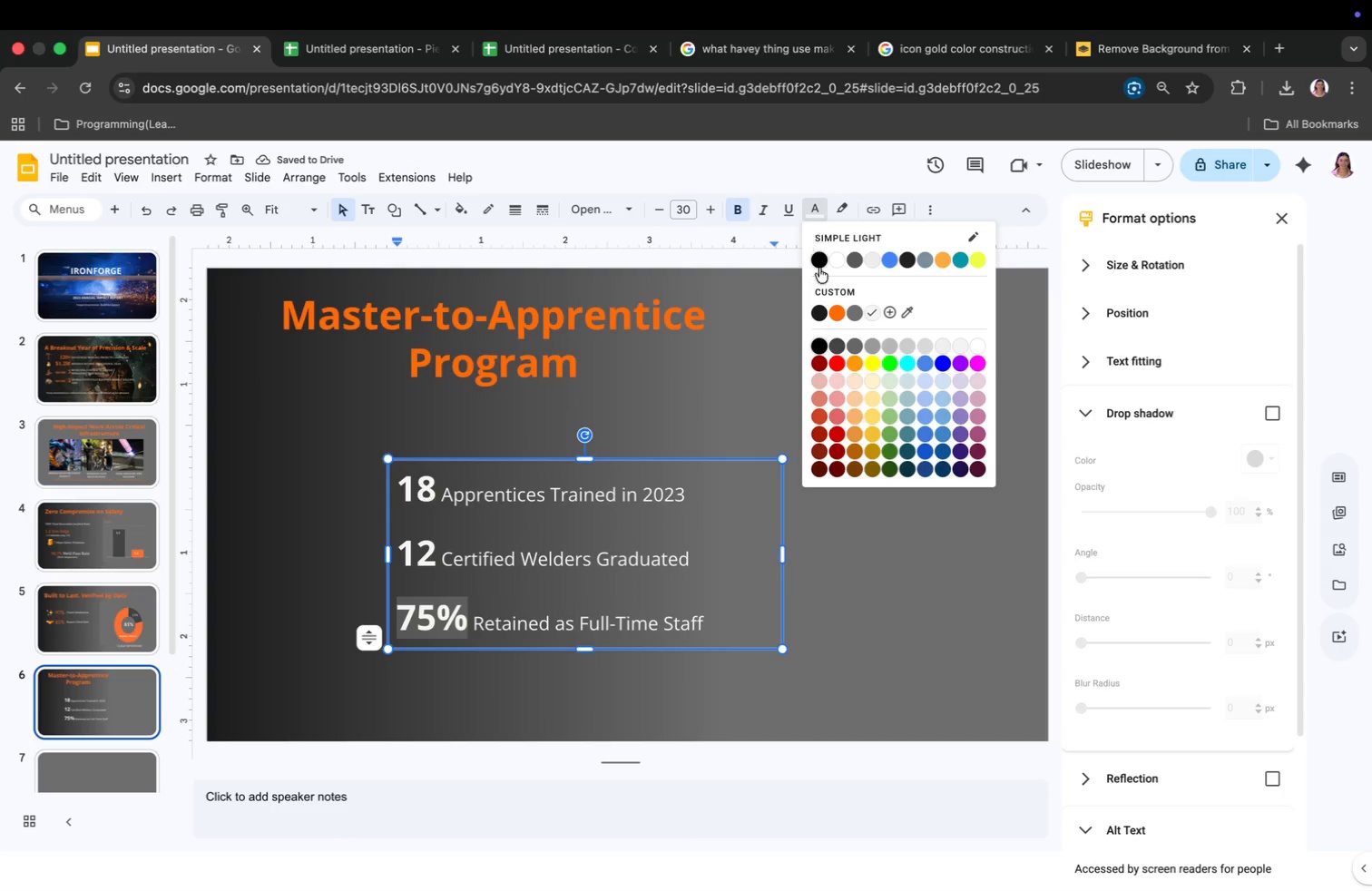 
left_click([840, 314])
 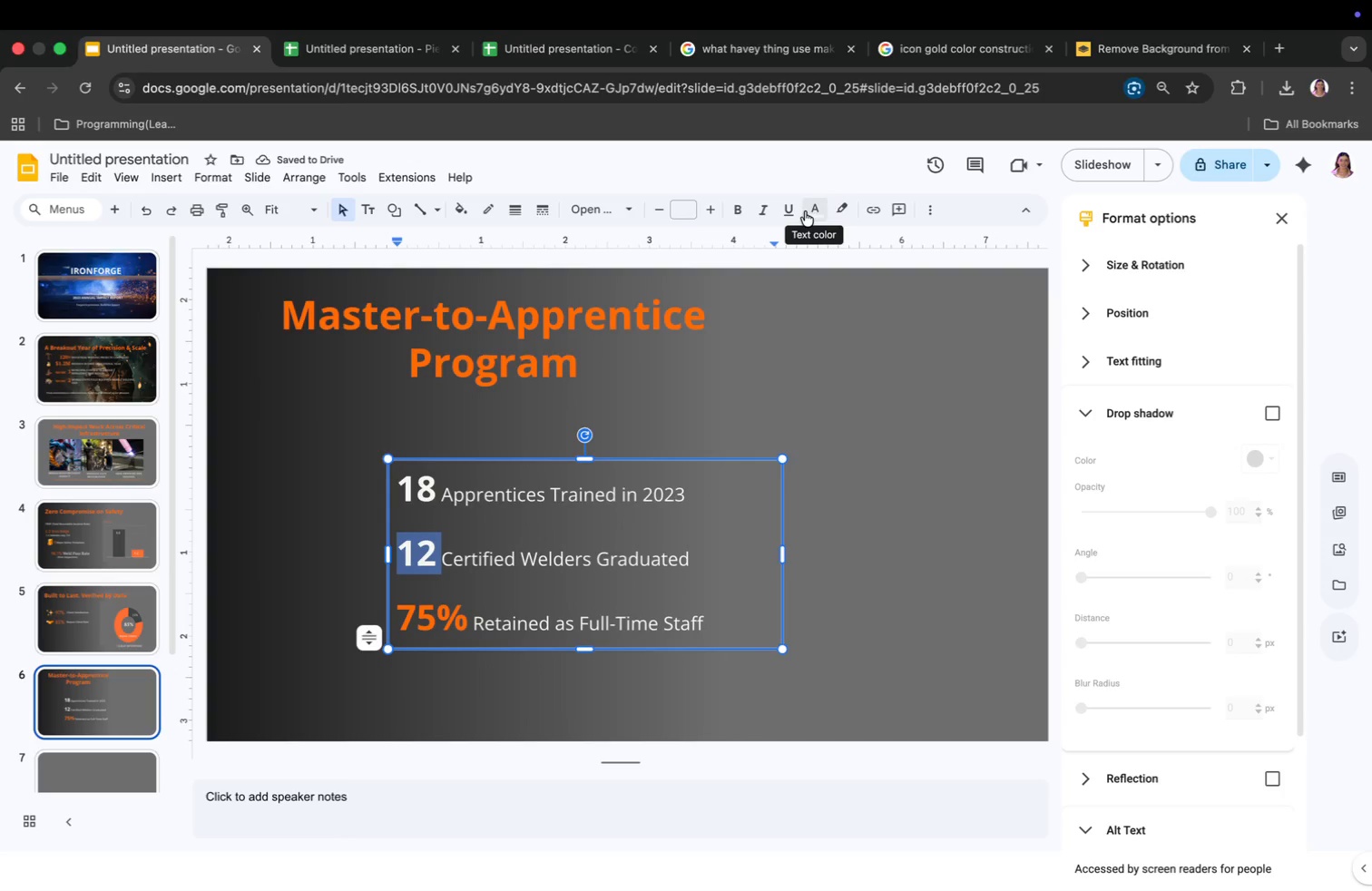 
left_click_drag(start_coordinate=[396, 560], to_coordinate=[444, 560])
 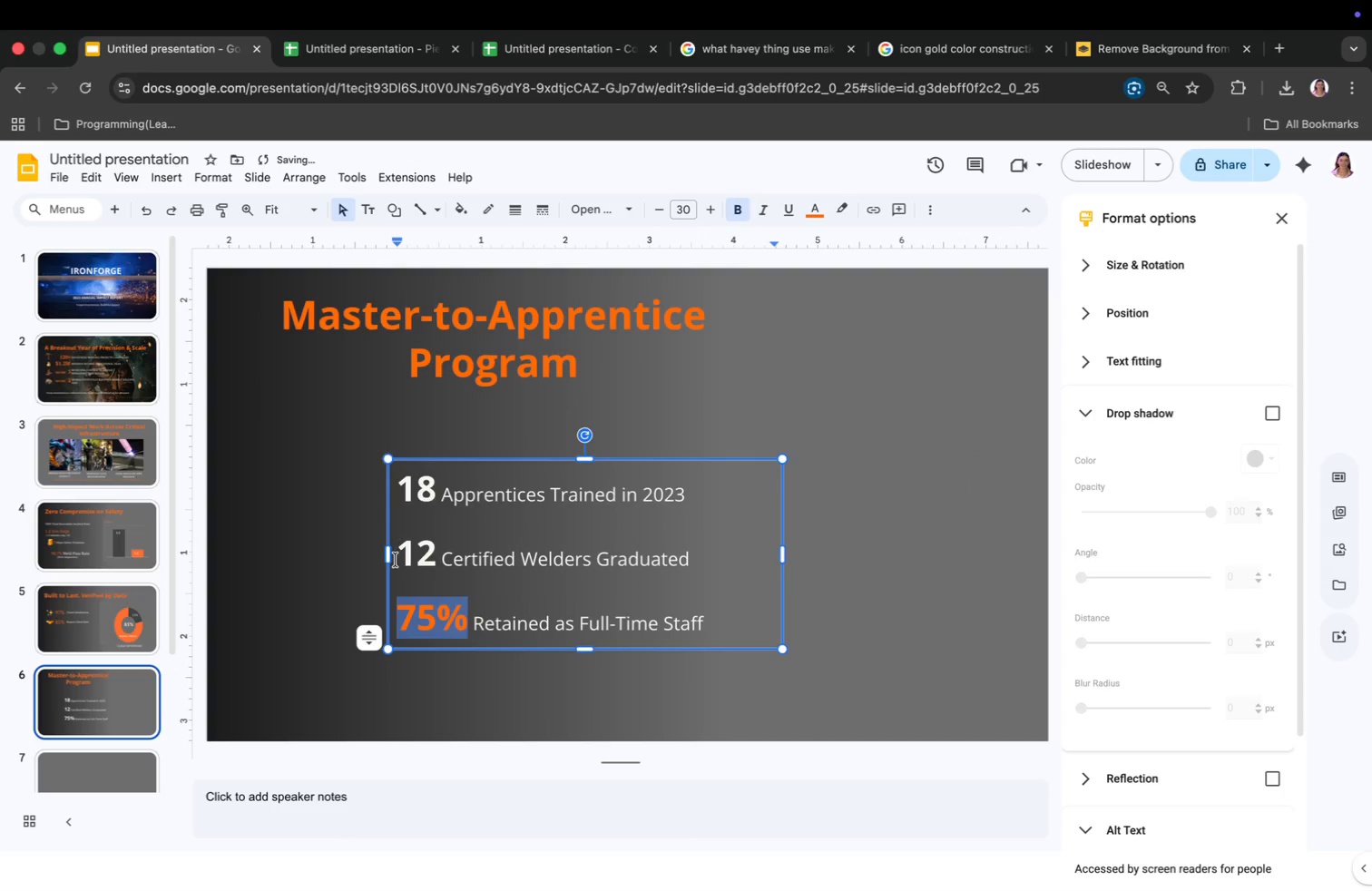 
left_click([811, 212])
 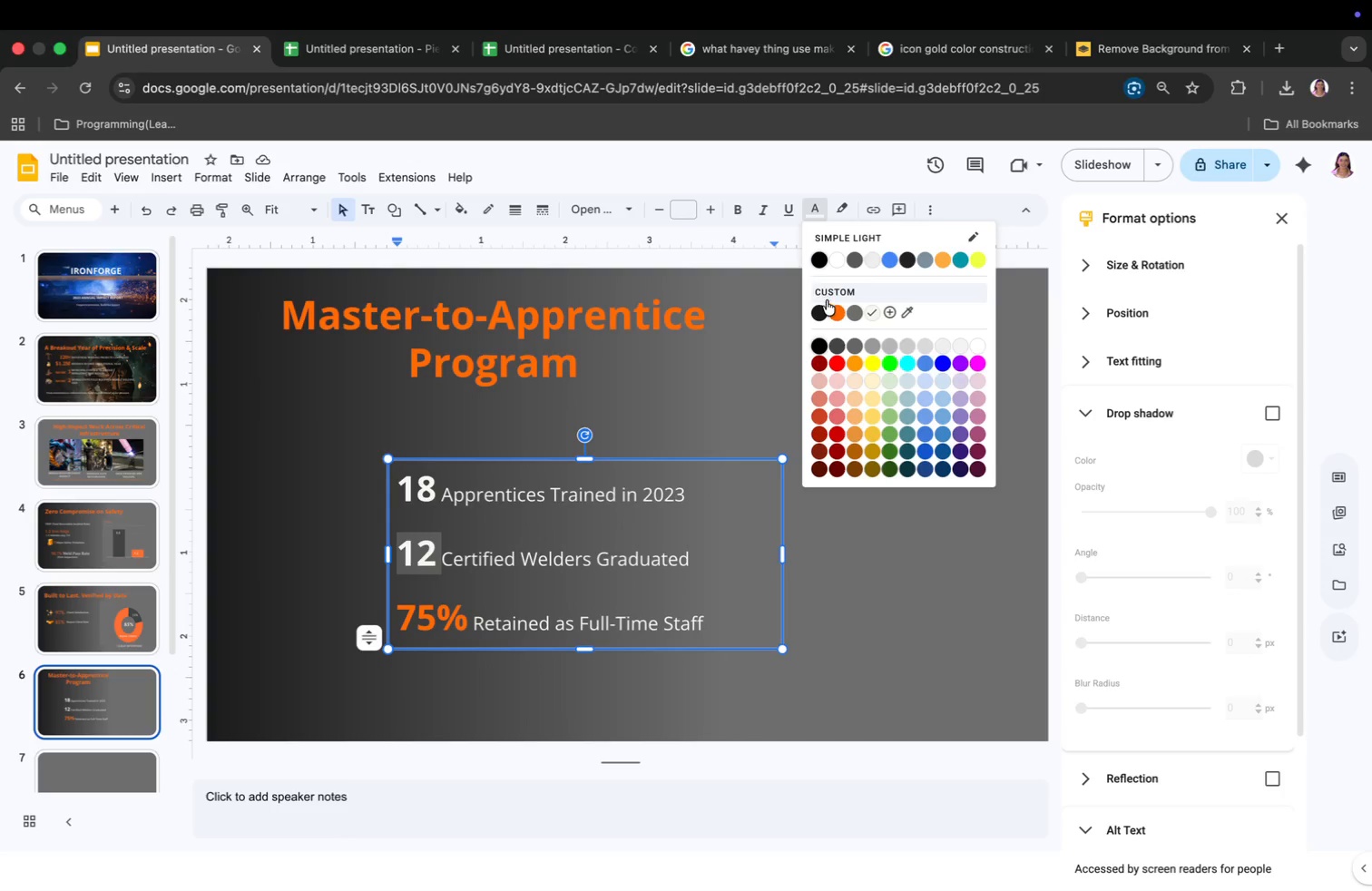 
left_click([833, 312])
 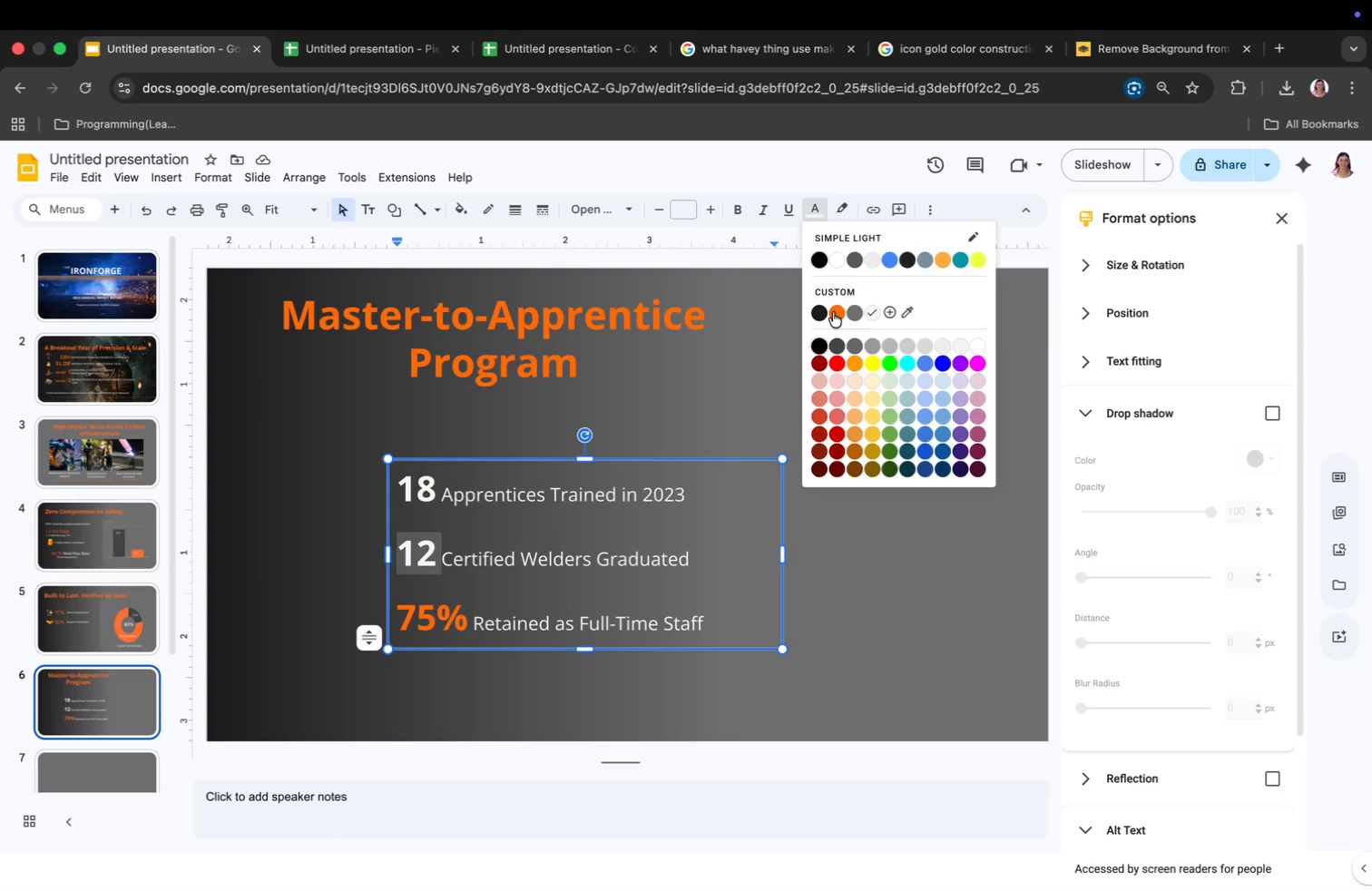 
left_click_drag(start_coordinate=[399, 494], to_coordinate=[428, 493])
 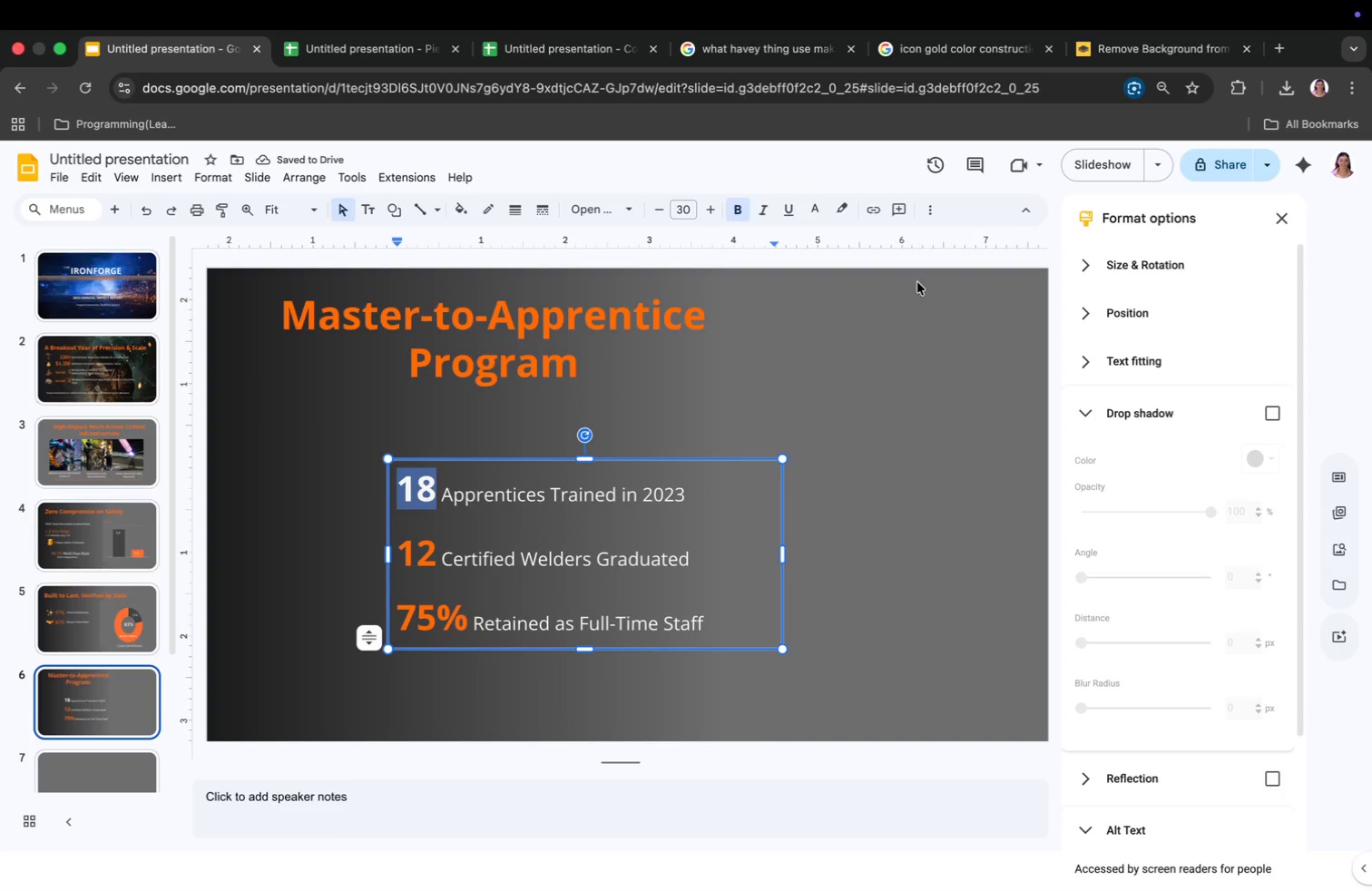 
left_click([813, 206])
 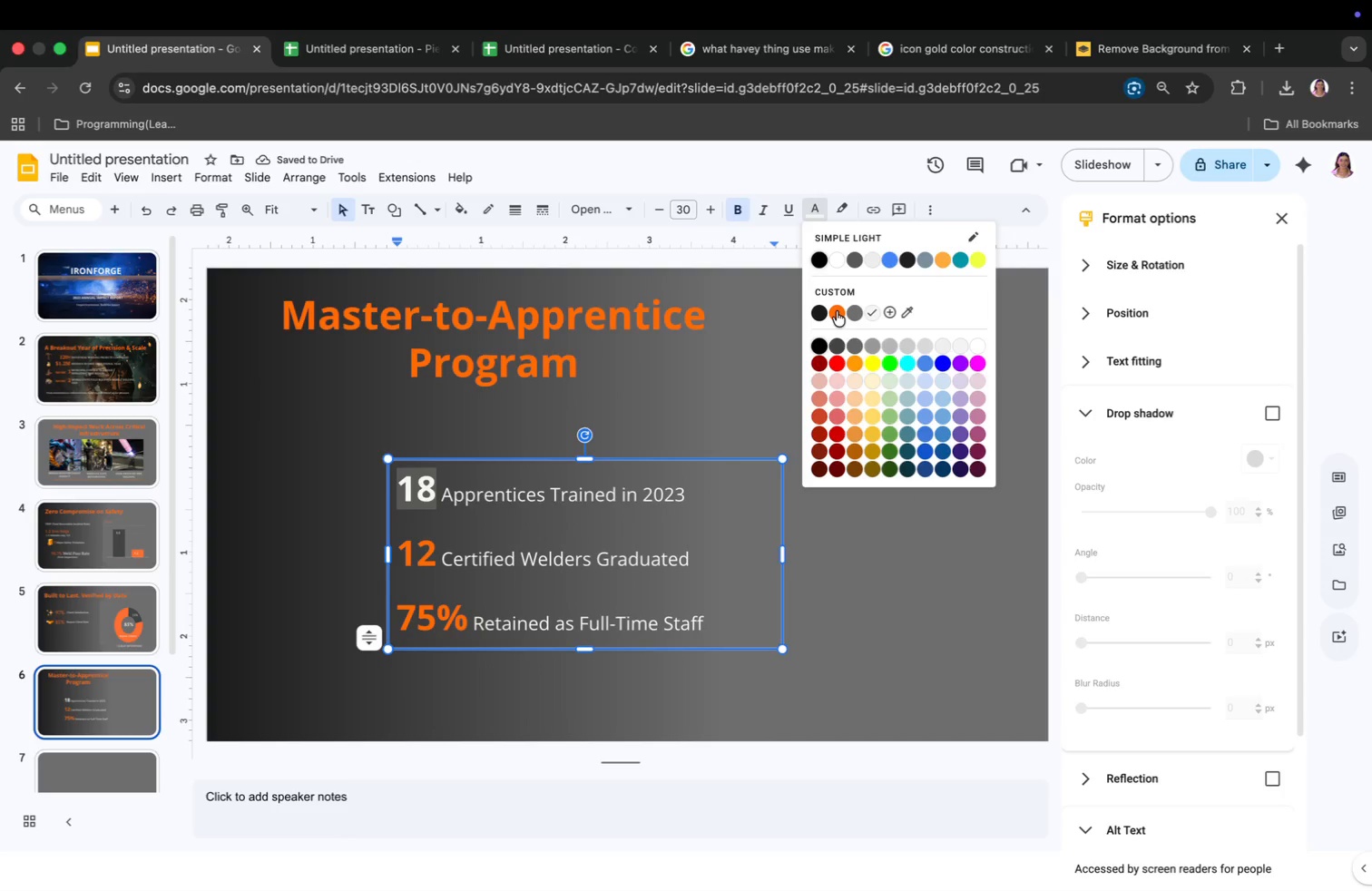 
left_click([837, 311])
 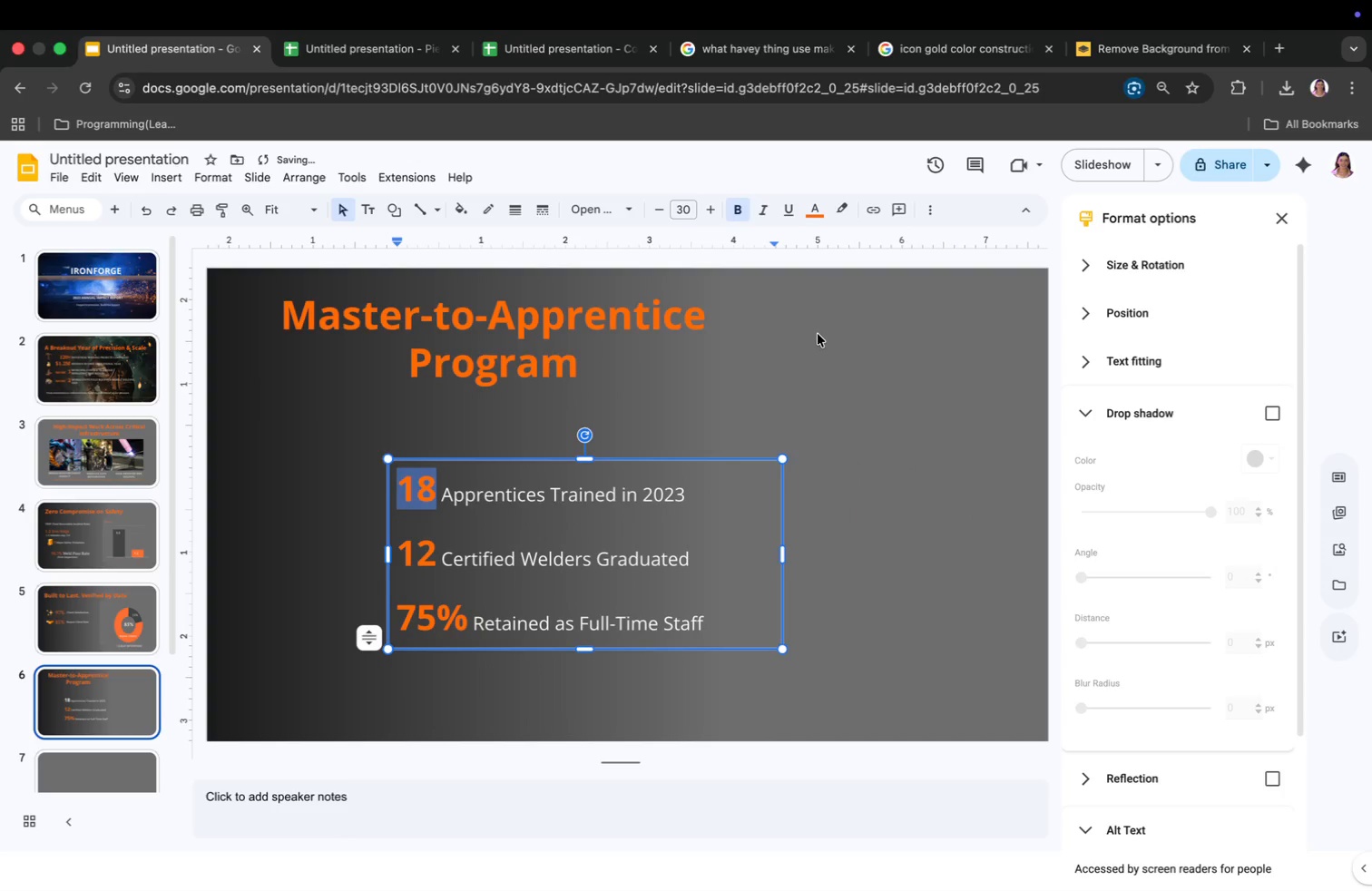 
key(Meta+CommandLeft)
 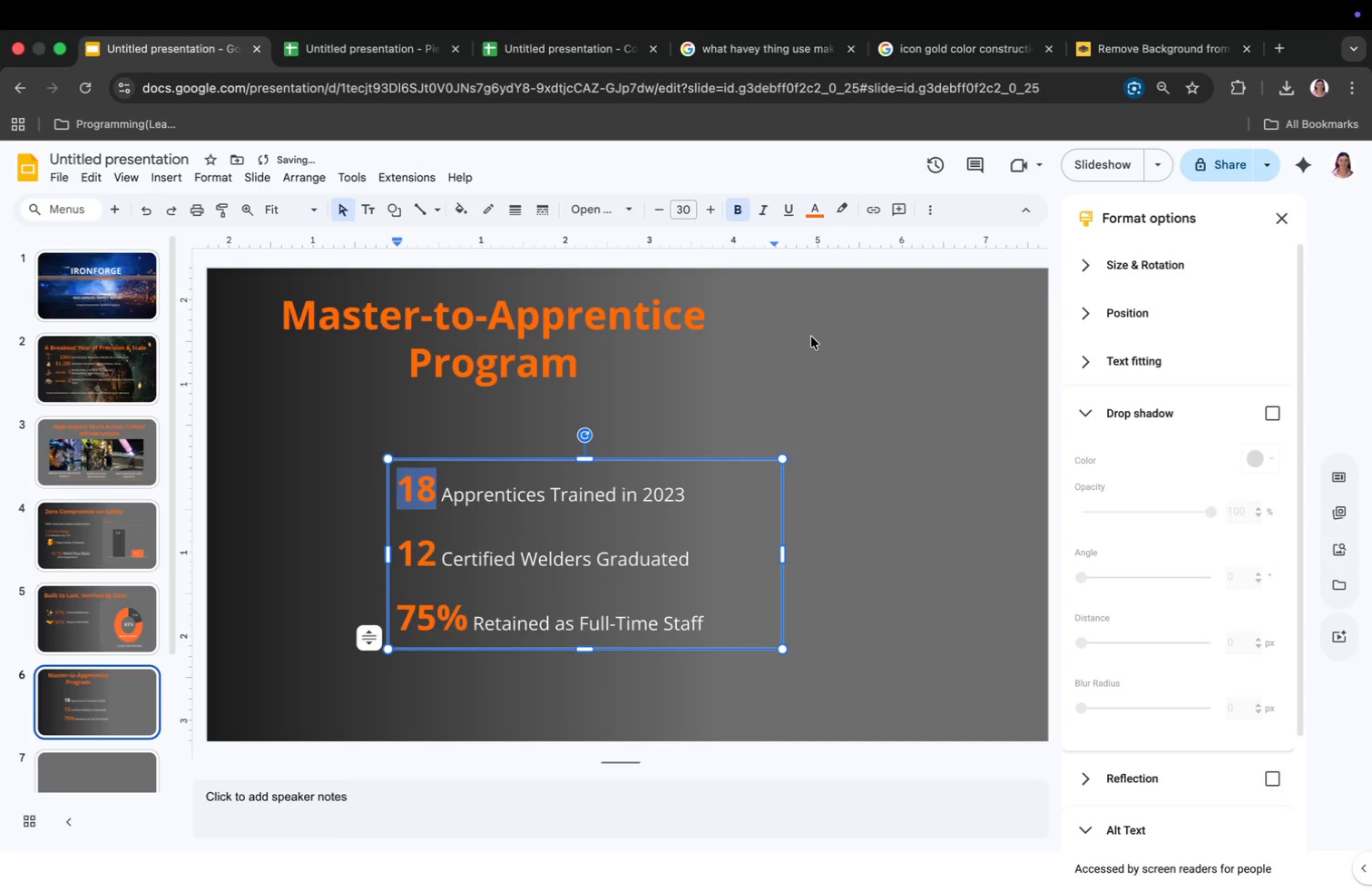 
key(Meta+A)
 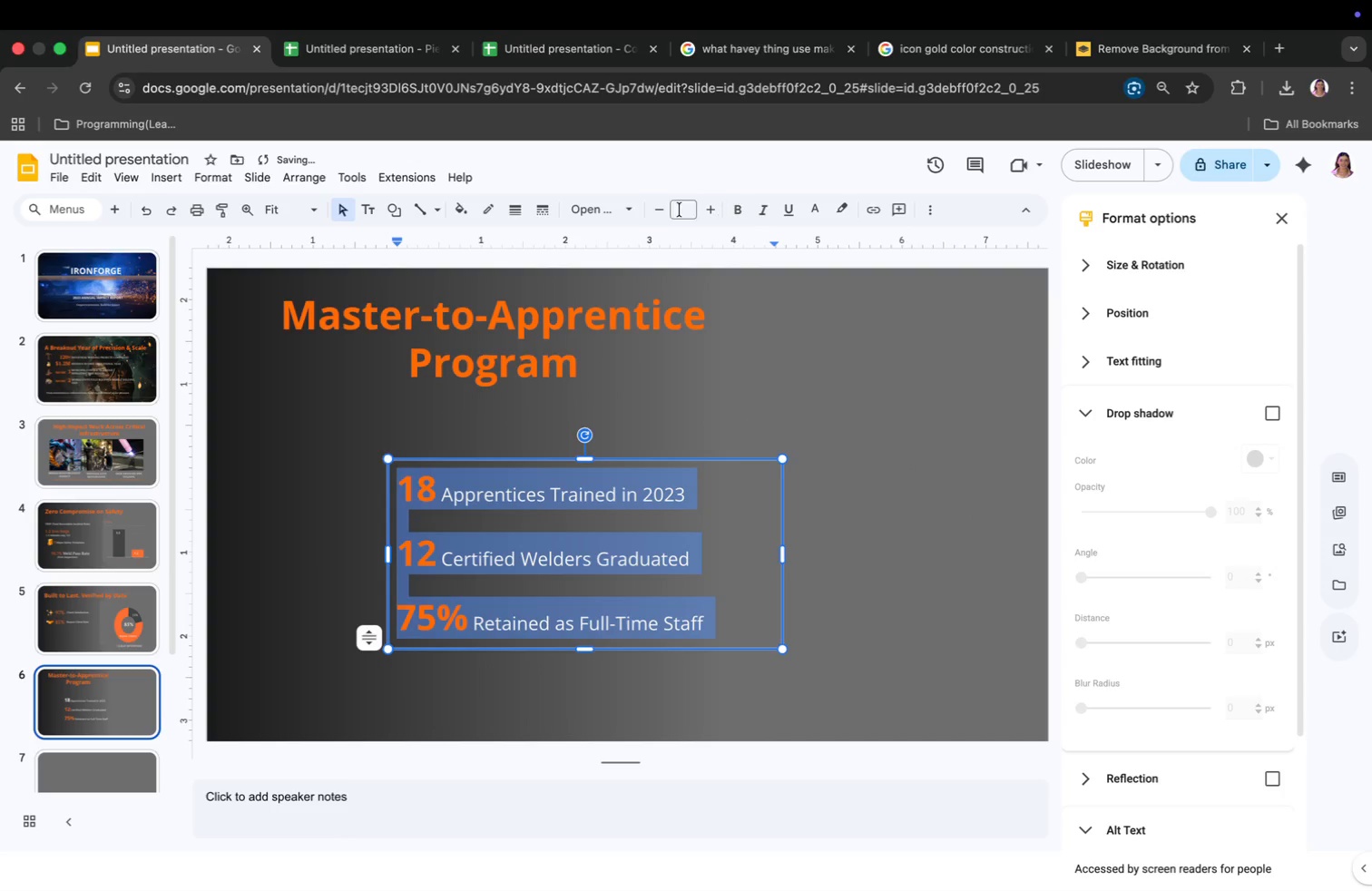 
left_click([607, 208])
 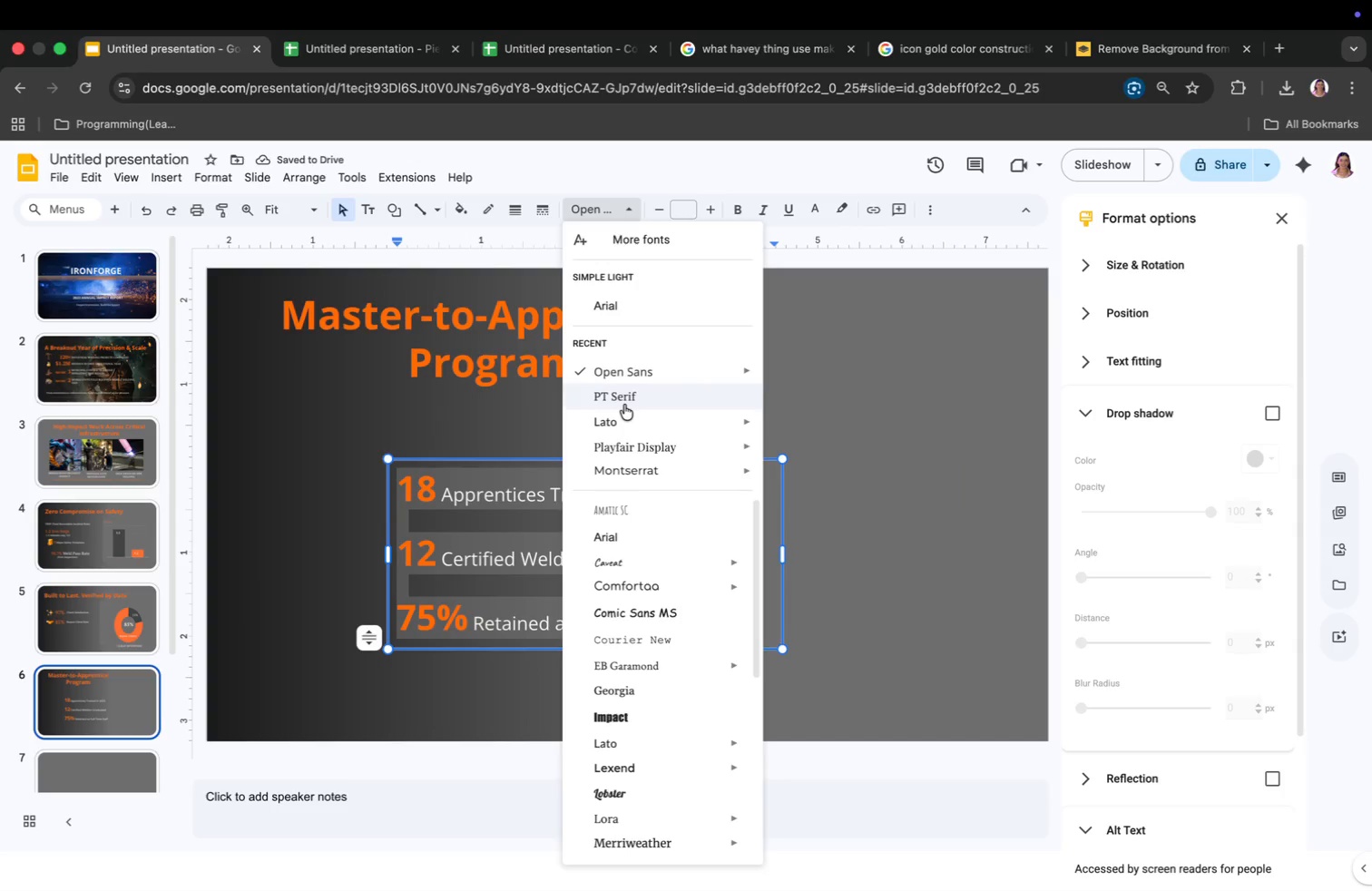 
left_click([624, 400])
 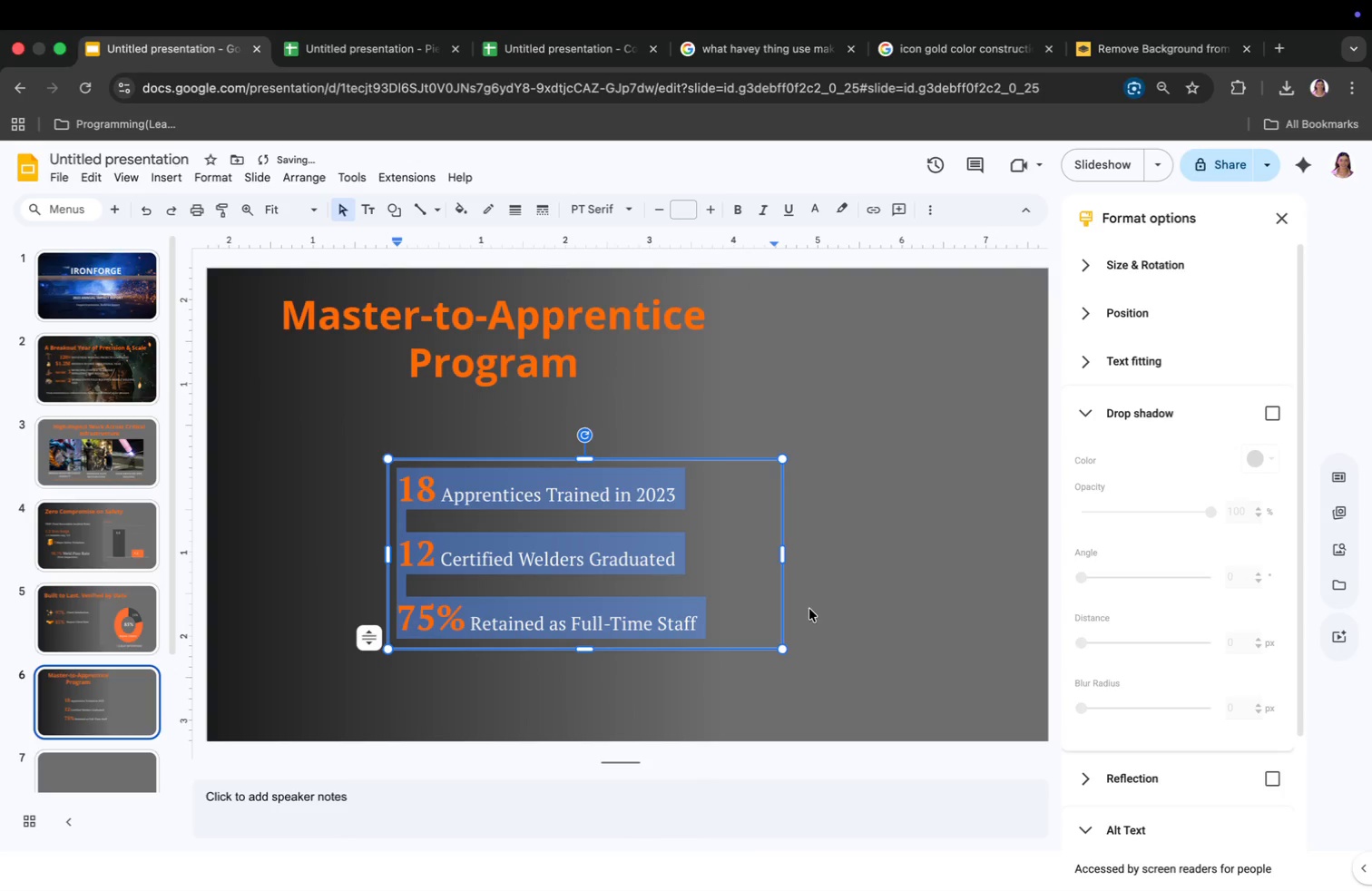 
left_click([801, 592])
 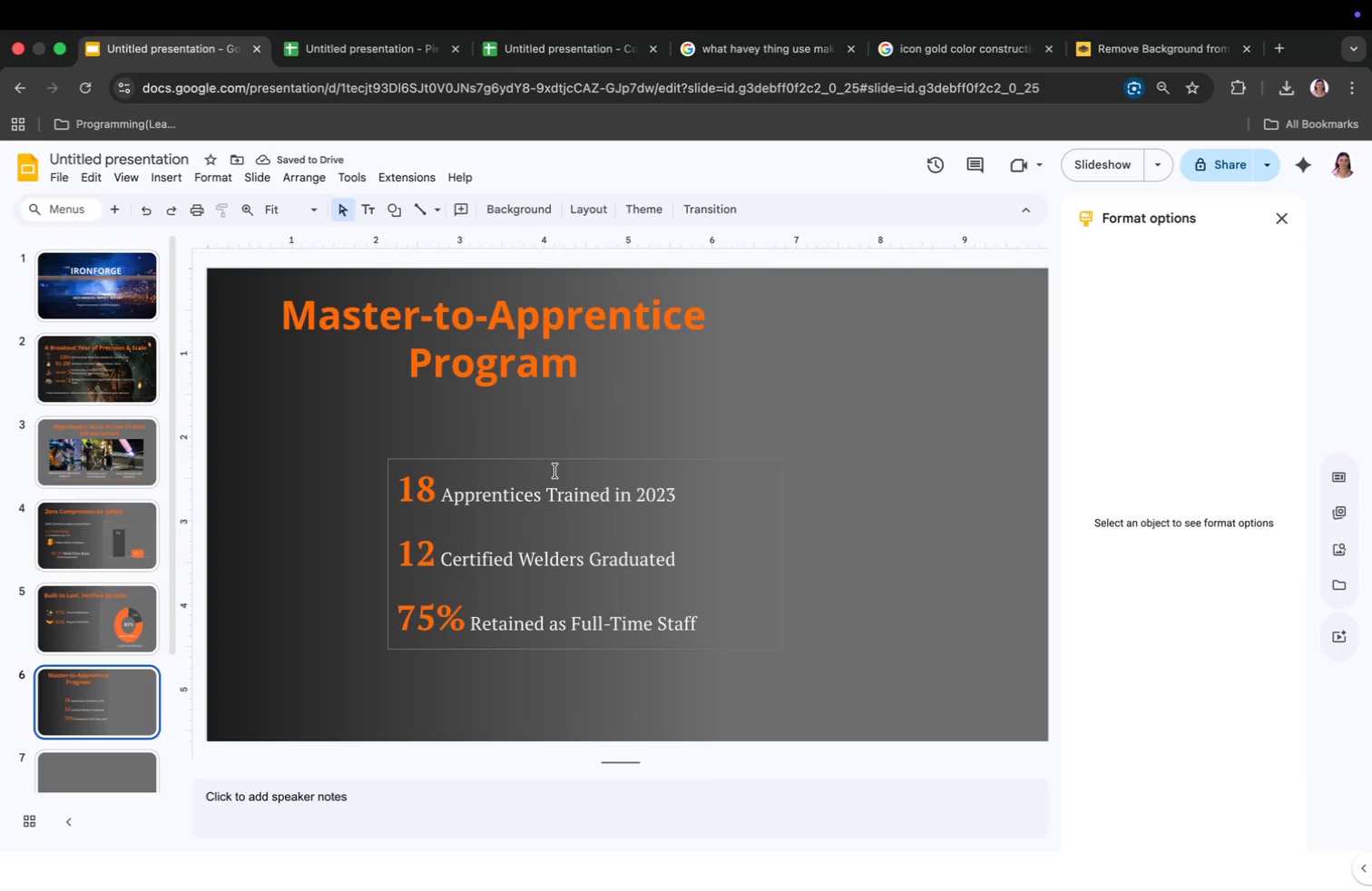 
left_click([555, 468])
 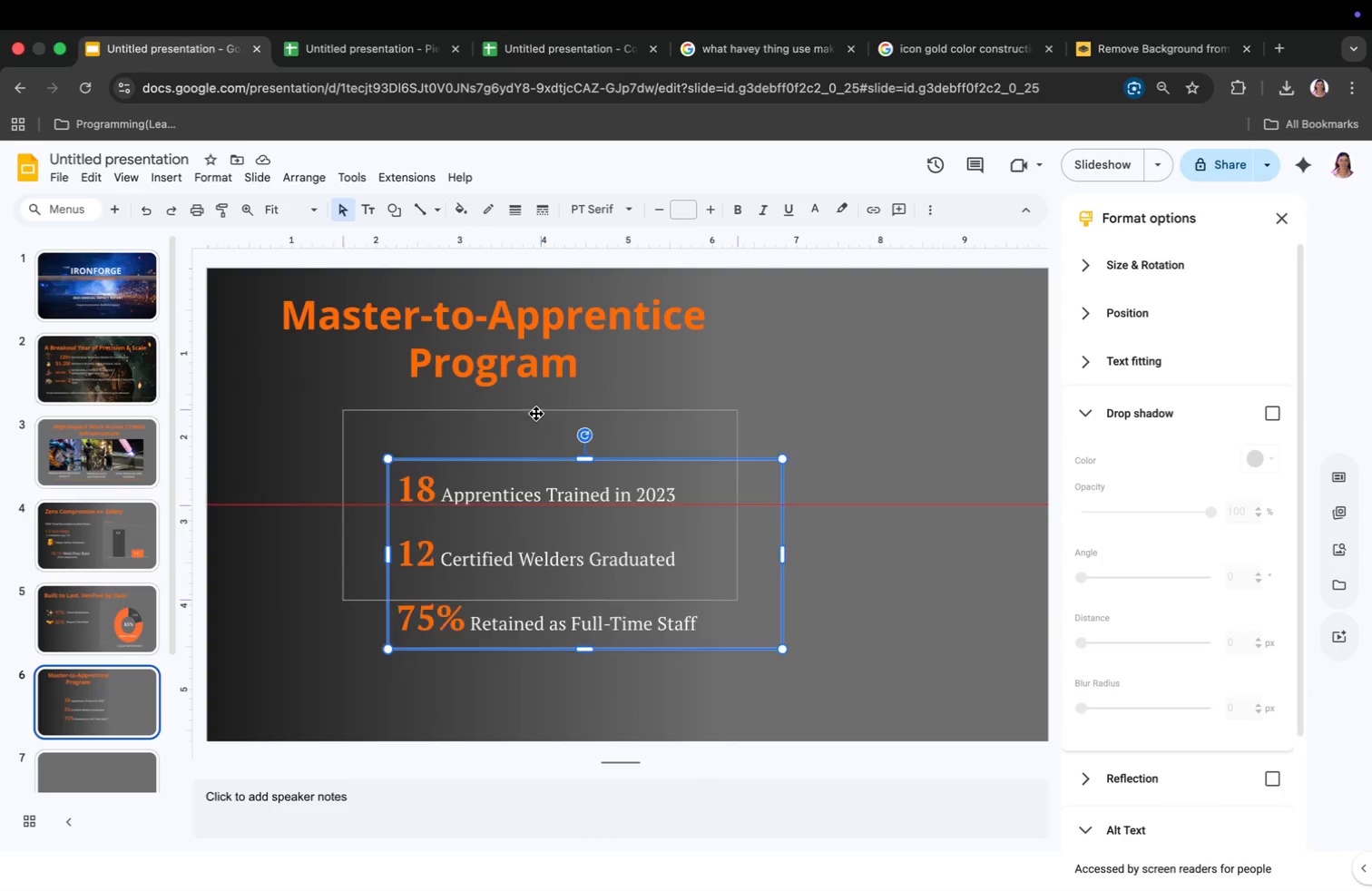 
left_click_drag(start_coordinate=[582, 464], to_coordinate=[536, 414])
 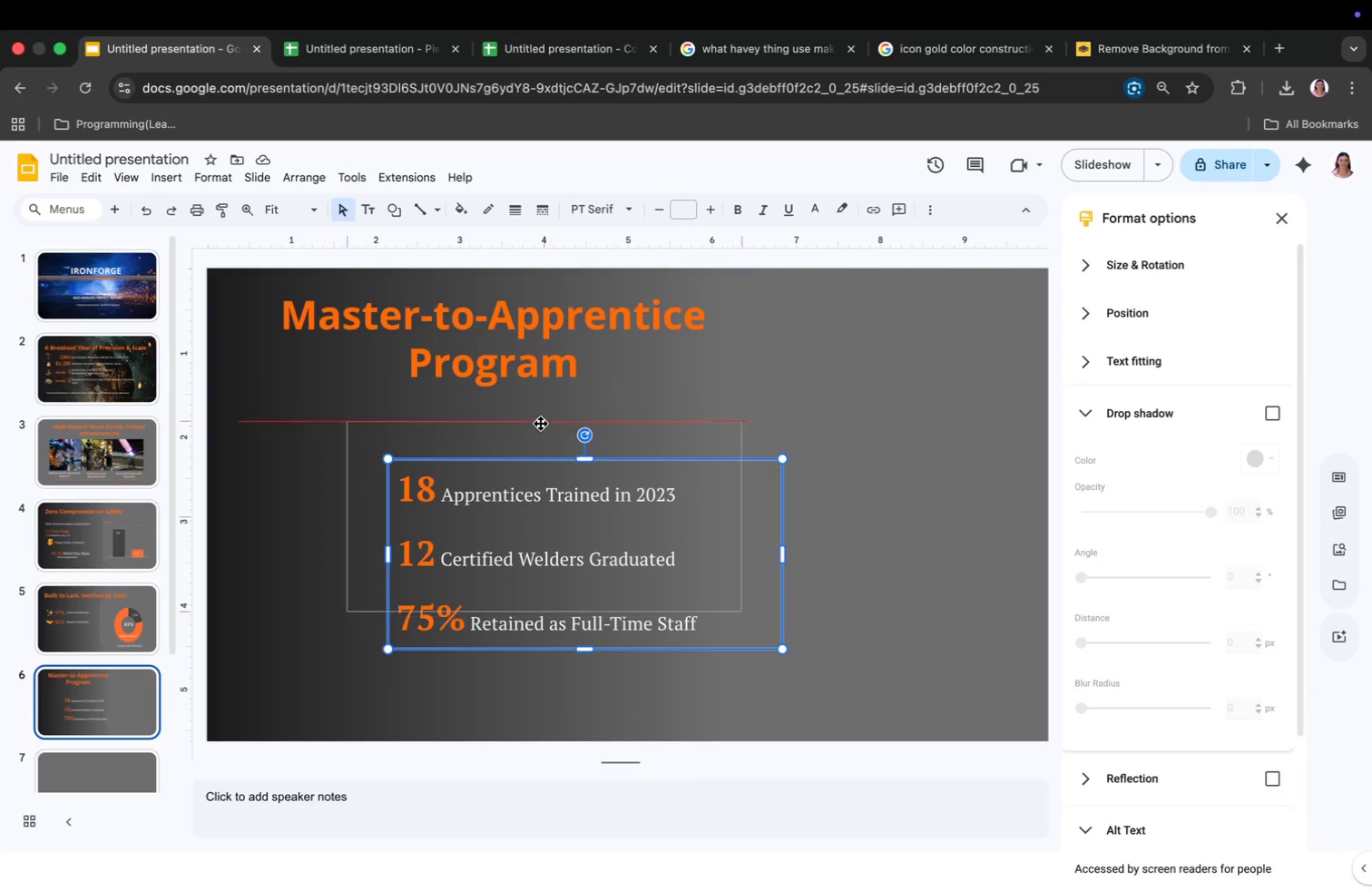 
left_click([574, 670])
 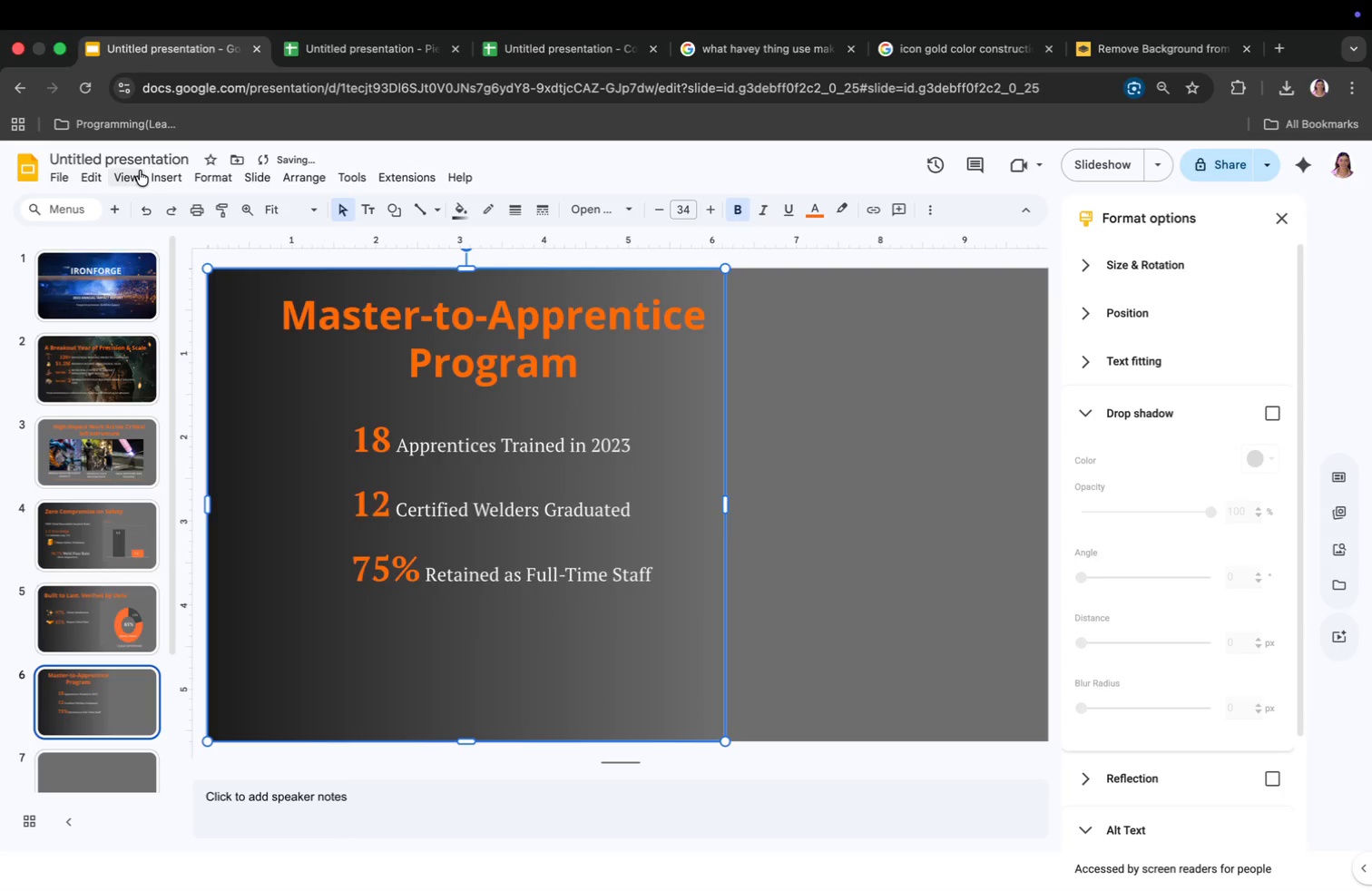 
left_click([160, 175])
 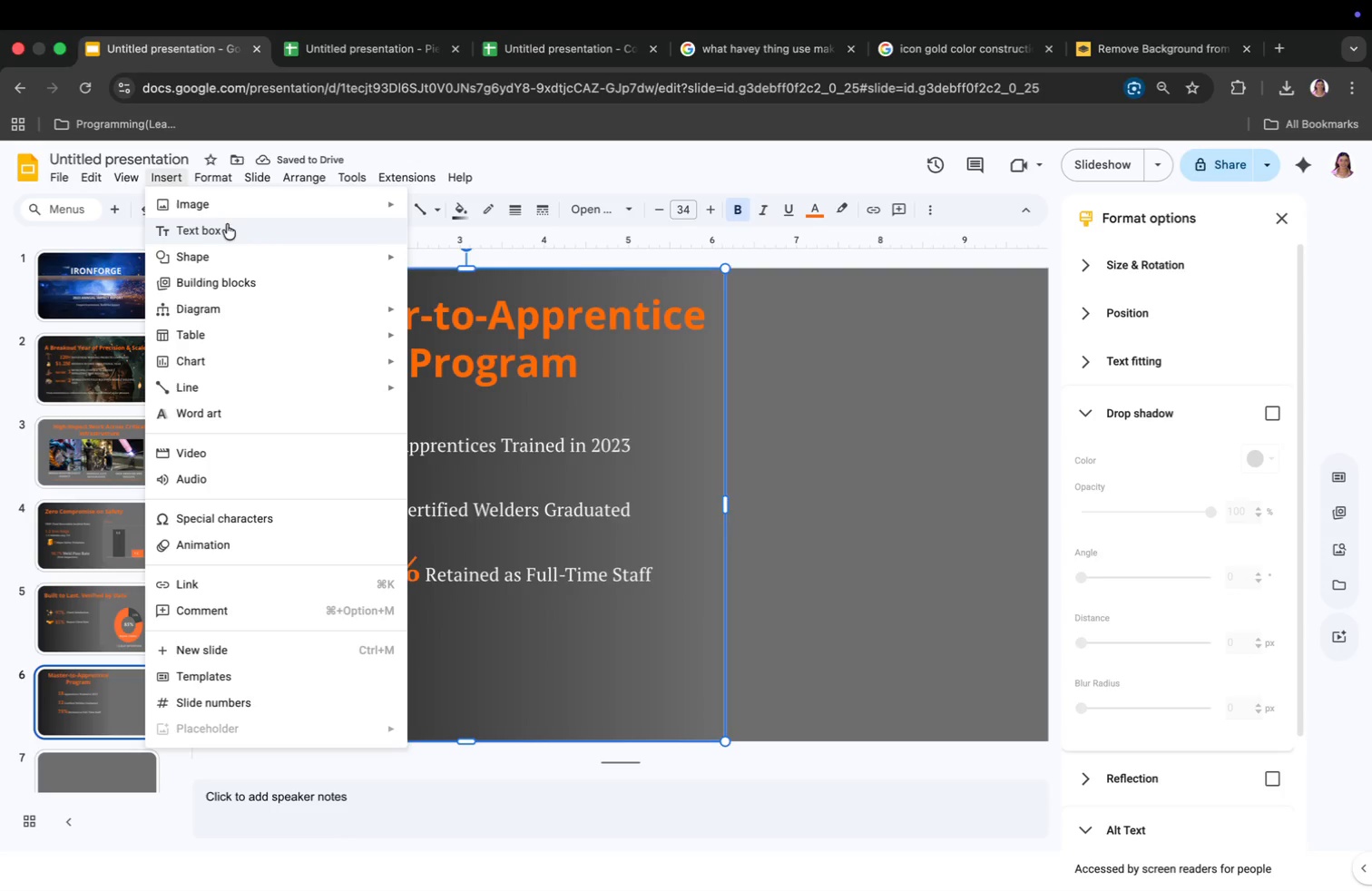 
left_click([227, 226])
 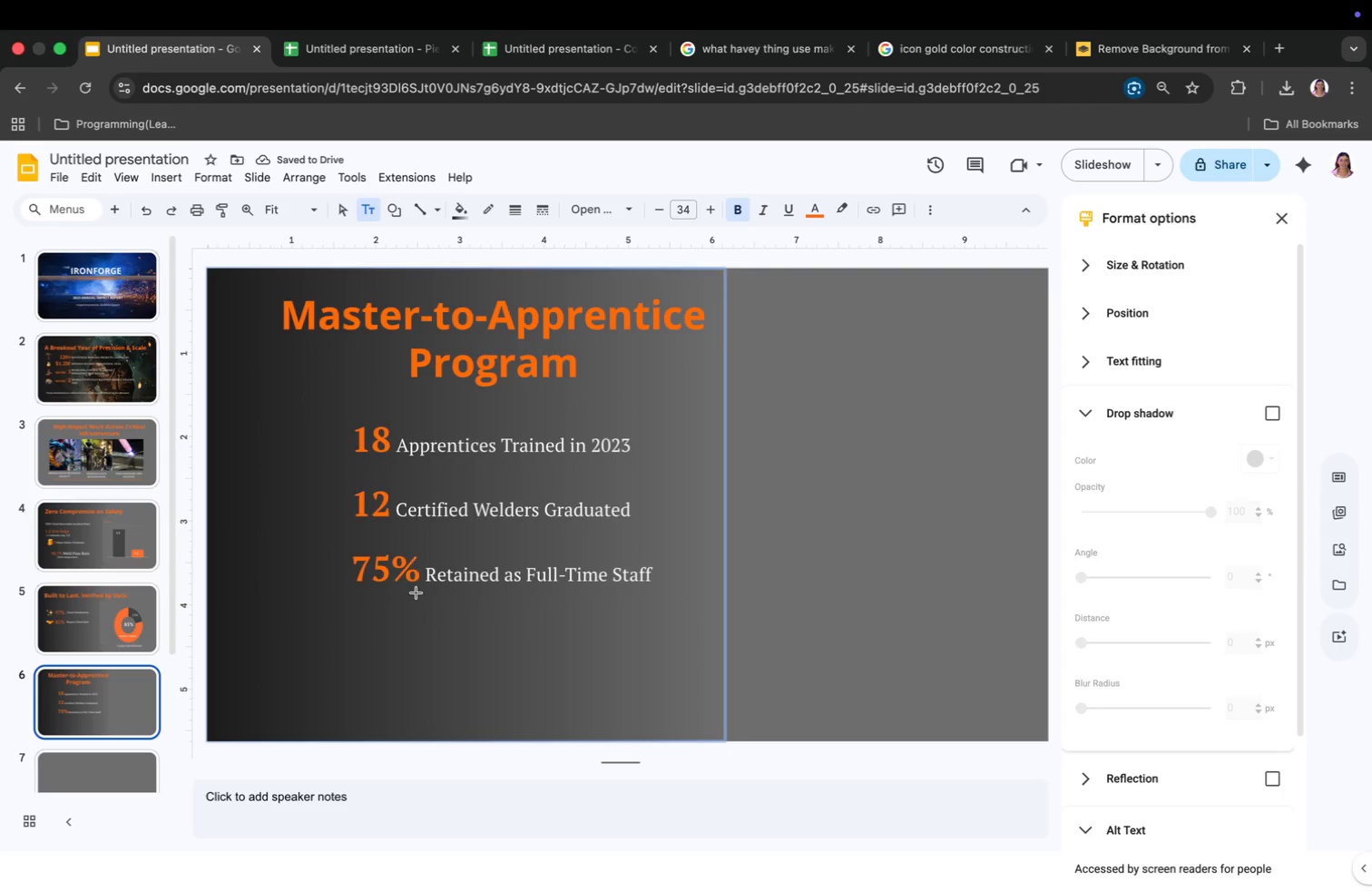 
left_click([420, 641])
 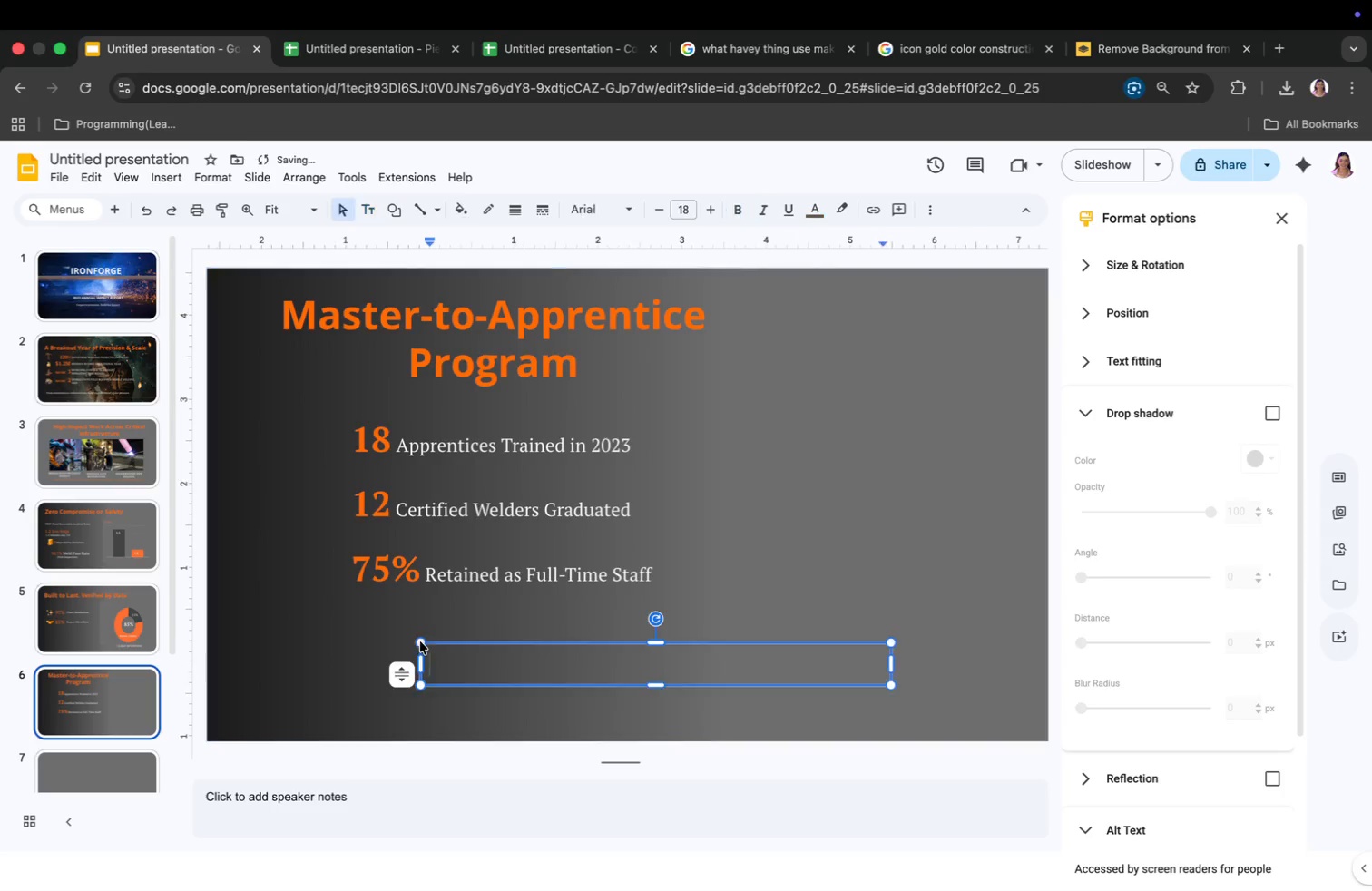 
type(Passing down precision. Building the nest generation)
 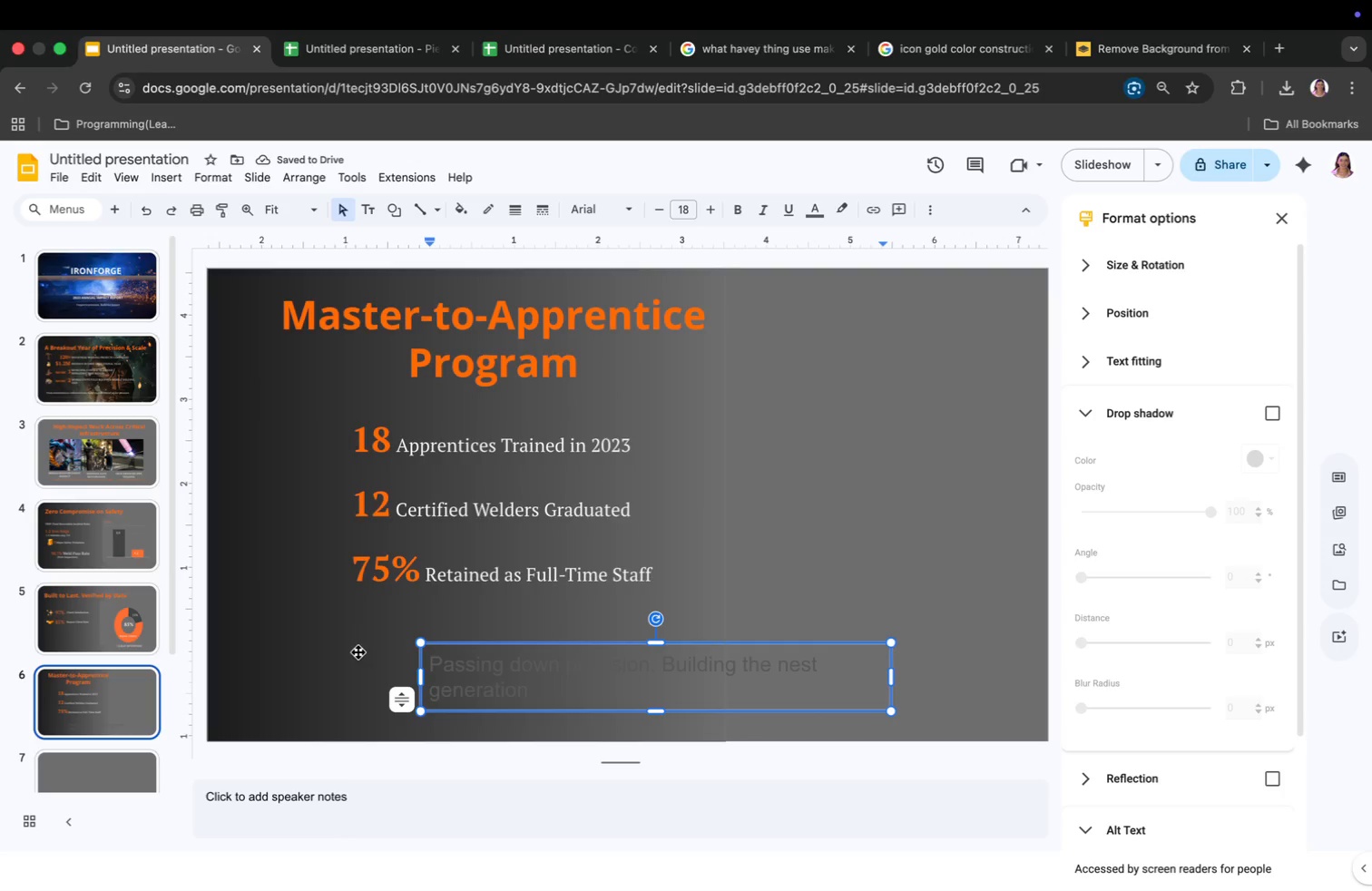 
left_click([810, 668])
 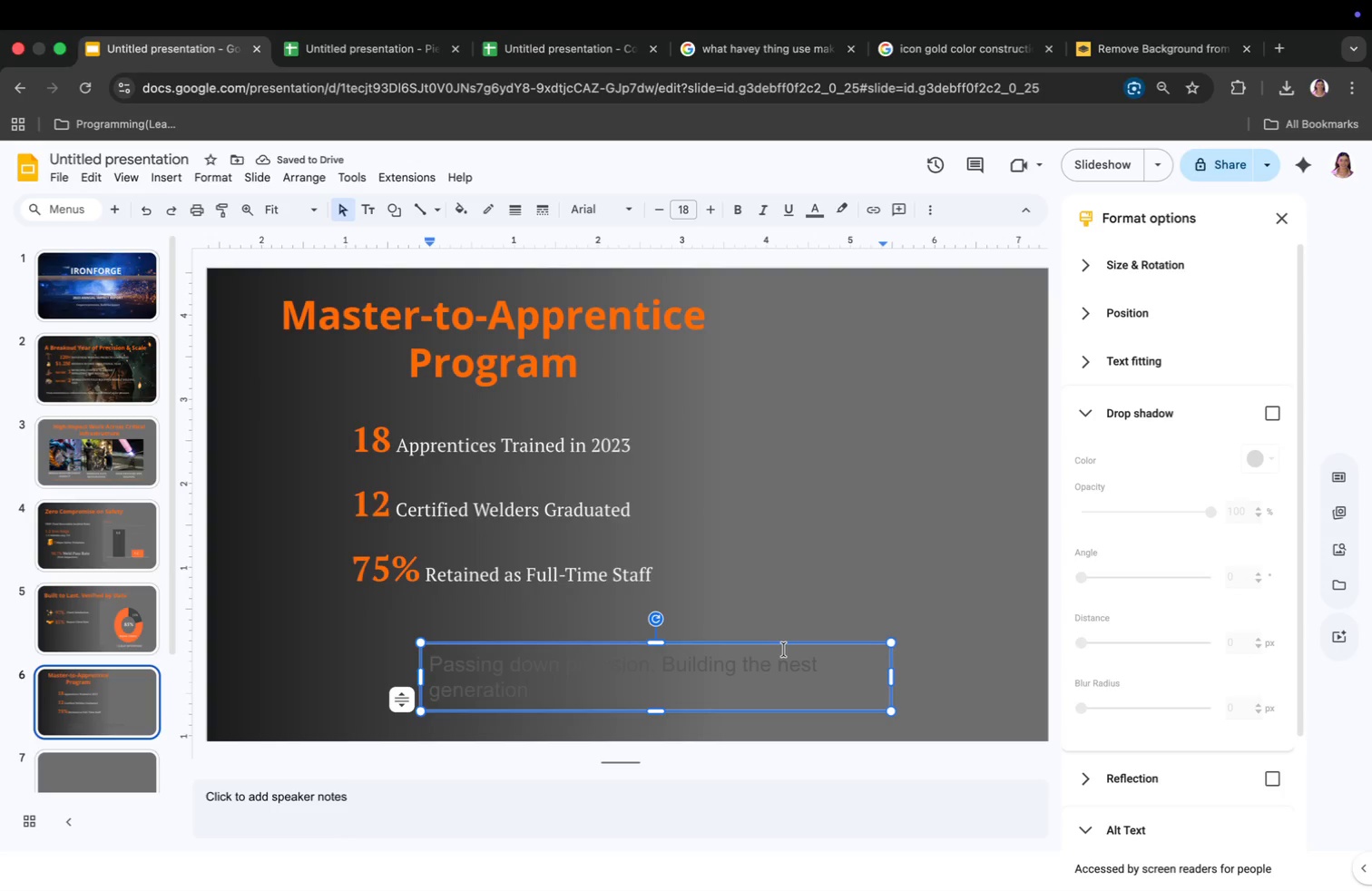 
key(Backspace)
 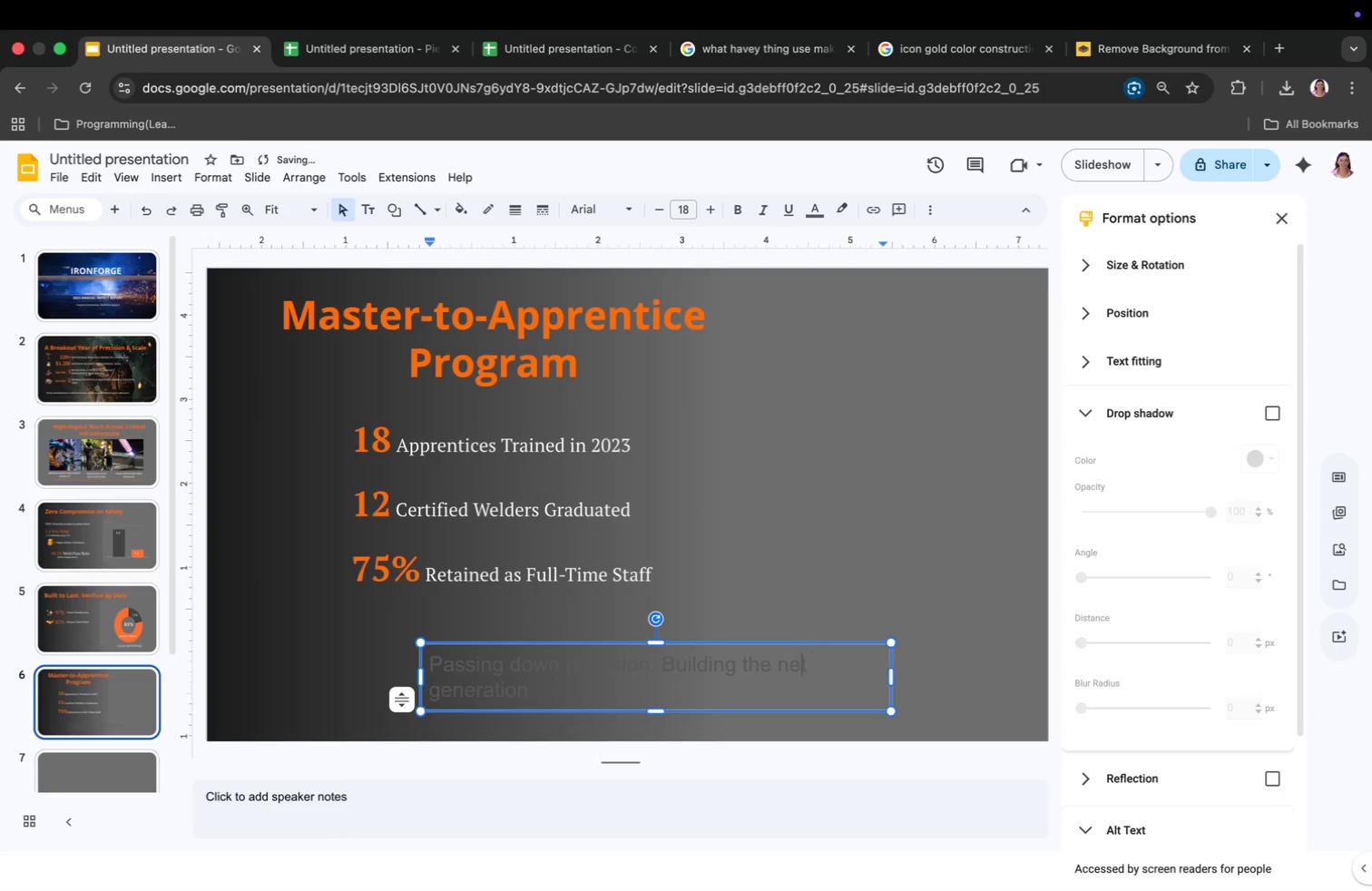 
key(X)
 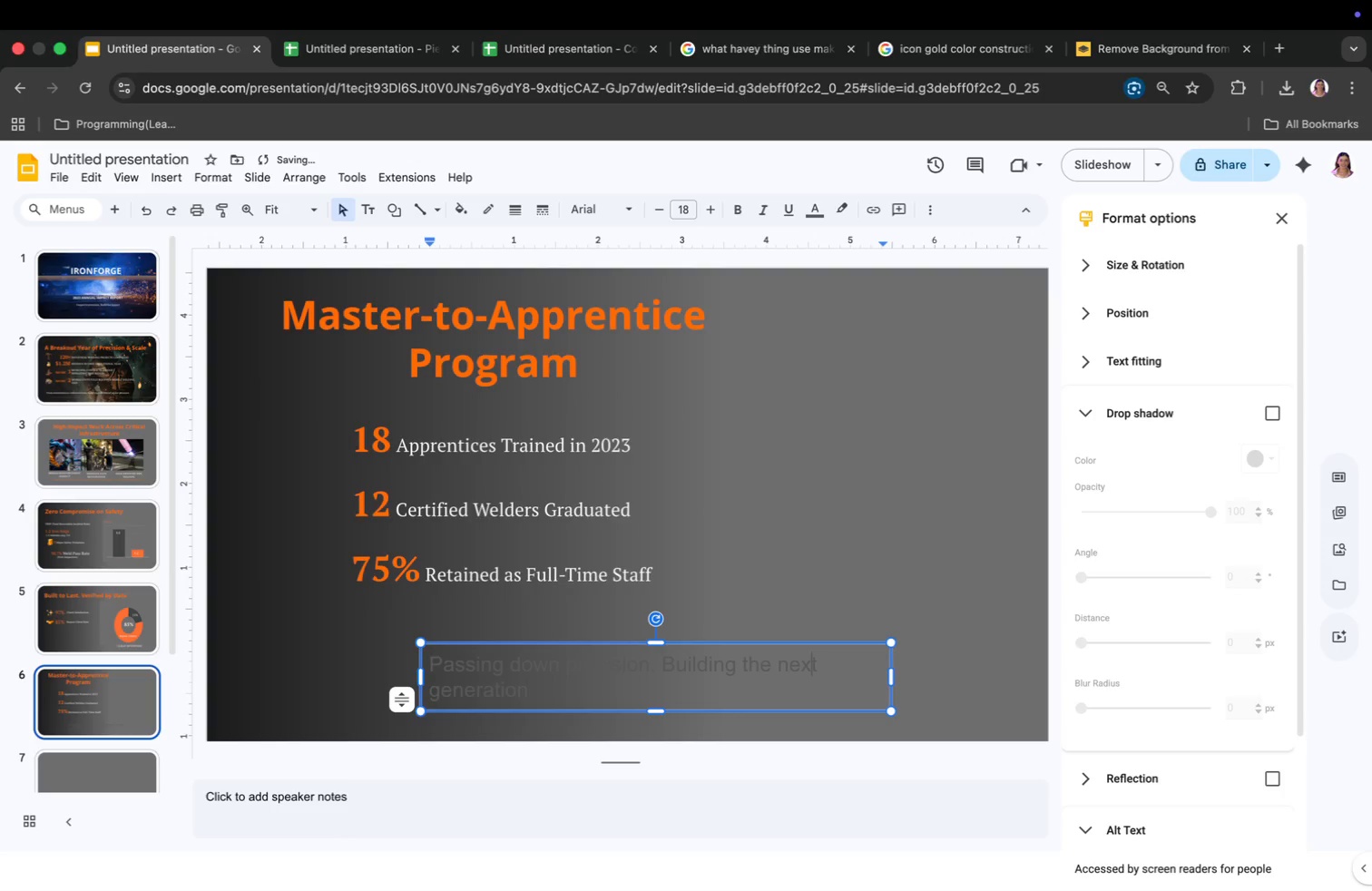 
key(Meta+CommandLeft)
 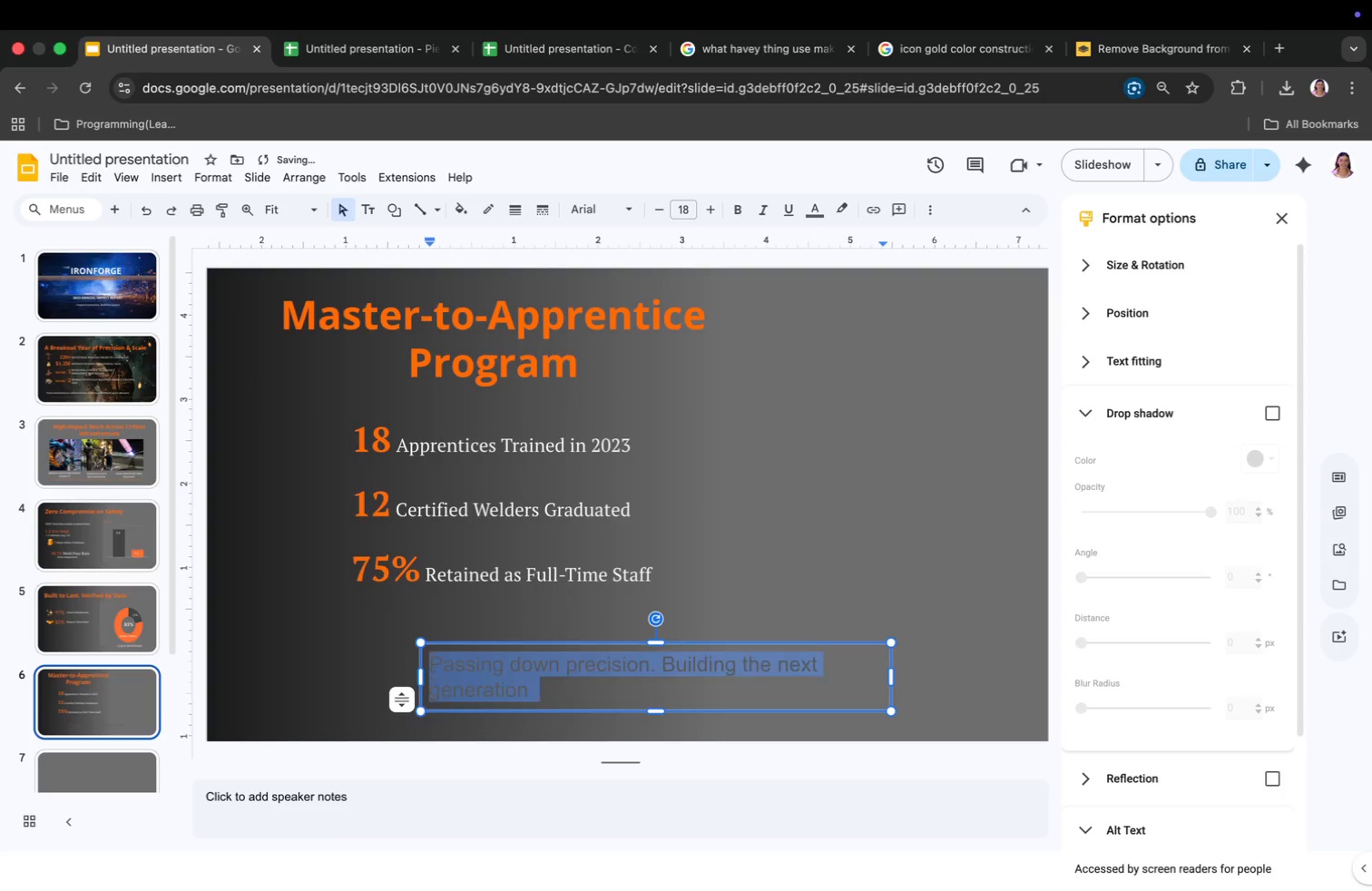 
key(Meta+A)
 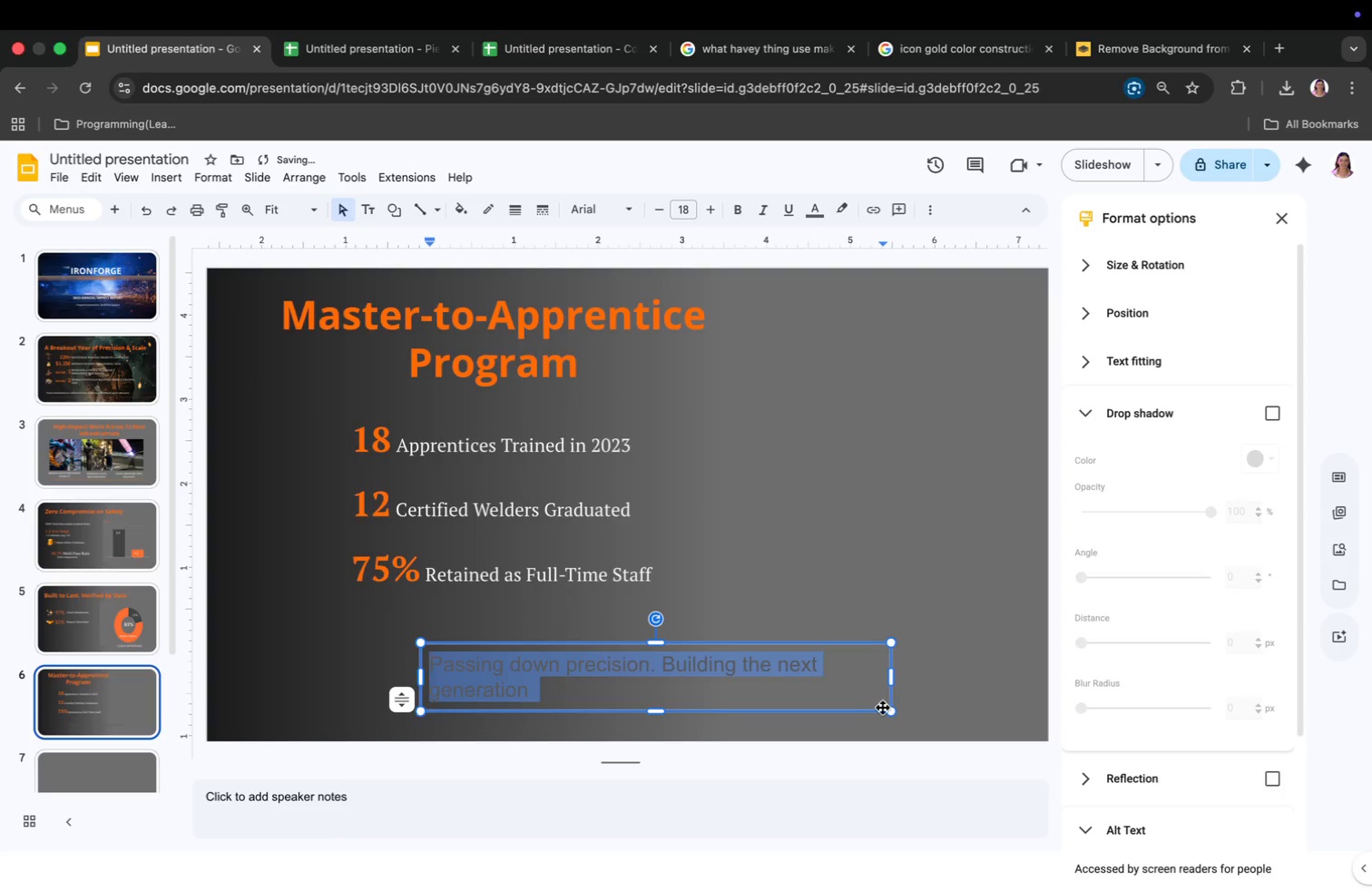 
left_click([684, 205])
 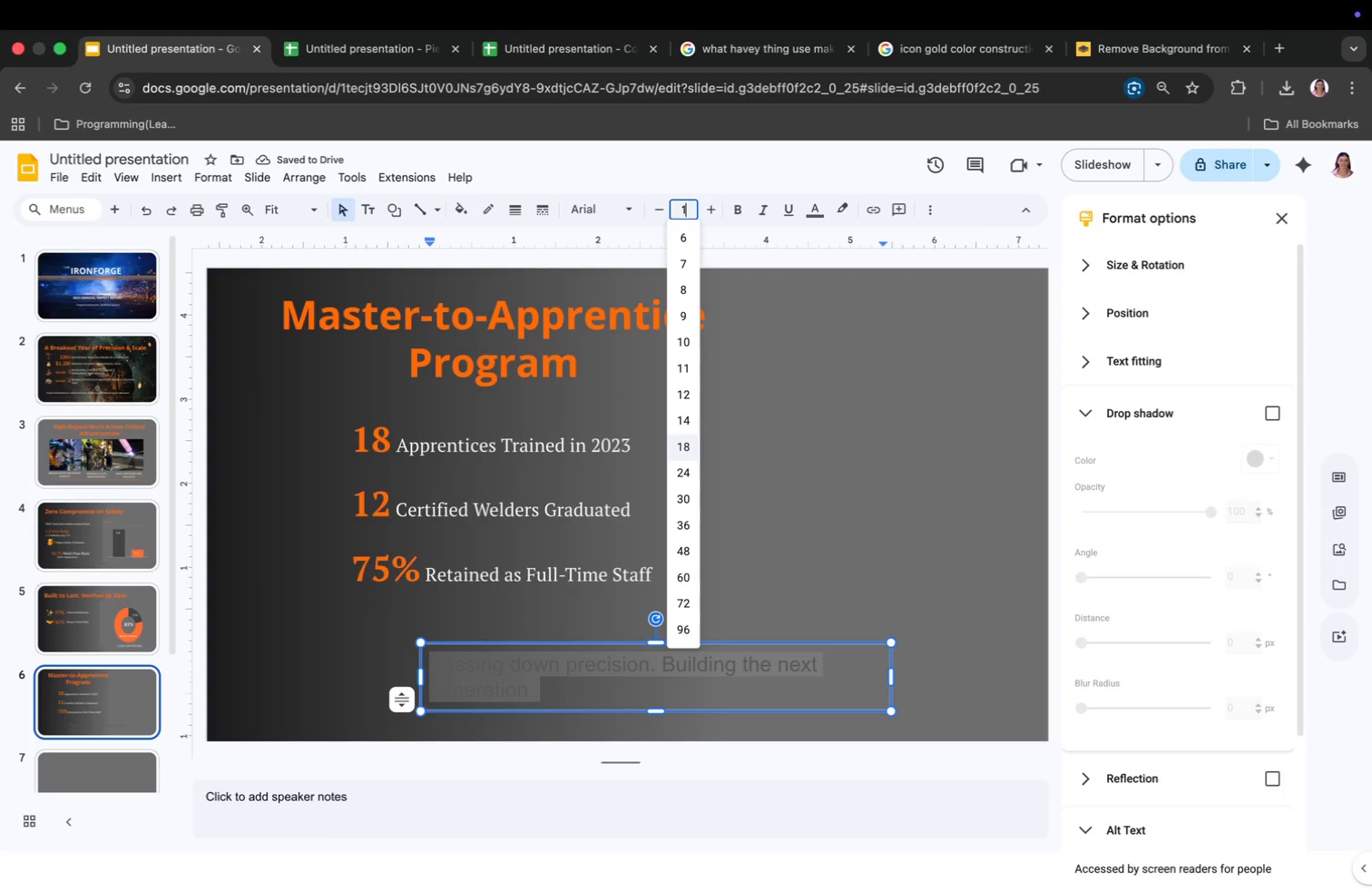 
hold_key(key=1, duration=0.65)
 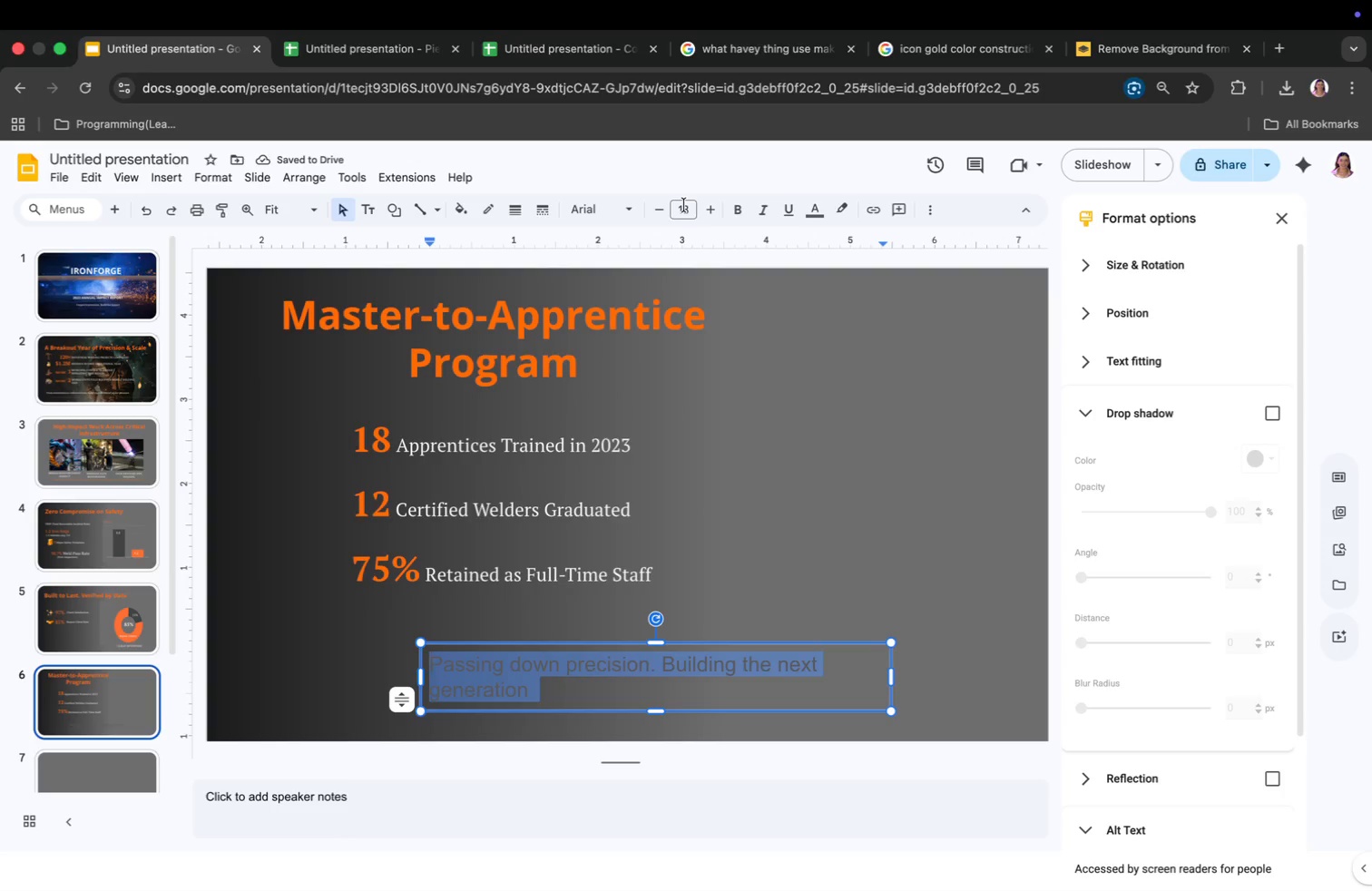 
key(6)
 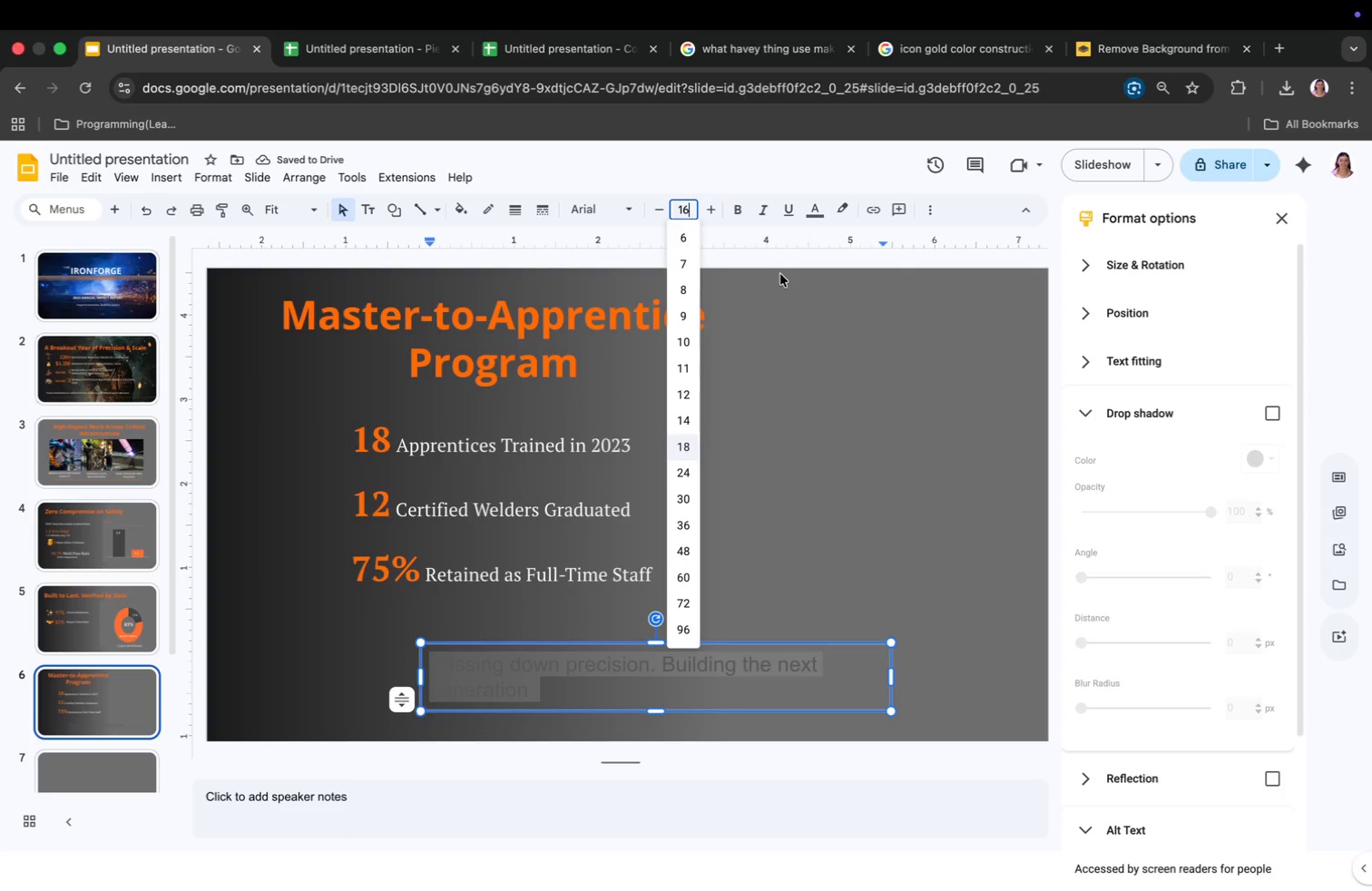 
key(Enter)
 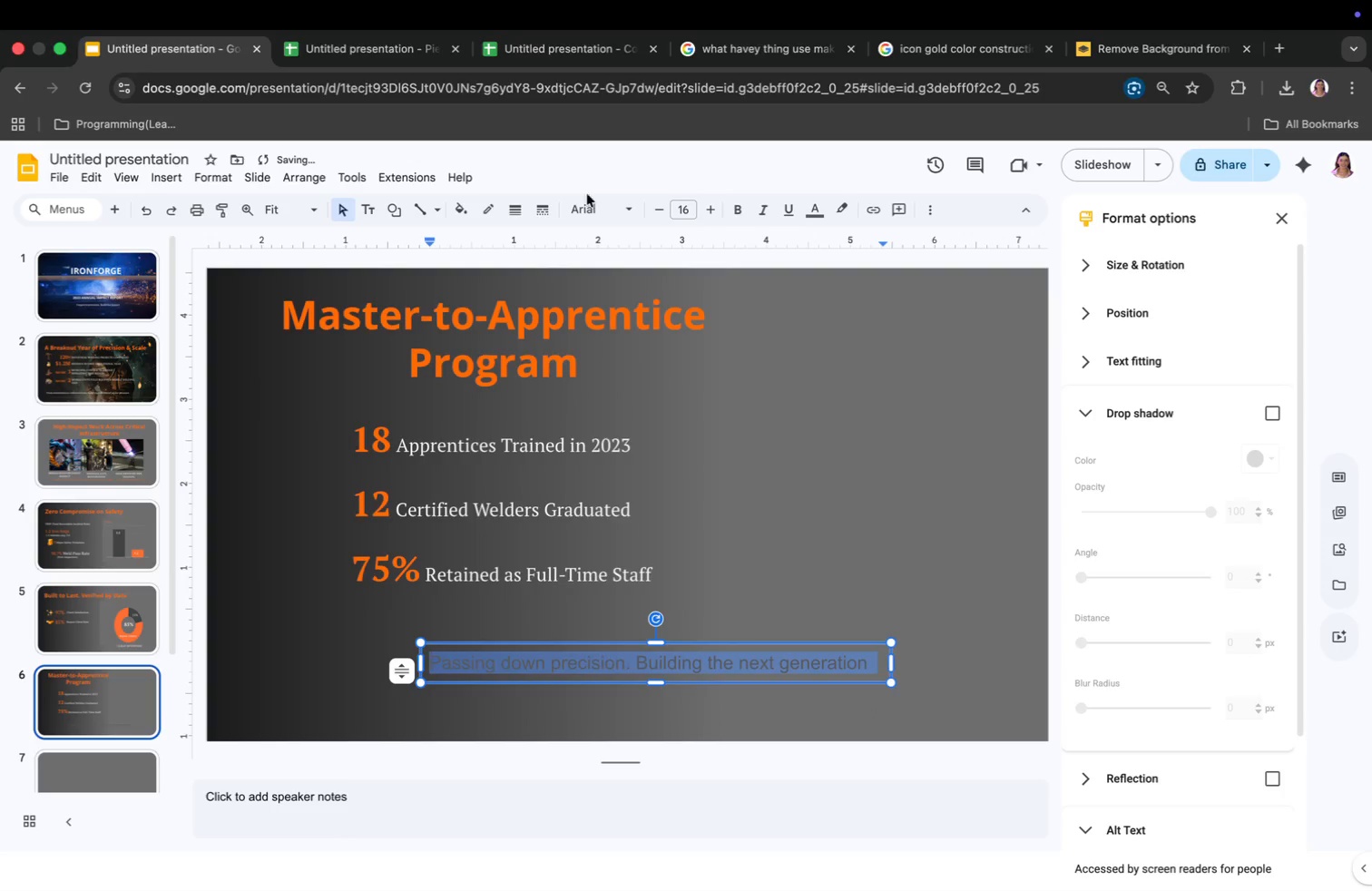 
left_click([586, 212])
 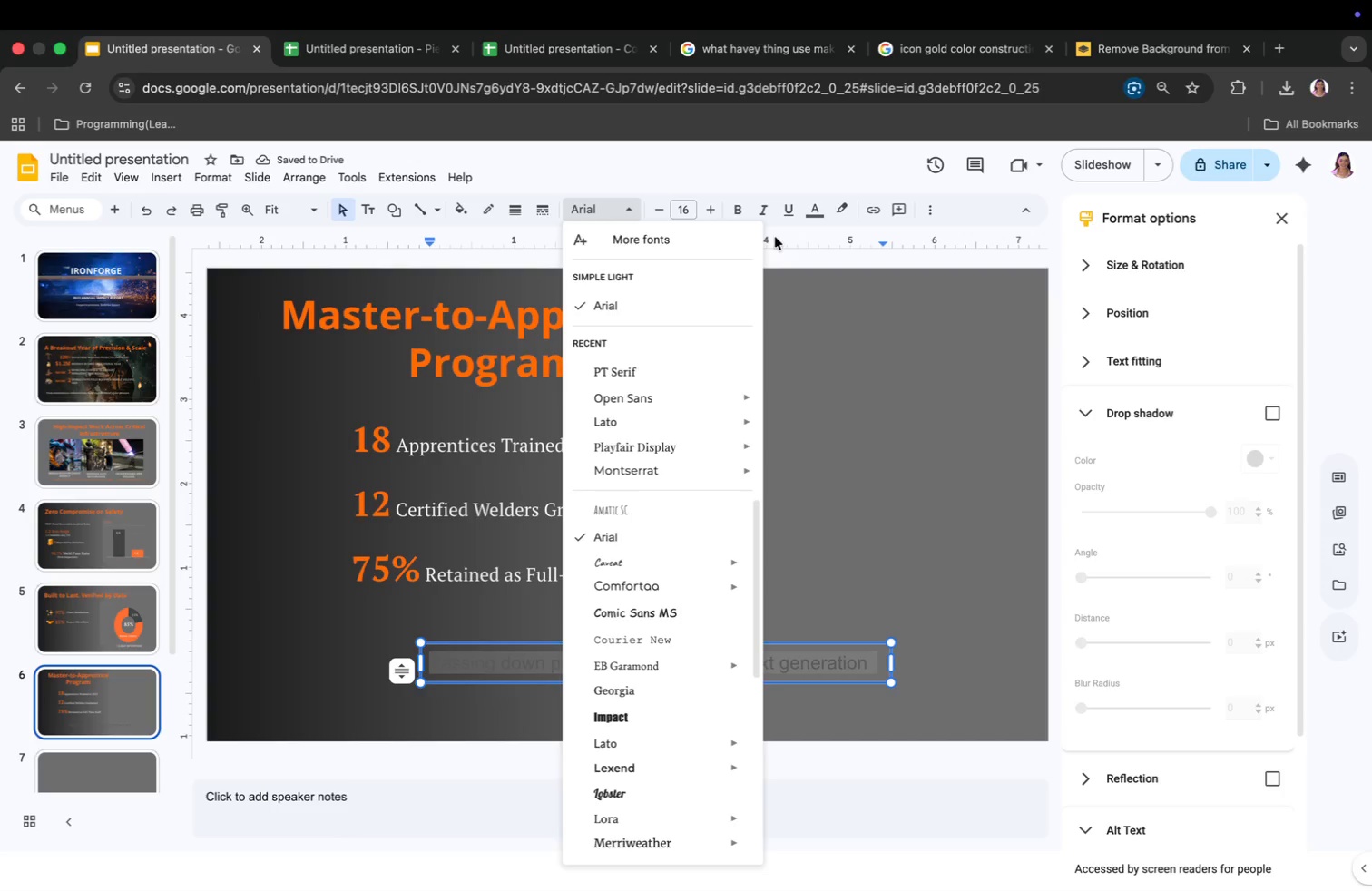 
left_click_drag(start_coordinate=[615, 367], to_coordinate=[623, 348])
 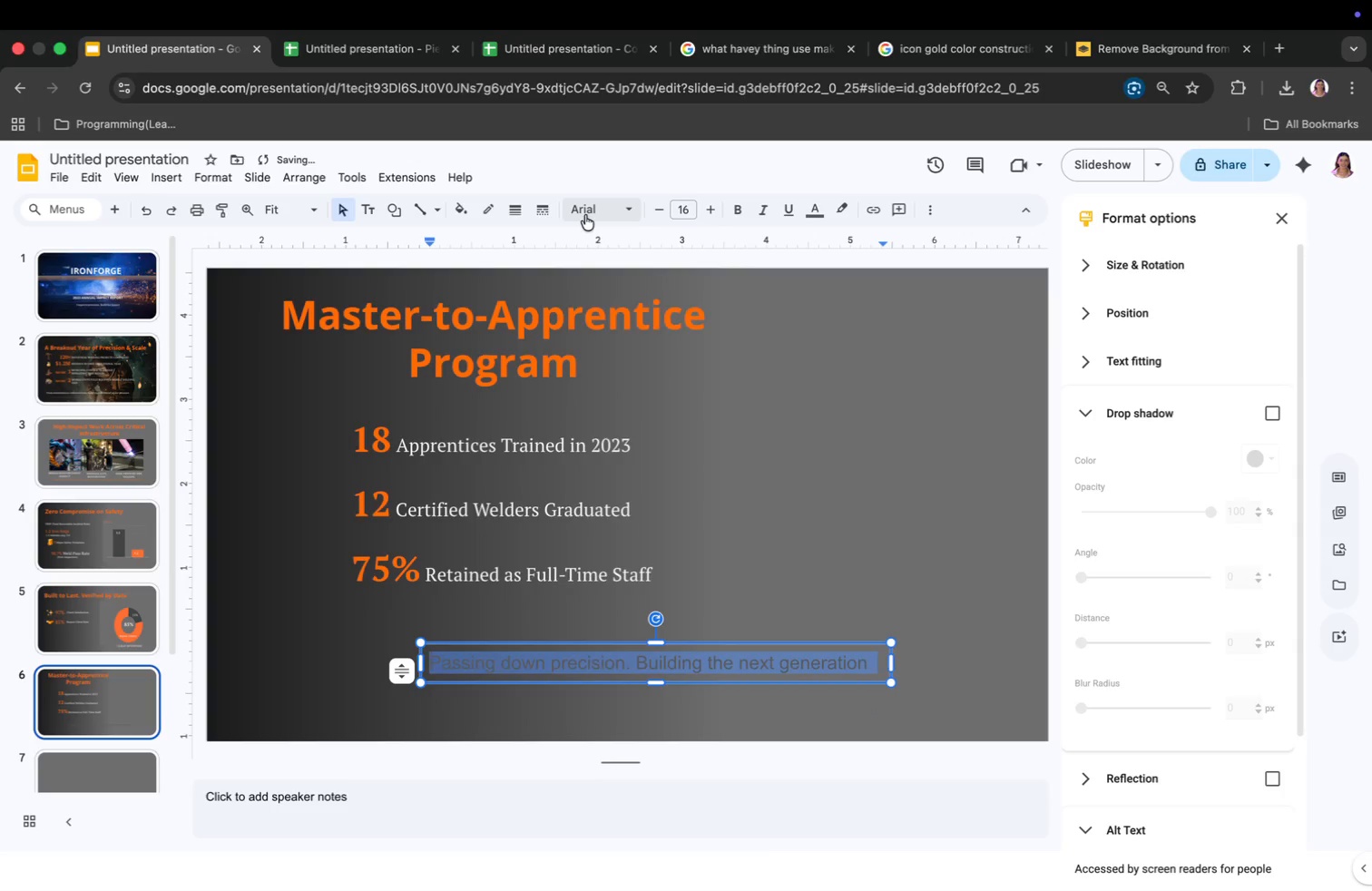 
left_click([817, 206])
 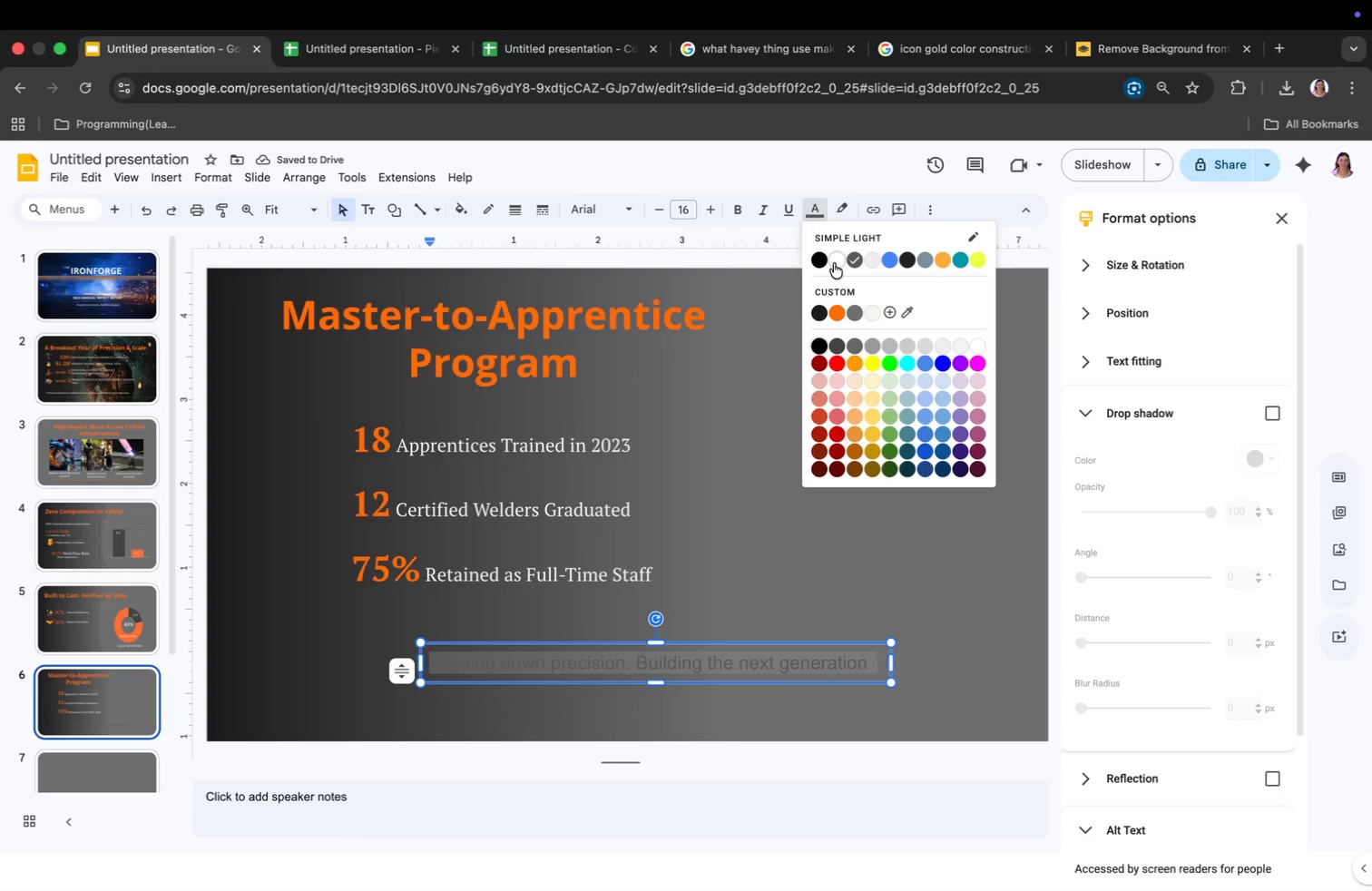 
left_click([833, 263])
 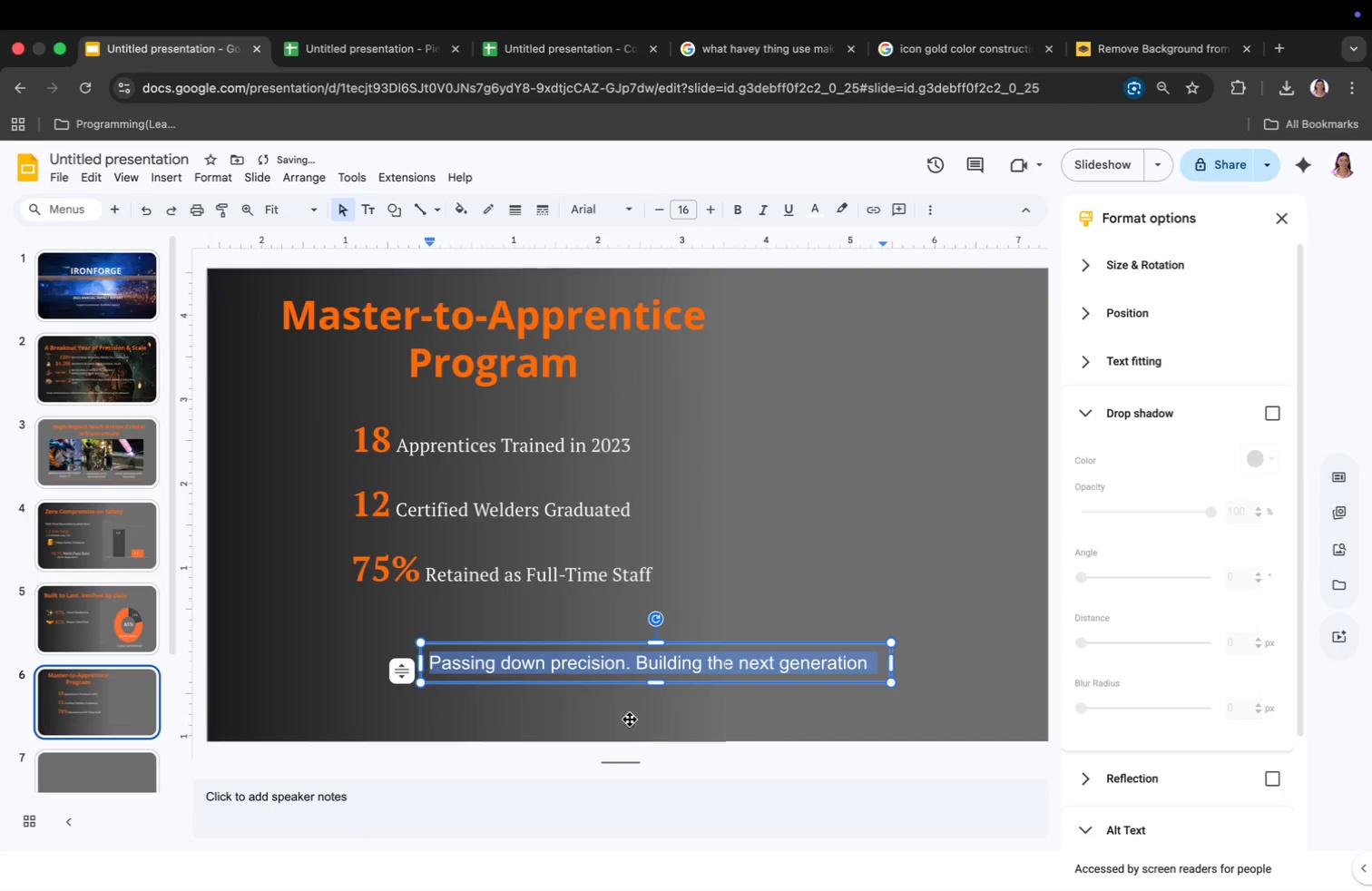 
left_click_drag(start_coordinate=[654, 648], to_coordinate=[529, 654])
 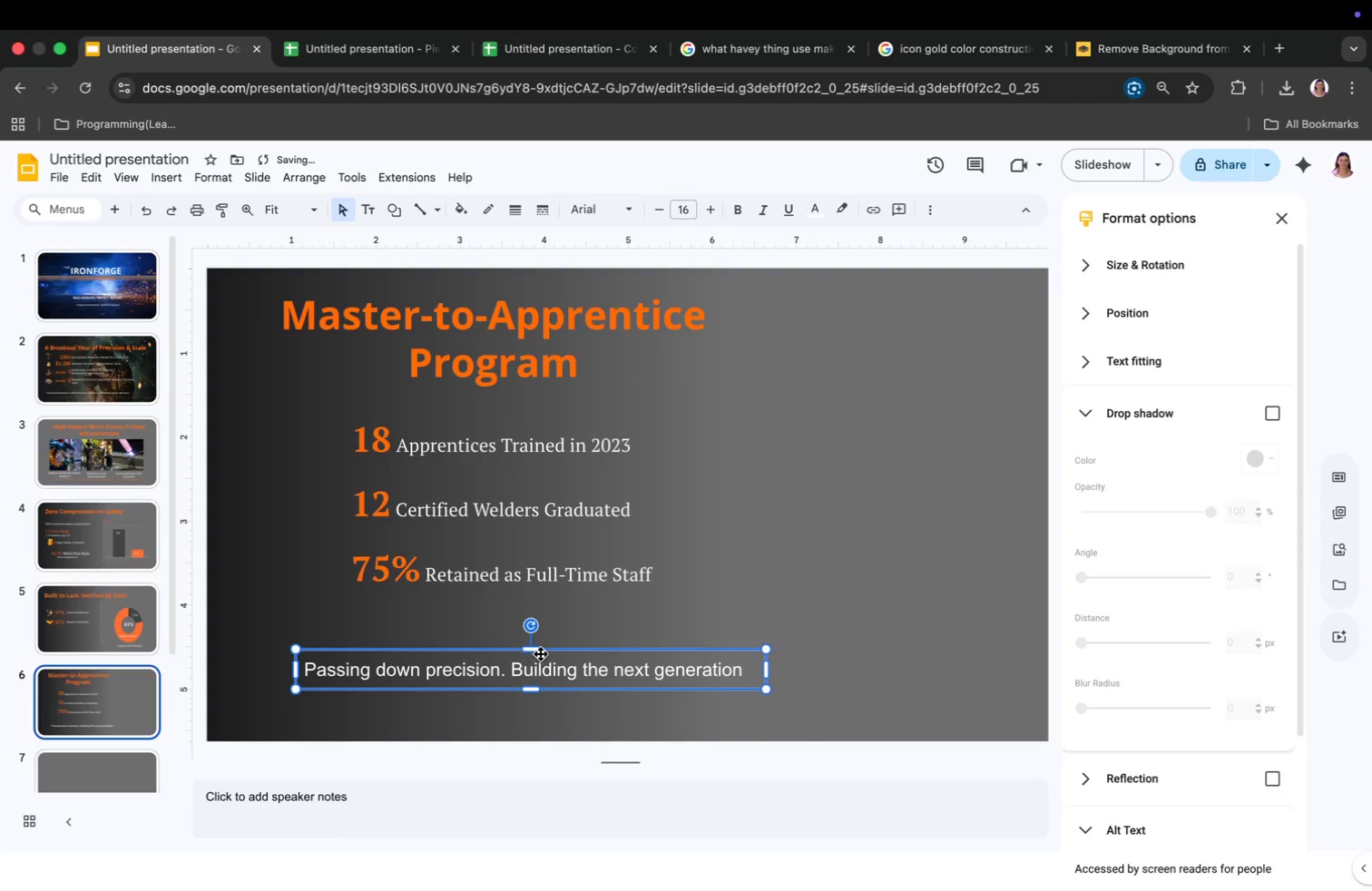 
scroll: coordinate [132, 659], scroll_direction: down, amount: 4.0
 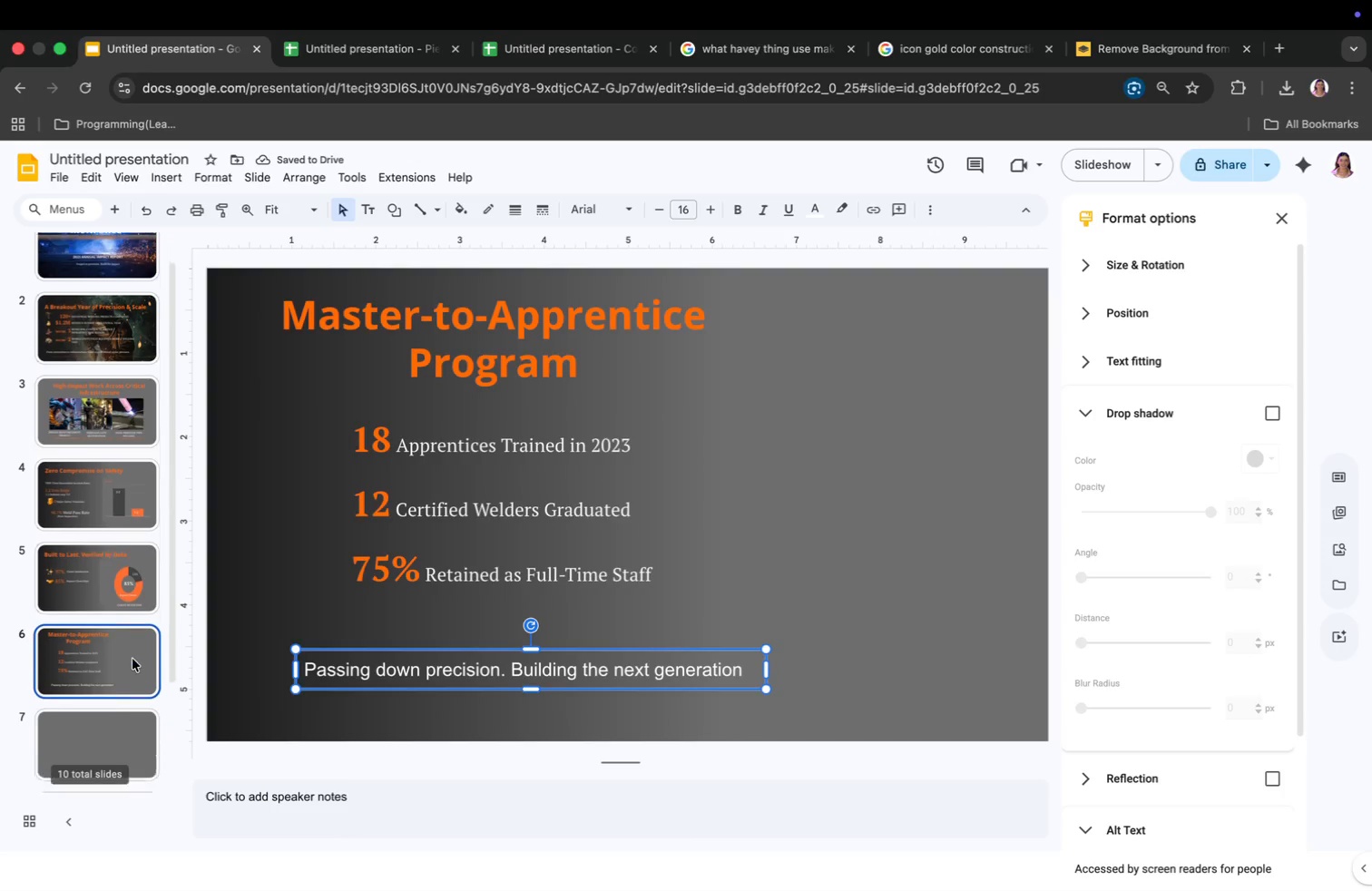 
left_click([132, 652])
 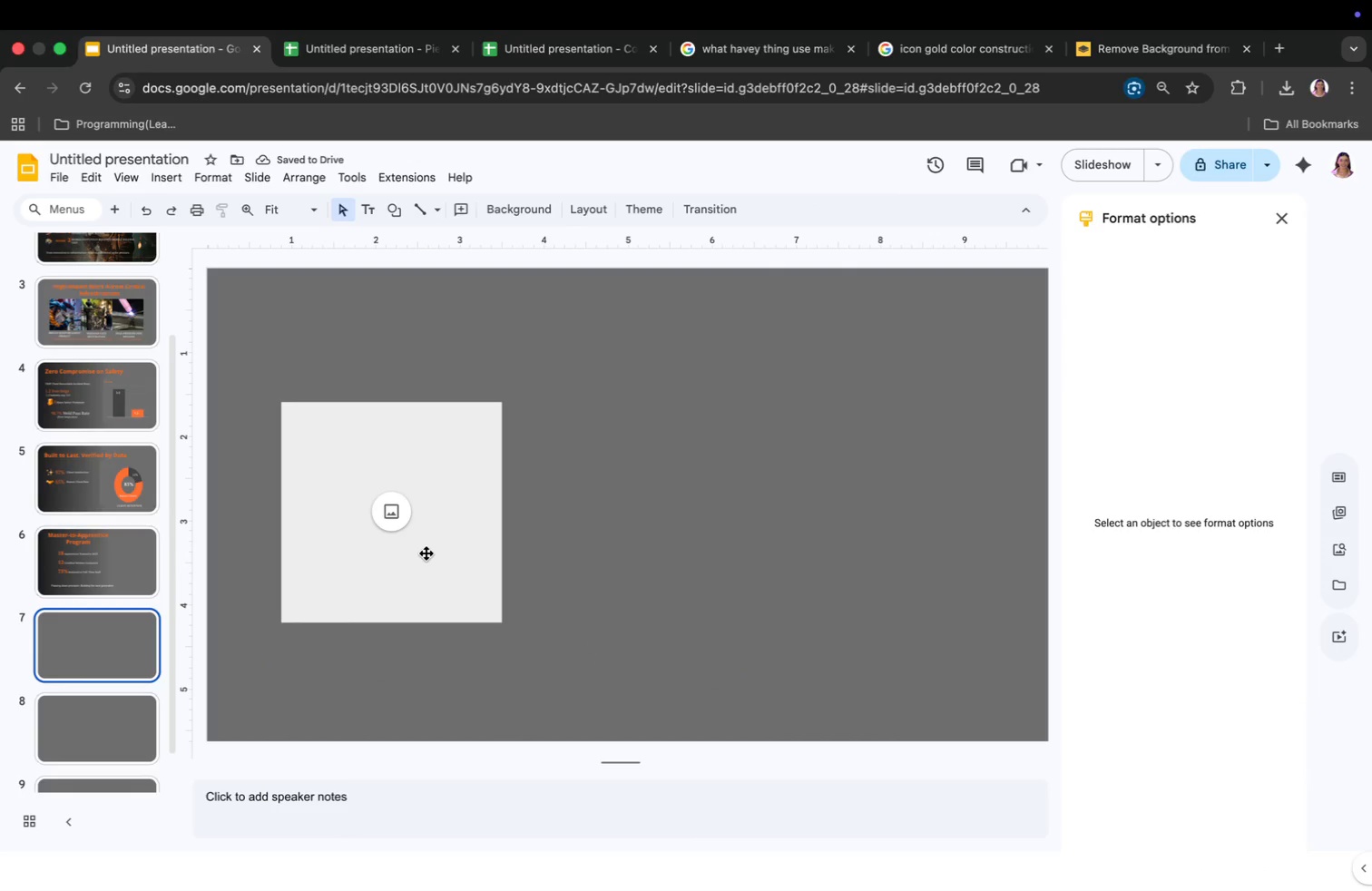 
right_click([426, 553])
 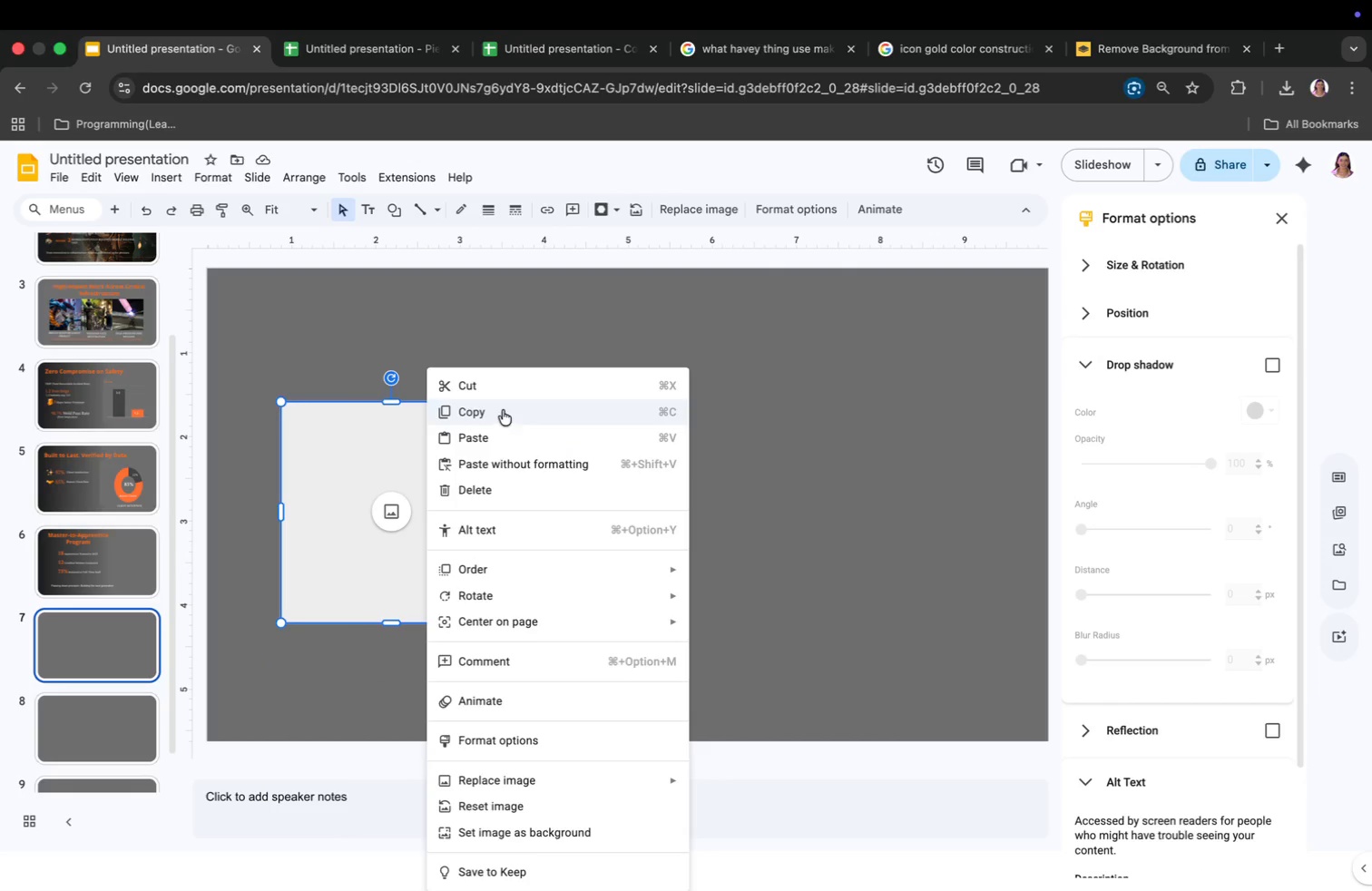 
left_click([503, 405])
 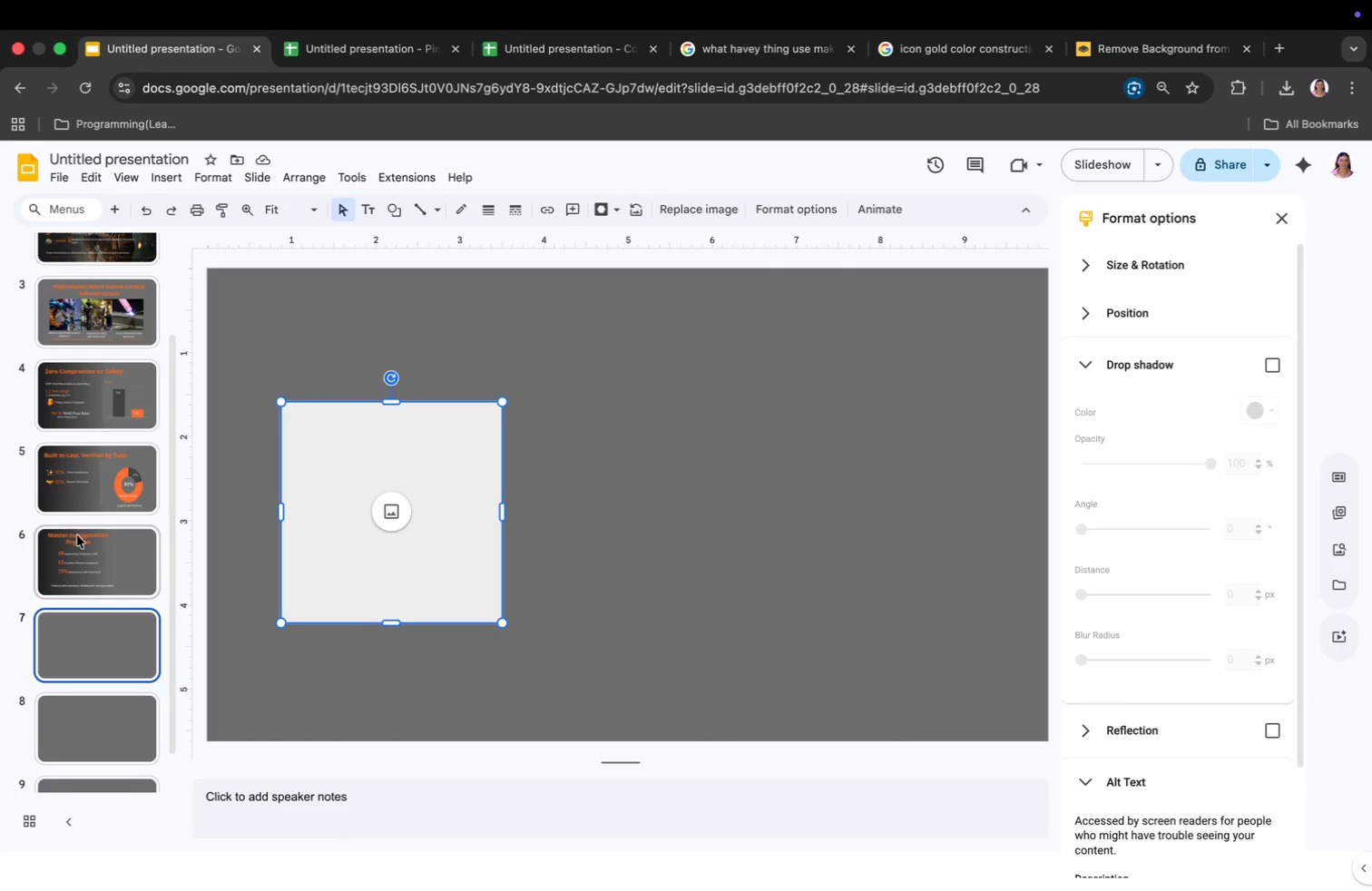 
left_click([74, 549])
 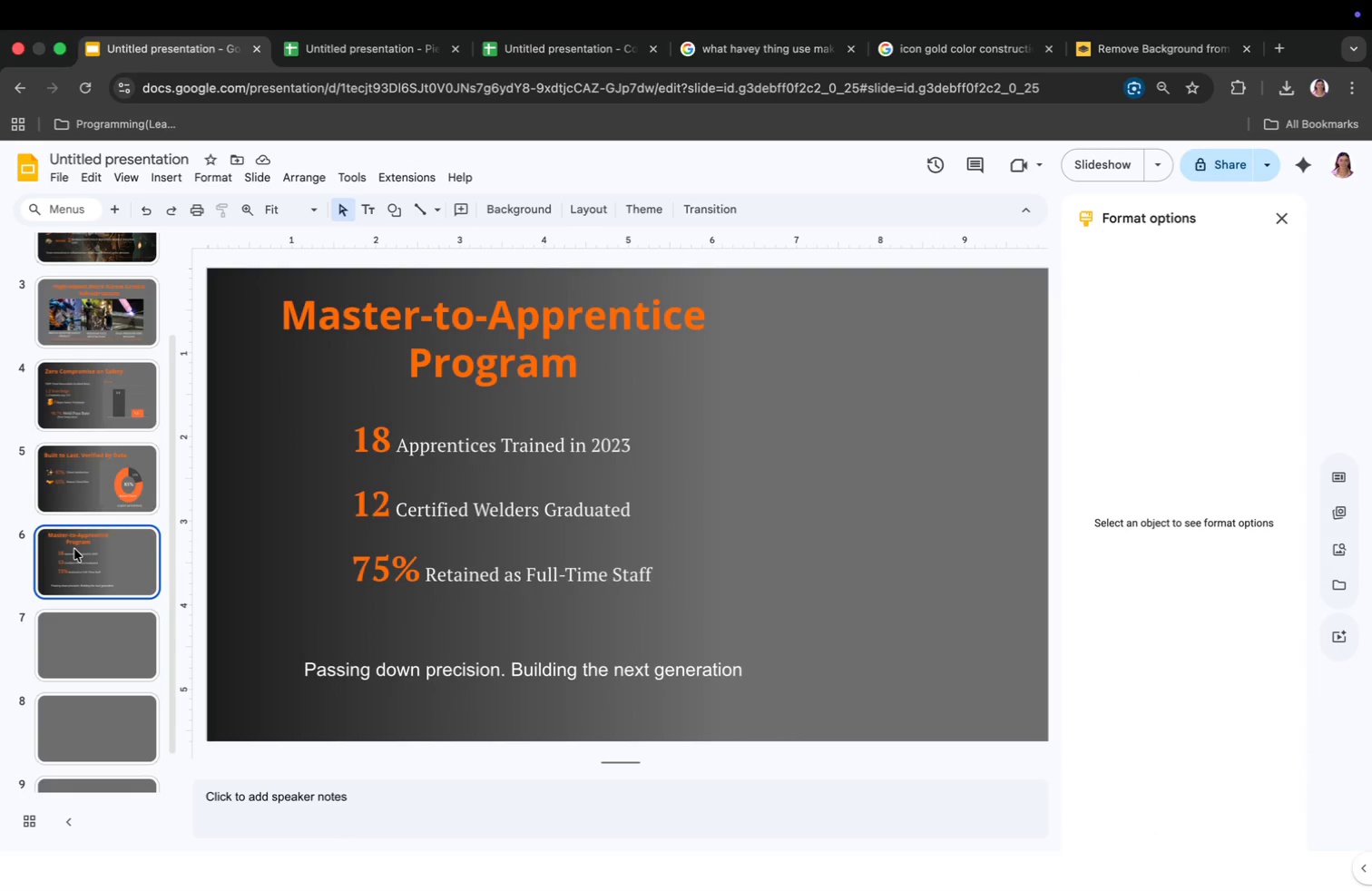 
key(Meta+CommandLeft)
 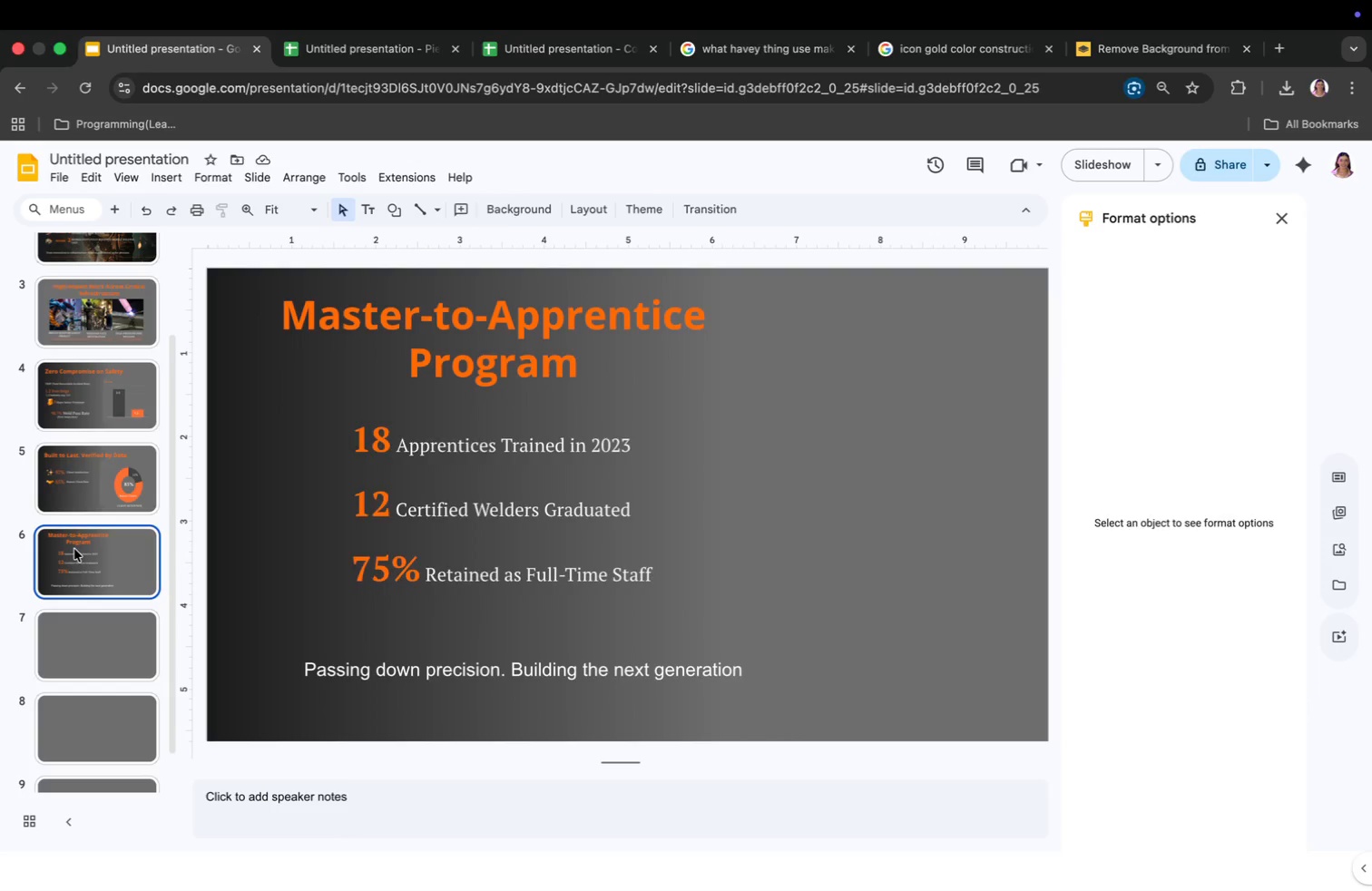 
key(Meta+V)
 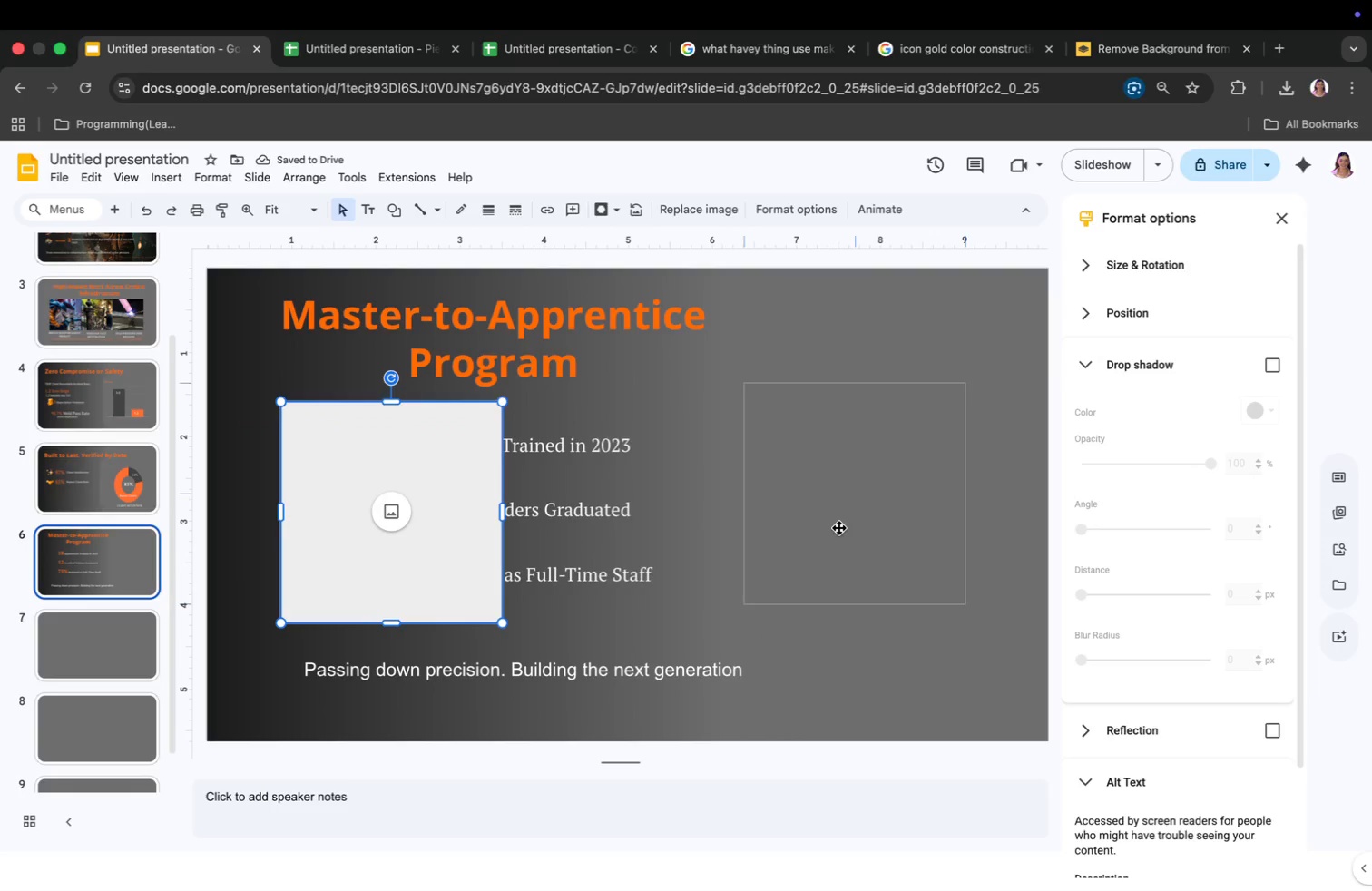 
left_click_drag(start_coordinate=[377, 548], to_coordinate=[839, 524])
 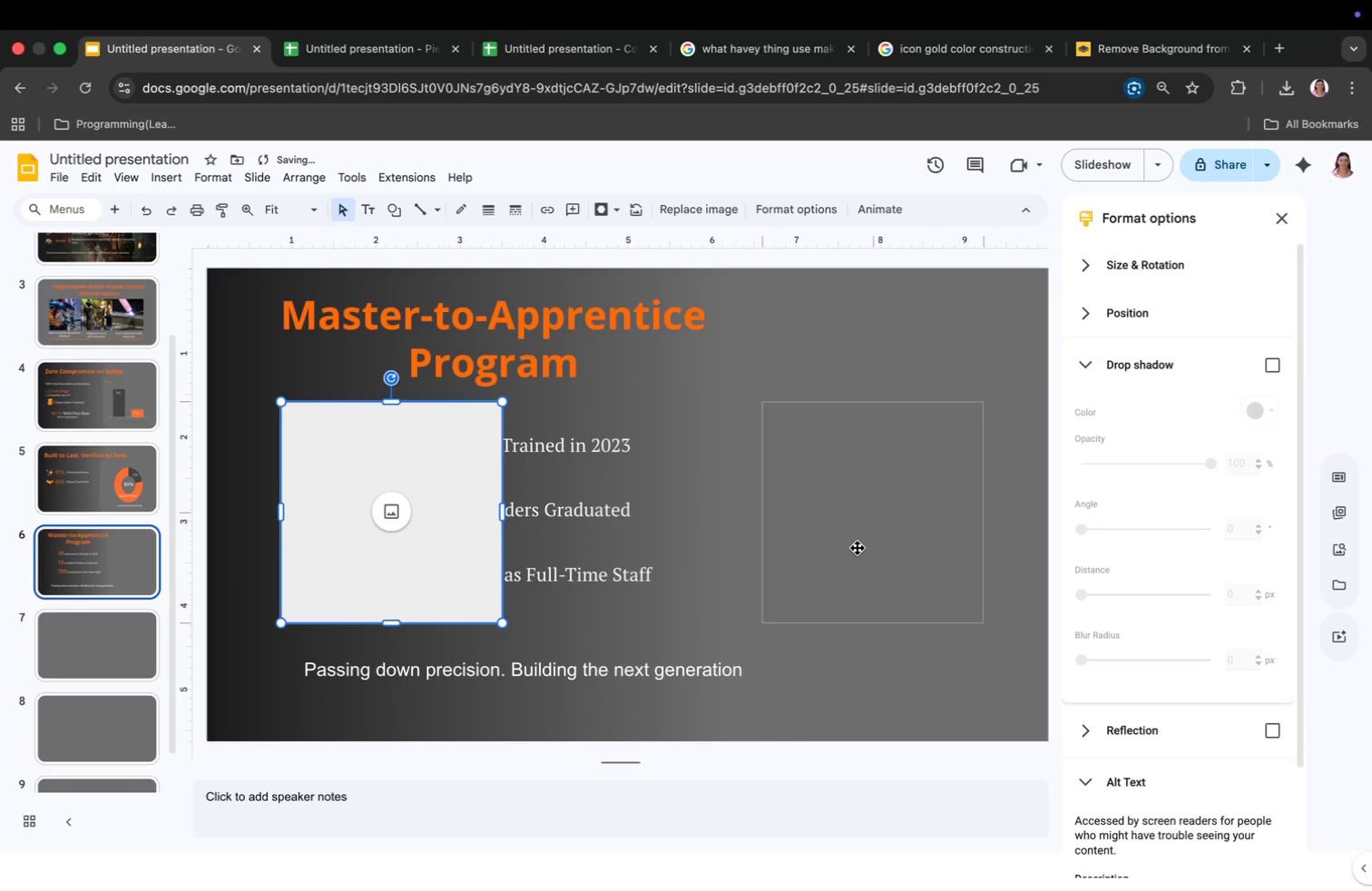 
left_click_drag(start_coordinate=[960, 598], to_coordinate=[984, 665])
 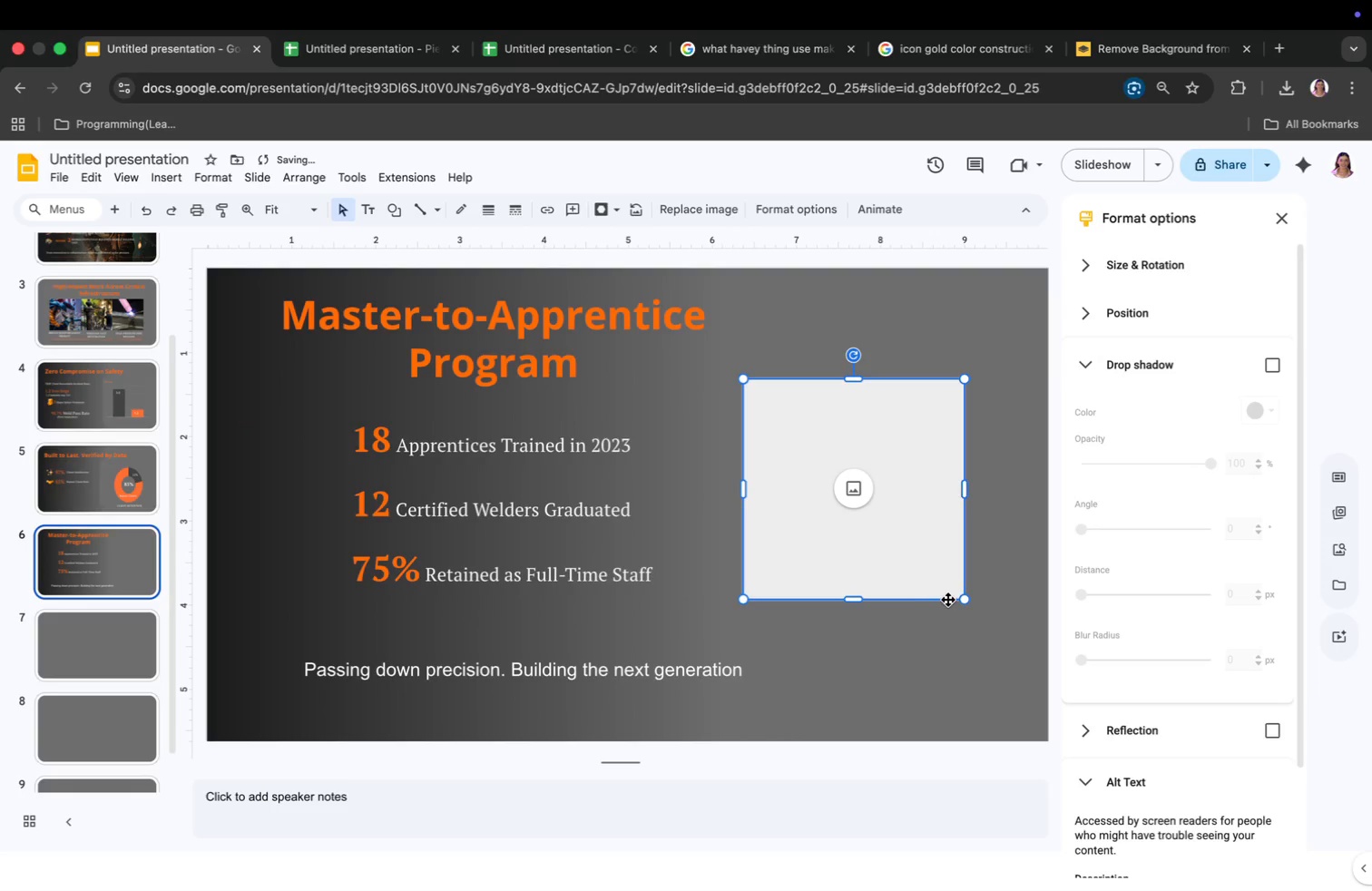 
left_click_drag(start_coordinate=[903, 554], to_coordinate=[845, 533])
 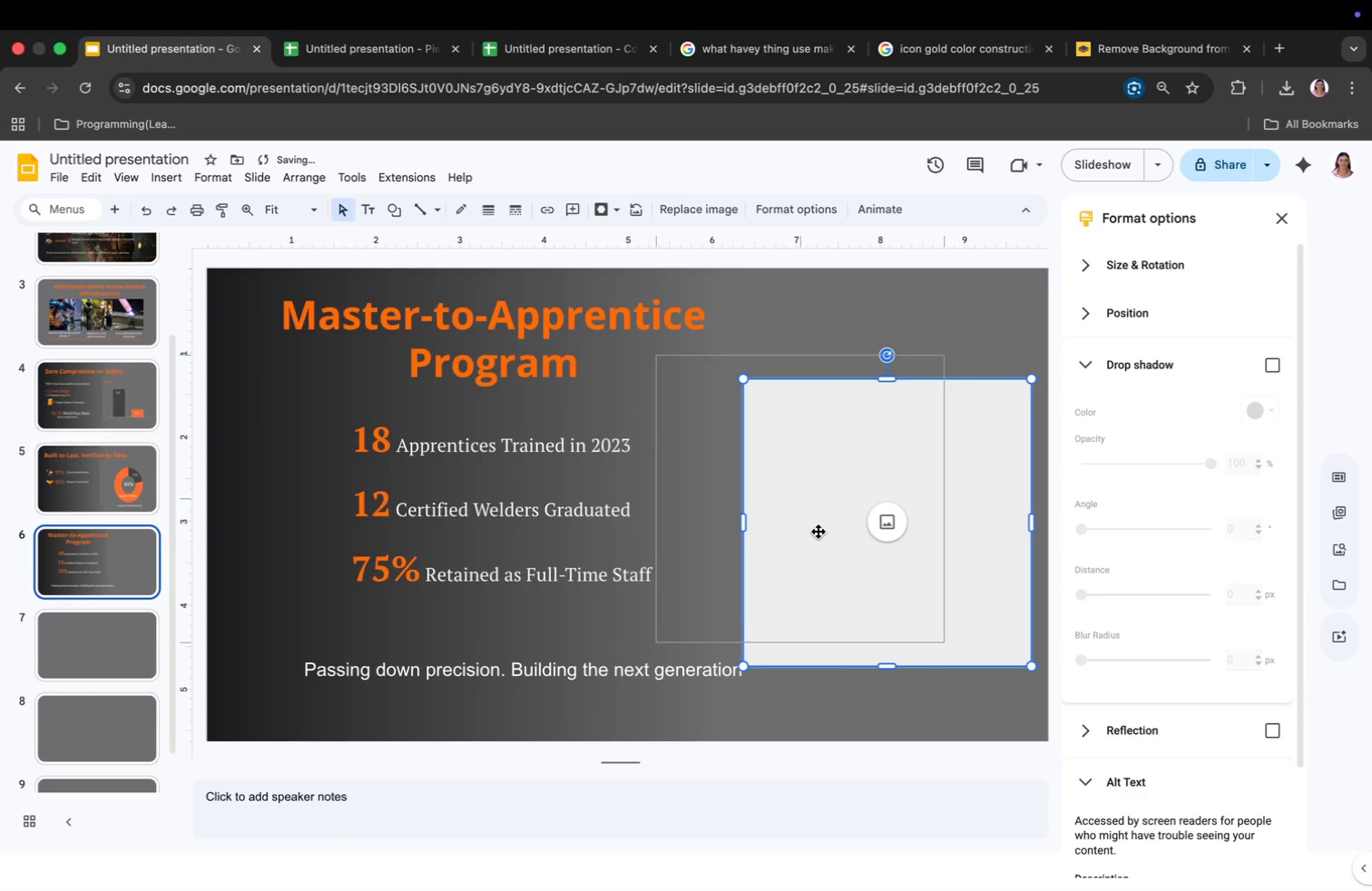 
left_click_drag(start_coordinate=[972, 504], to_coordinate=[992, 506])
 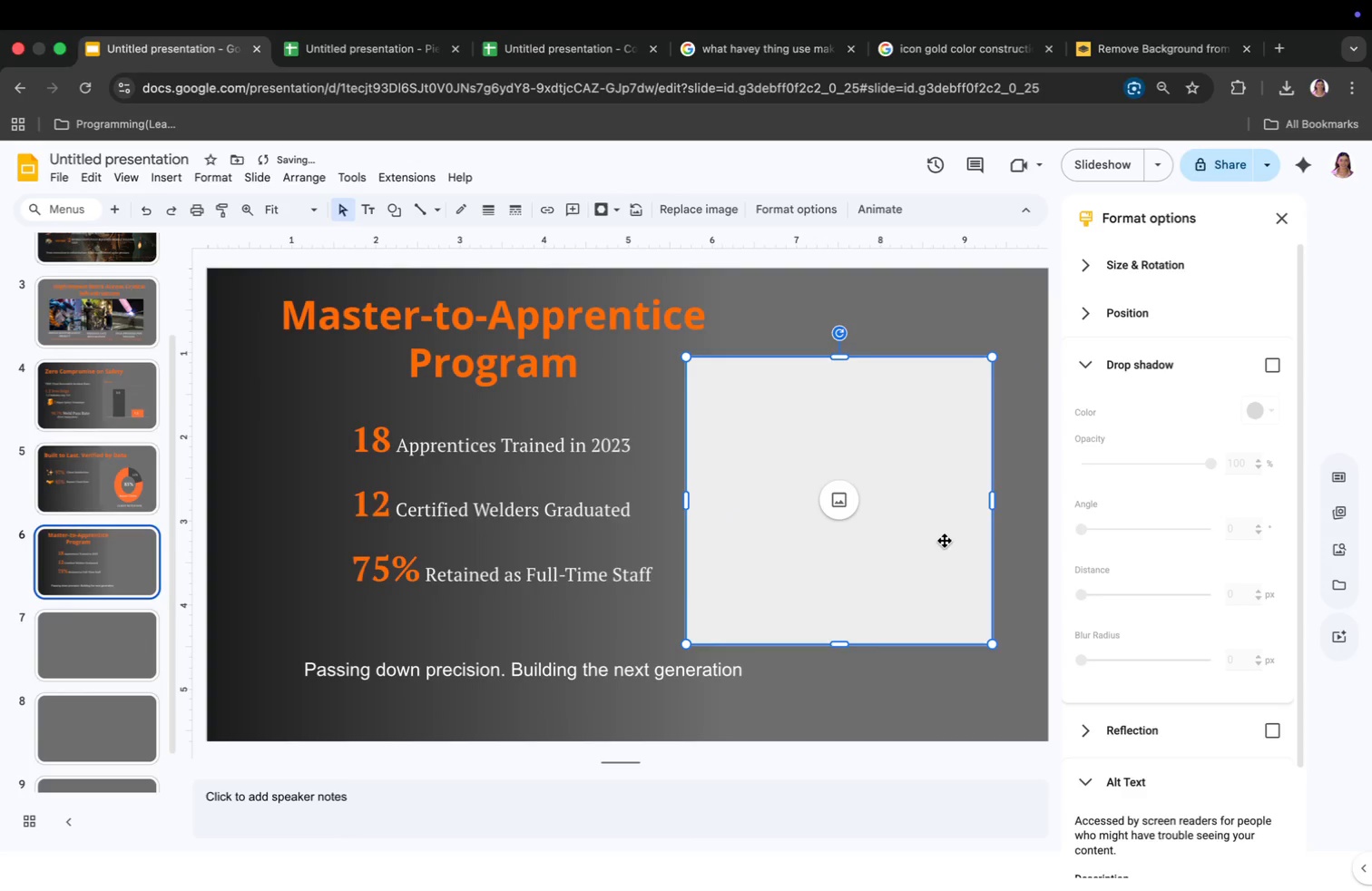 
left_click([835, 509])
 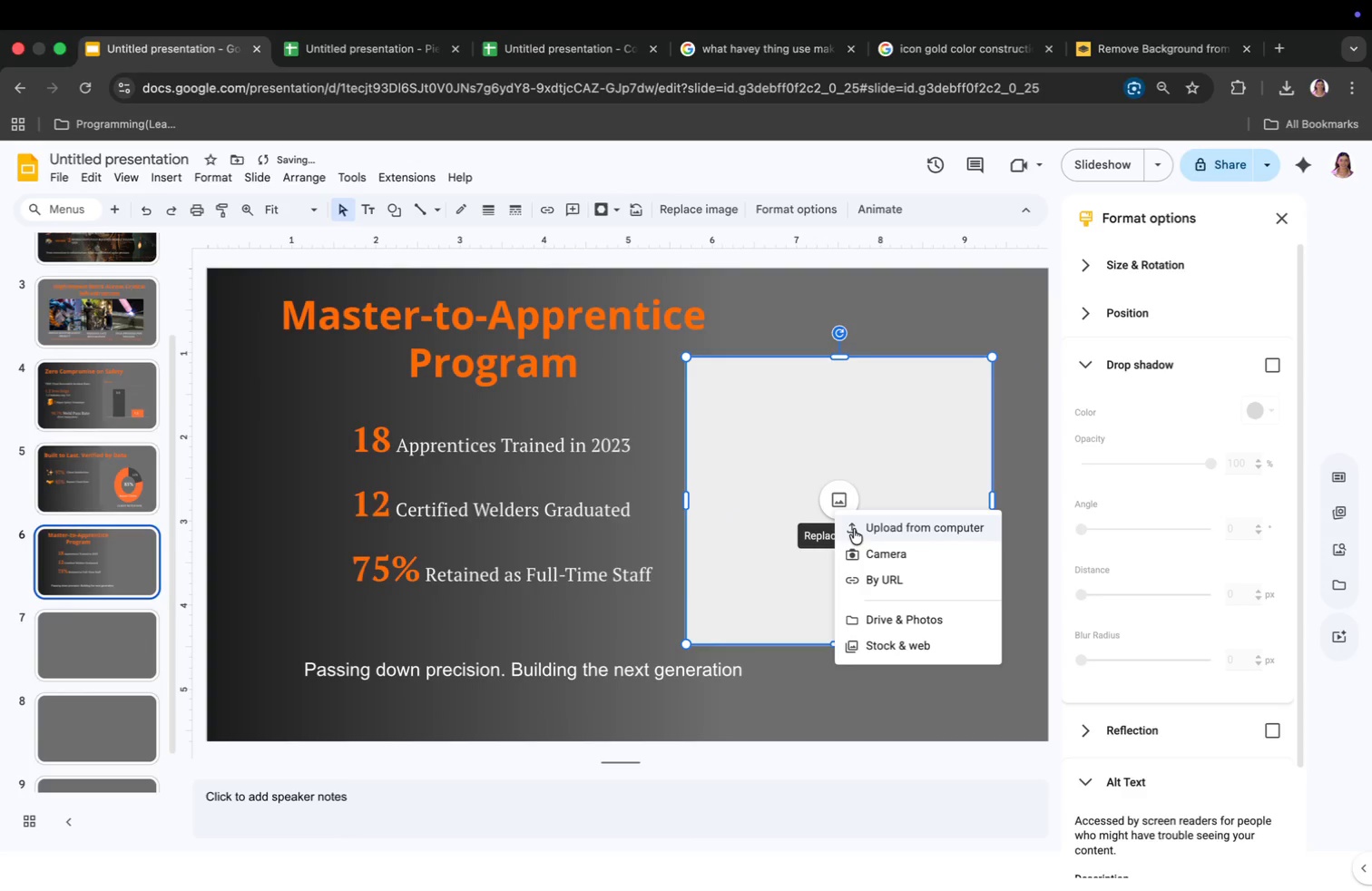 
left_click([854, 527])
 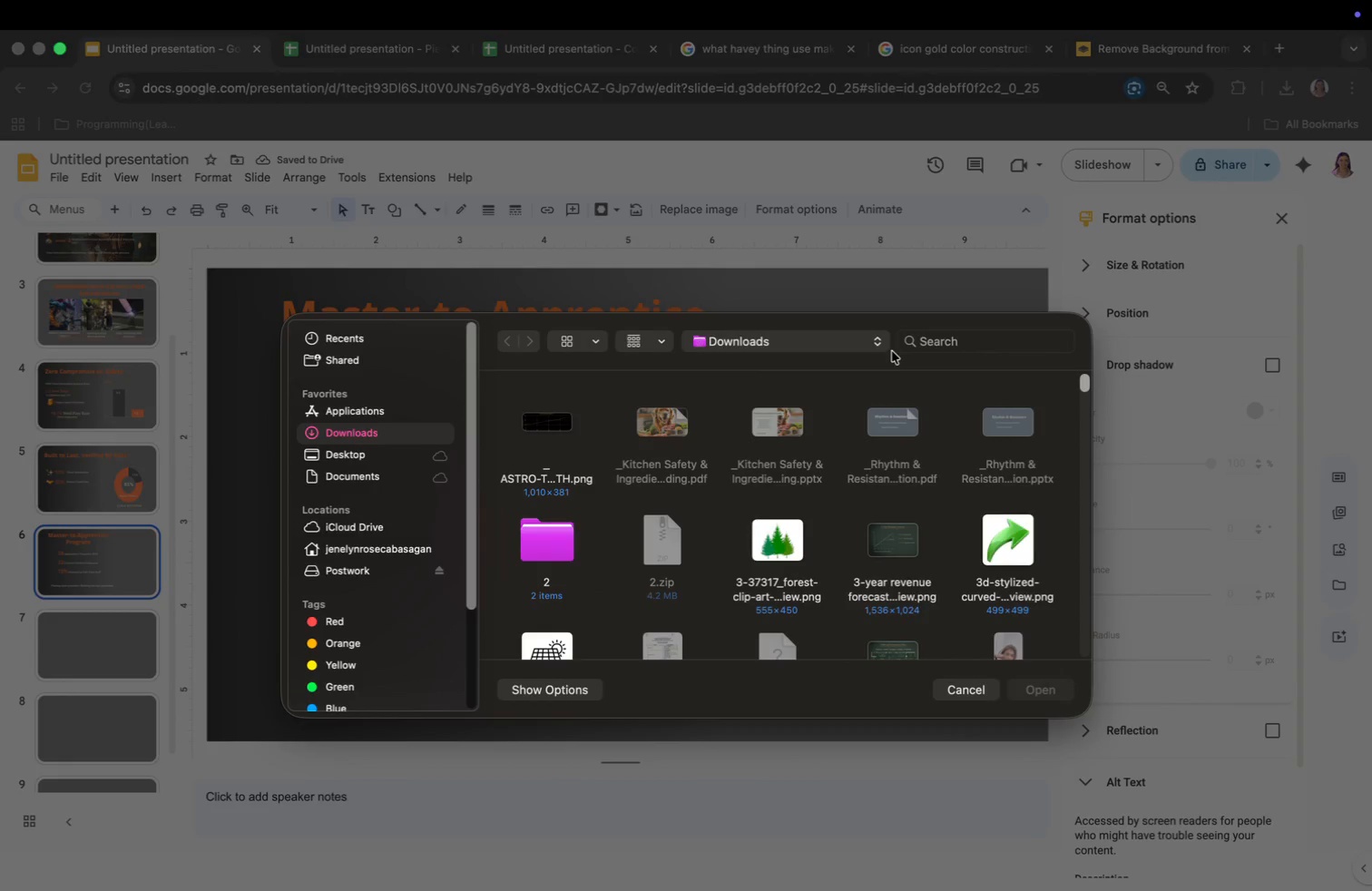 
left_click([881, 344])
 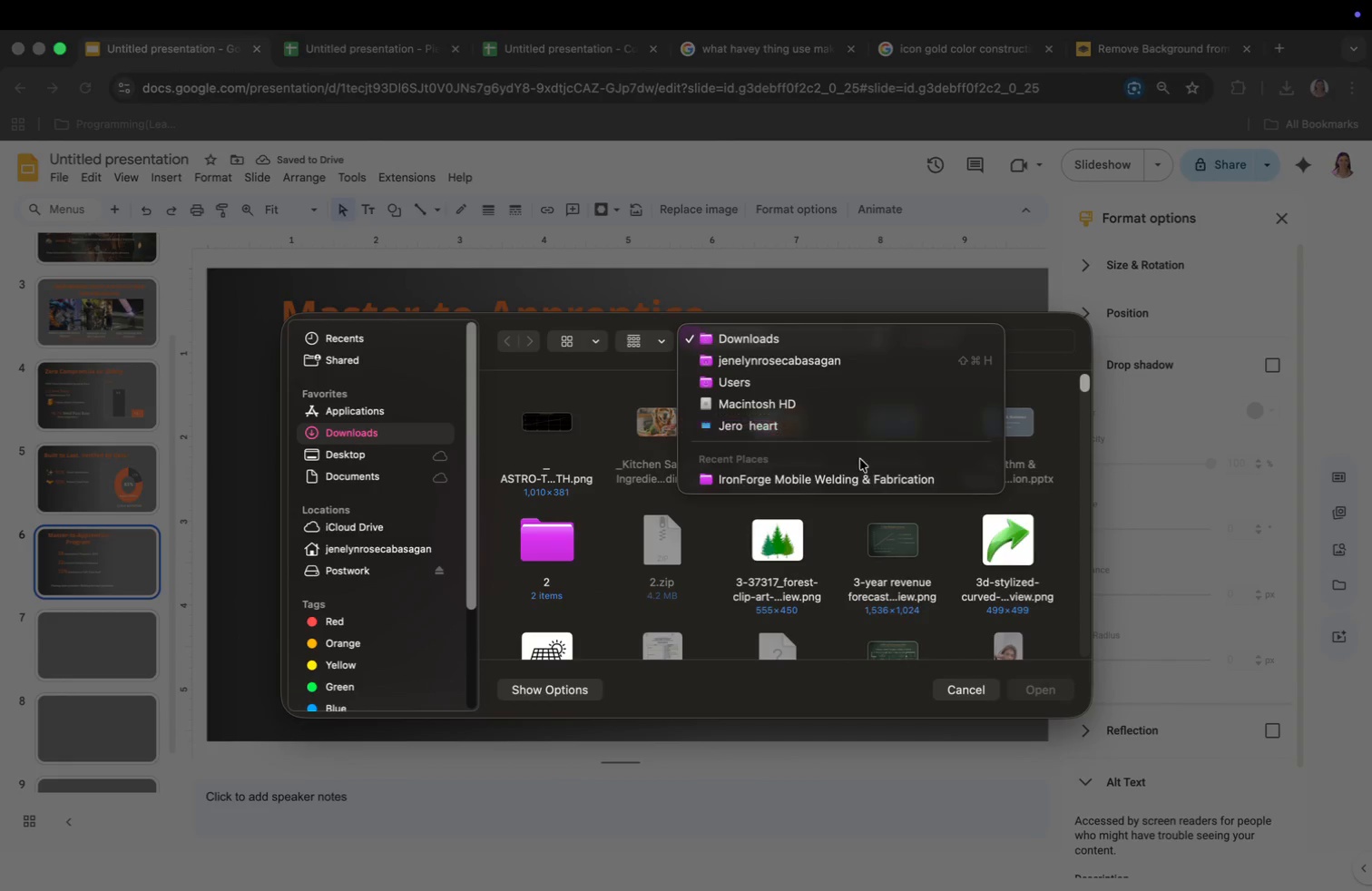 
left_click([859, 478])
 